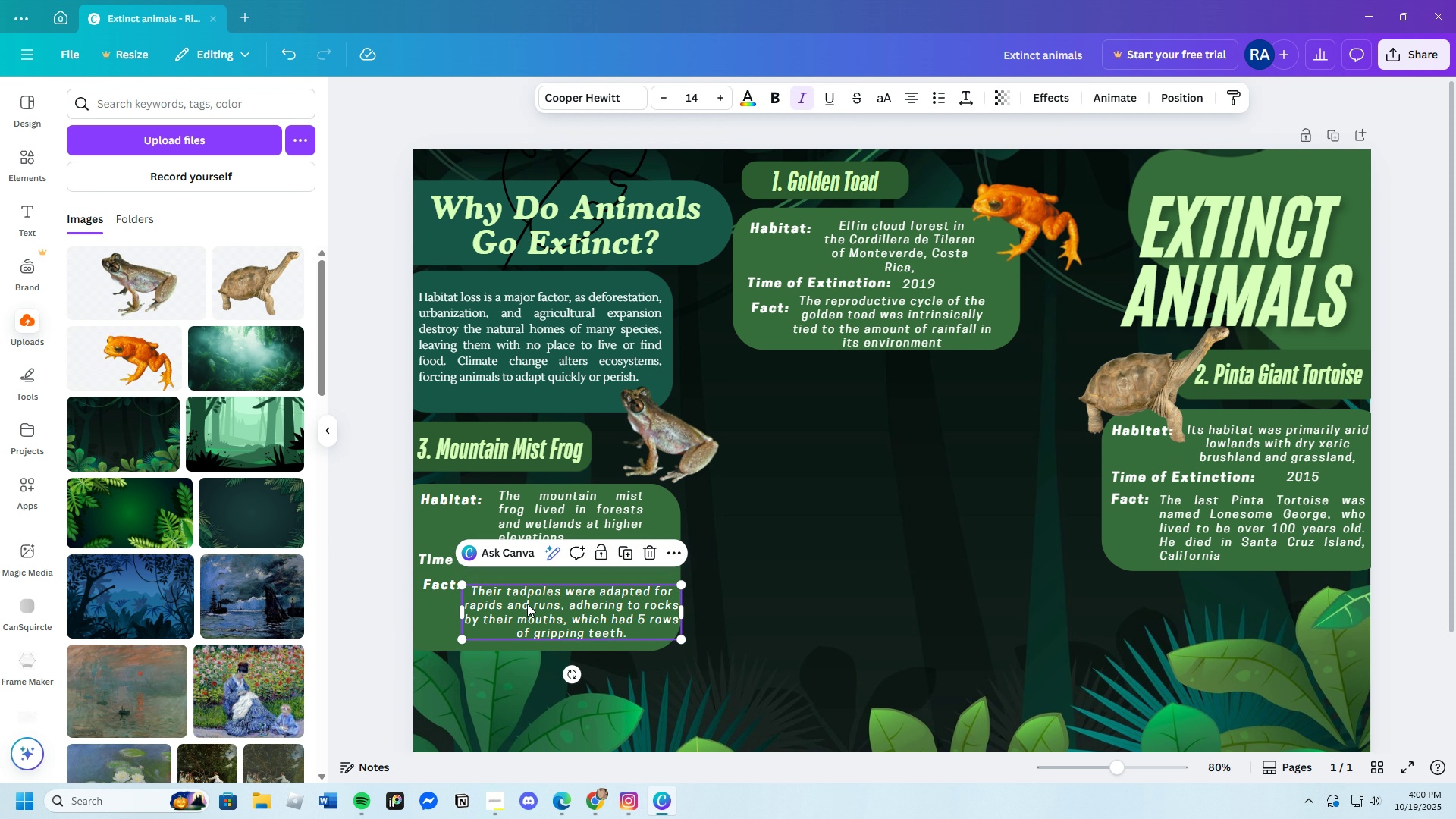 
left_click_drag(start_coordinate=[527, 604], to_coordinate=[526, 600])
 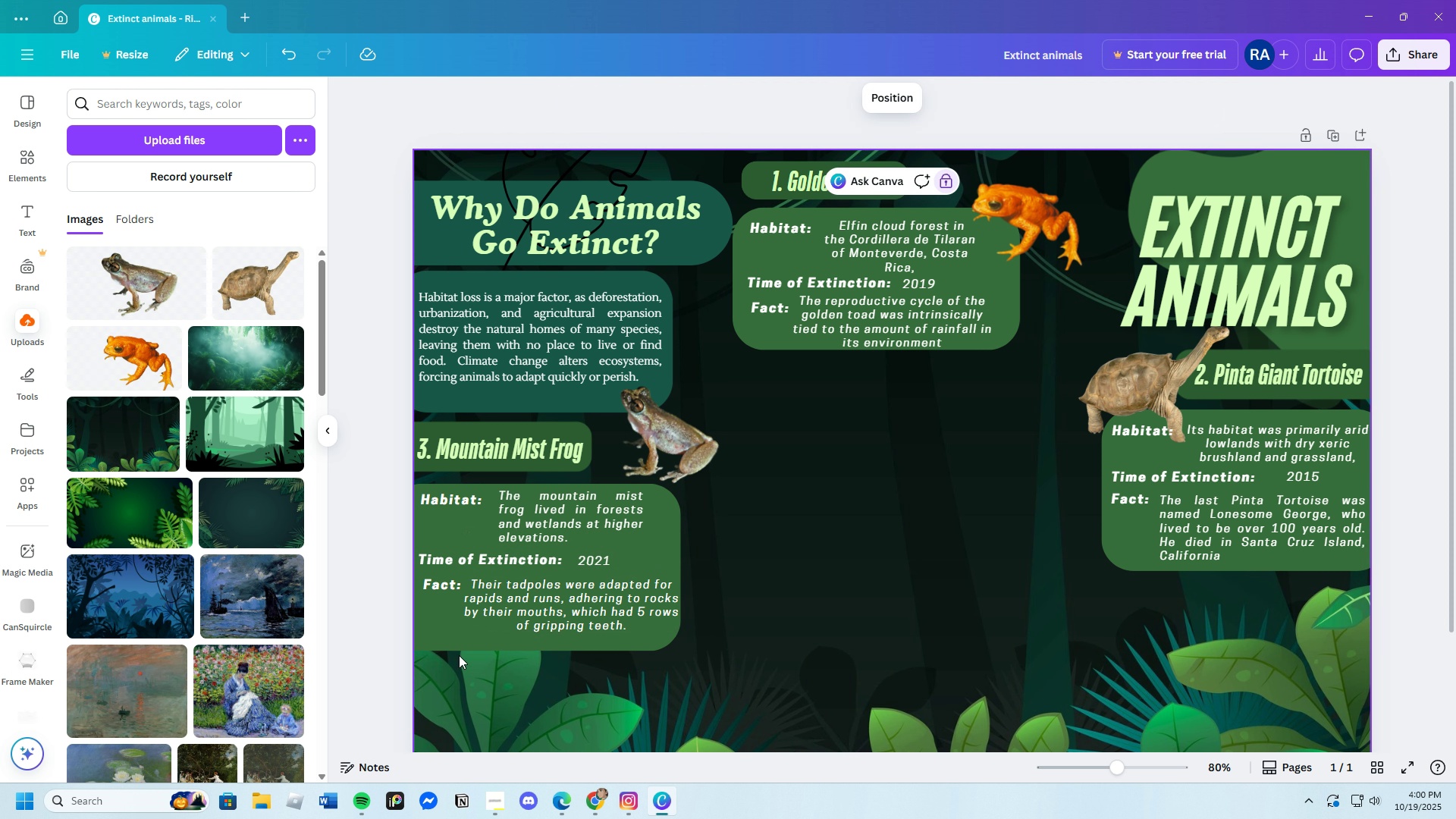 
left_click([457, 642])
 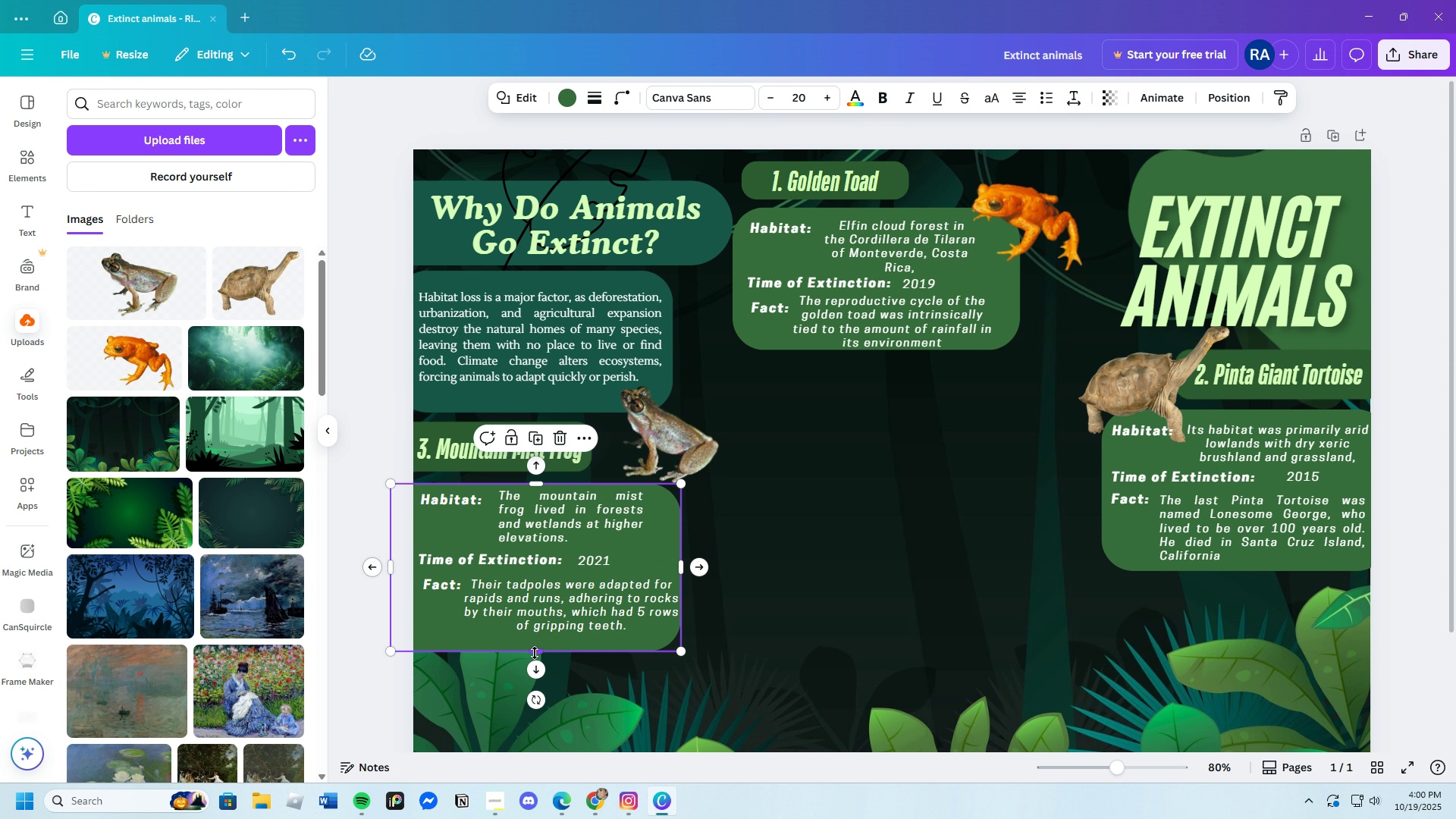 
left_click_drag(start_coordinate=[534, 653], to_coordinate=[541, 642])
 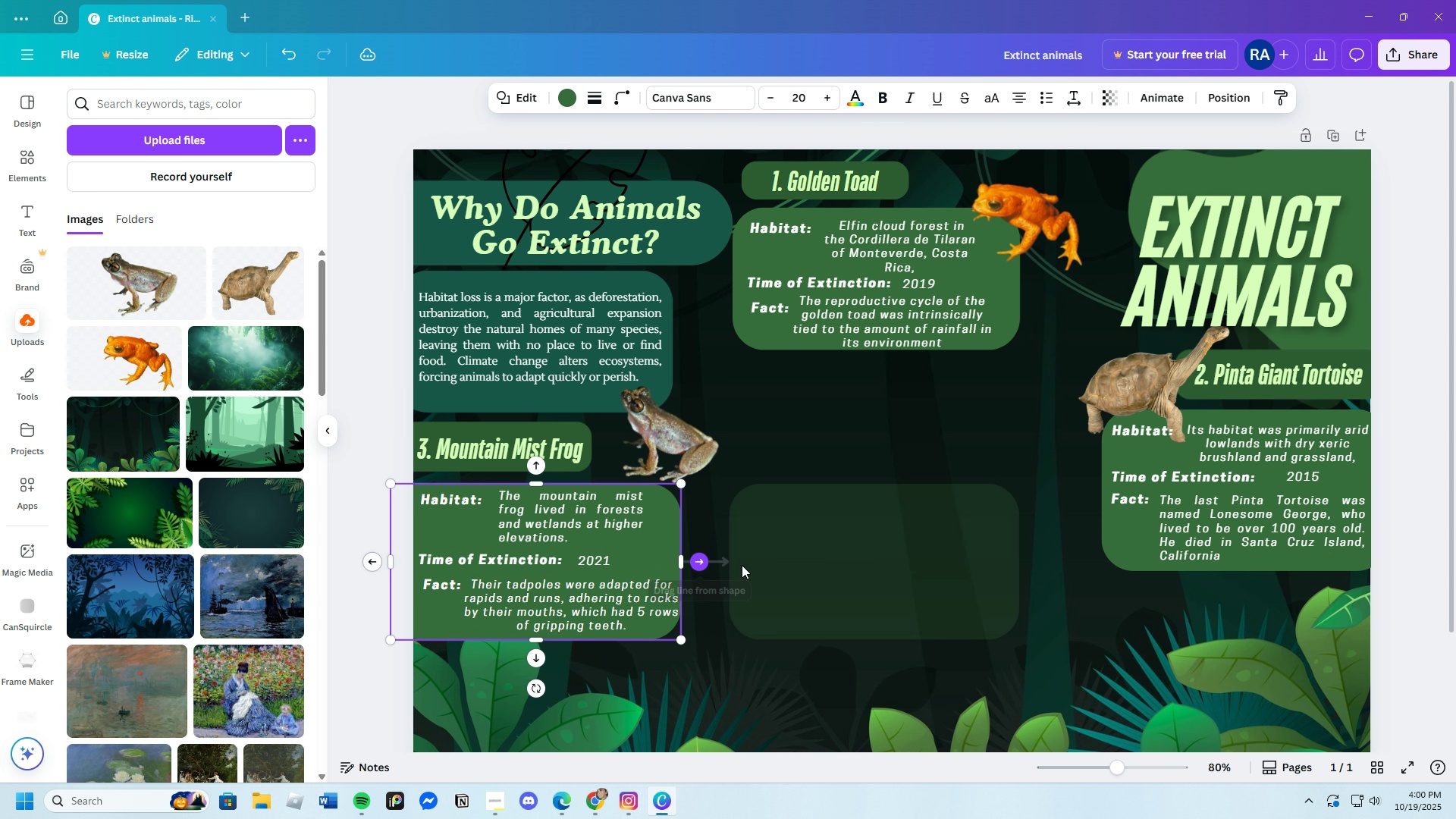 
left_click([816, 576])
 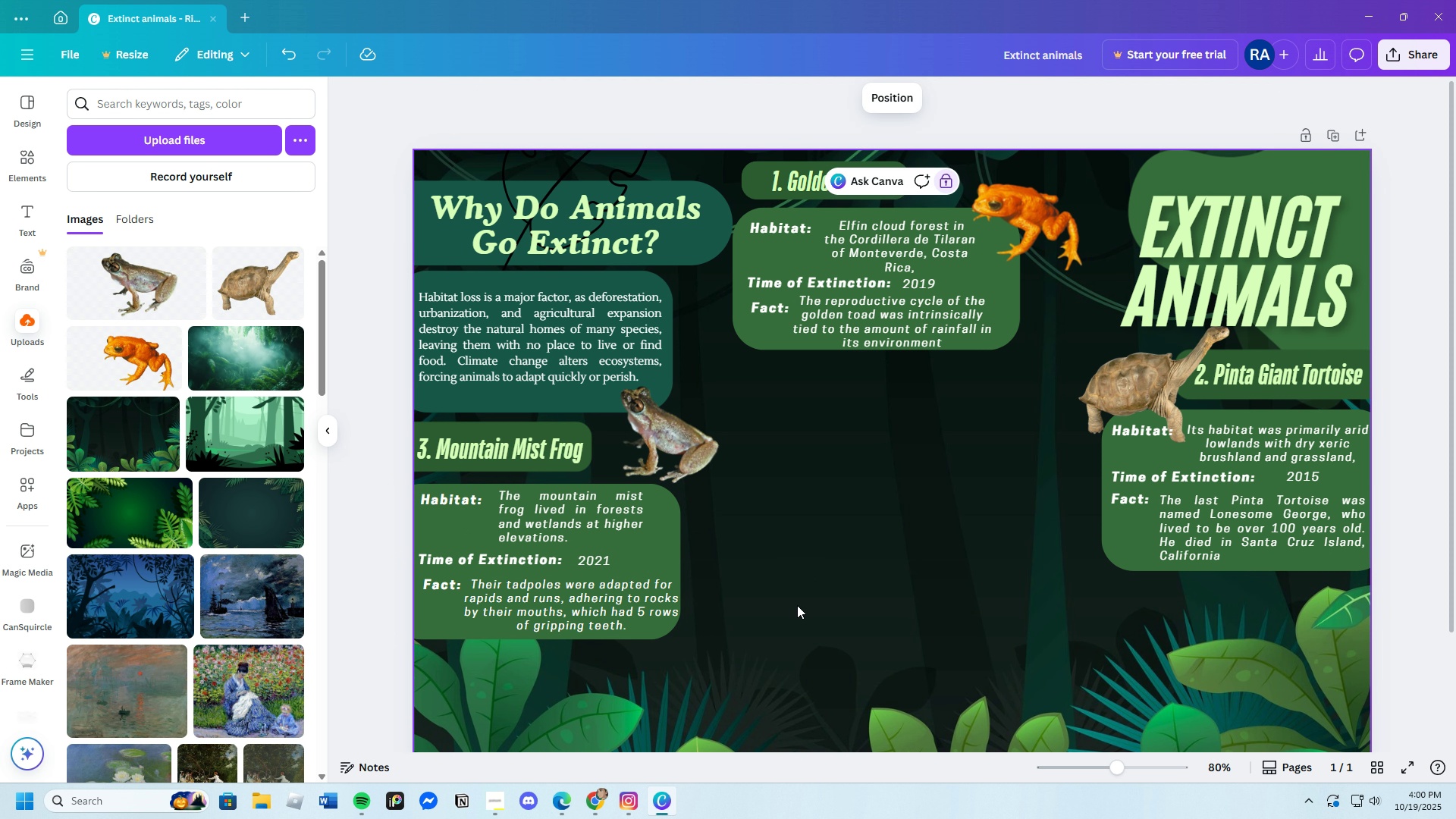 
scroll: coordinate [806, 601], scroll_direction: down, amount: 1.0
 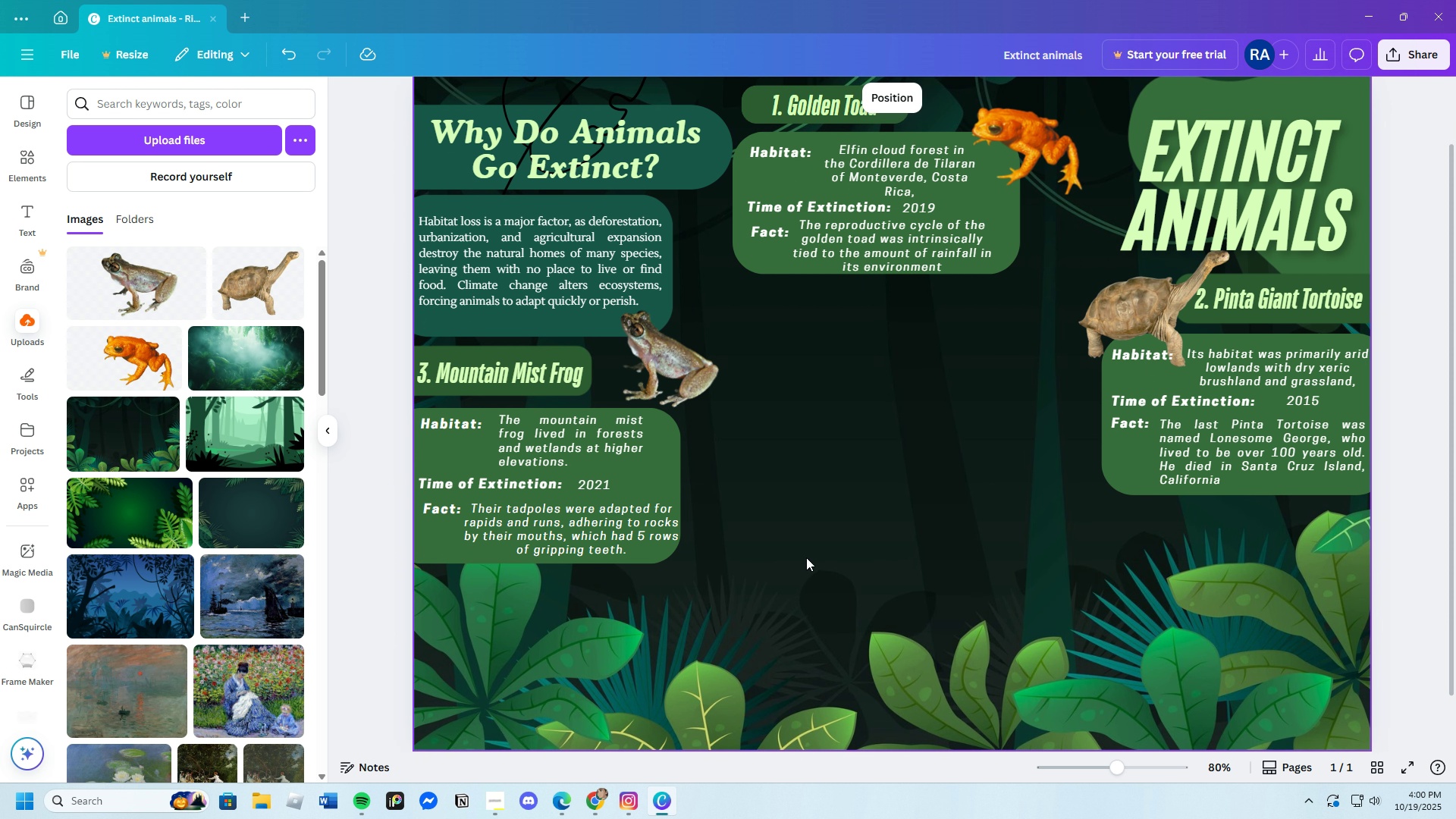 
mouse_move([811, 541])
 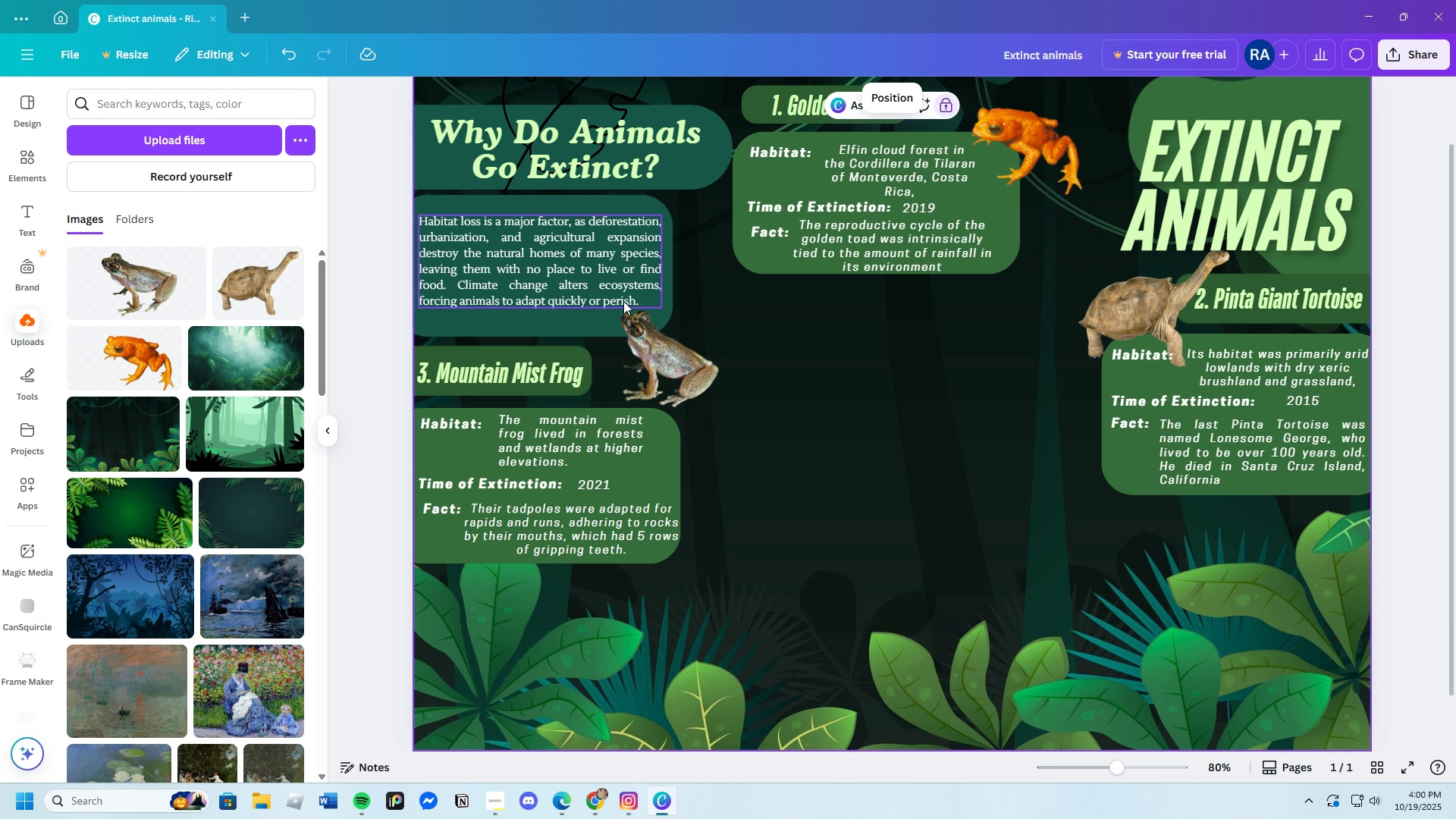 
left_click([654, 333])
 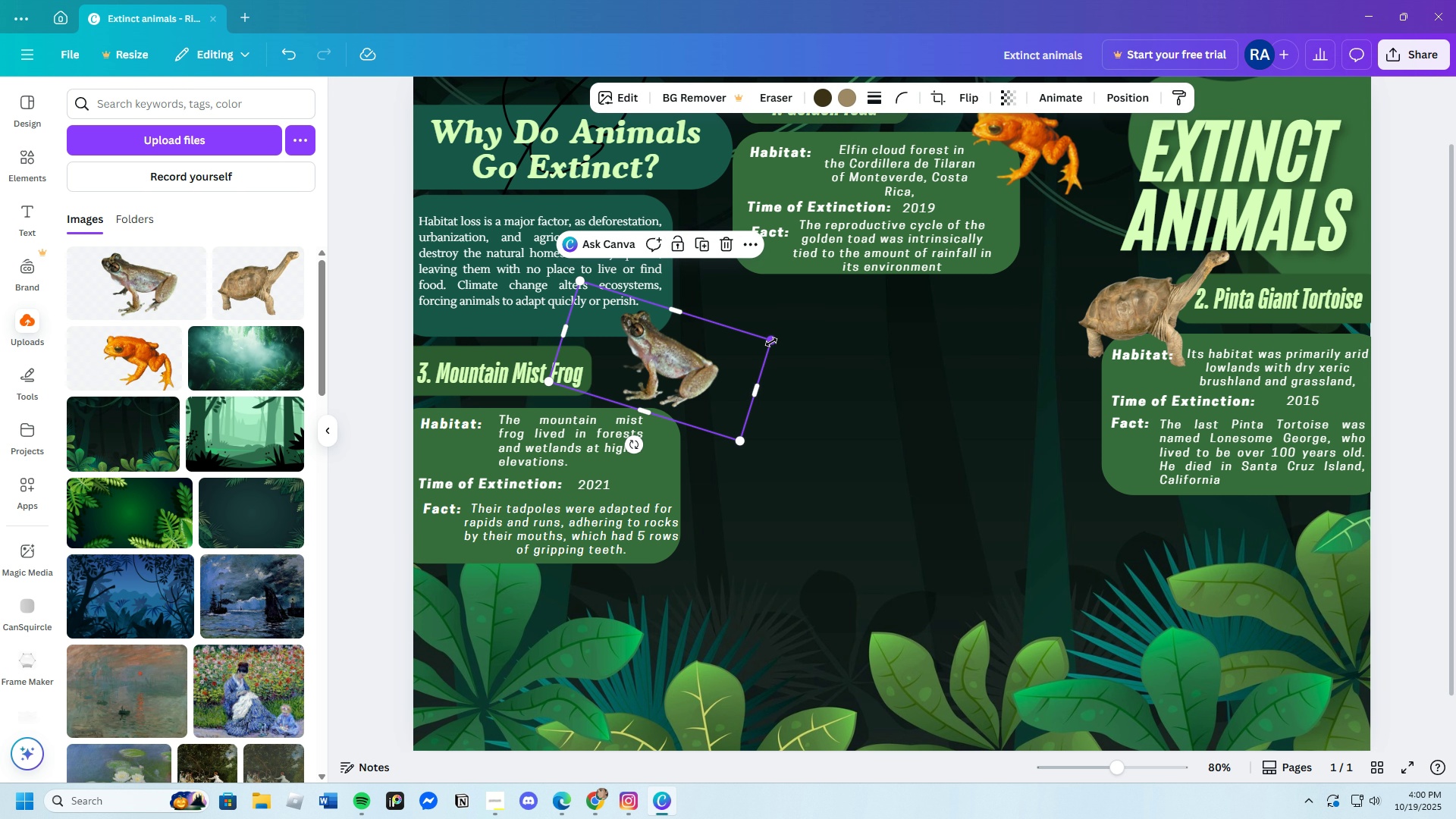 
left_click_drag(start_coordinate=[771, 341], to_coordinate=[742, 341])
 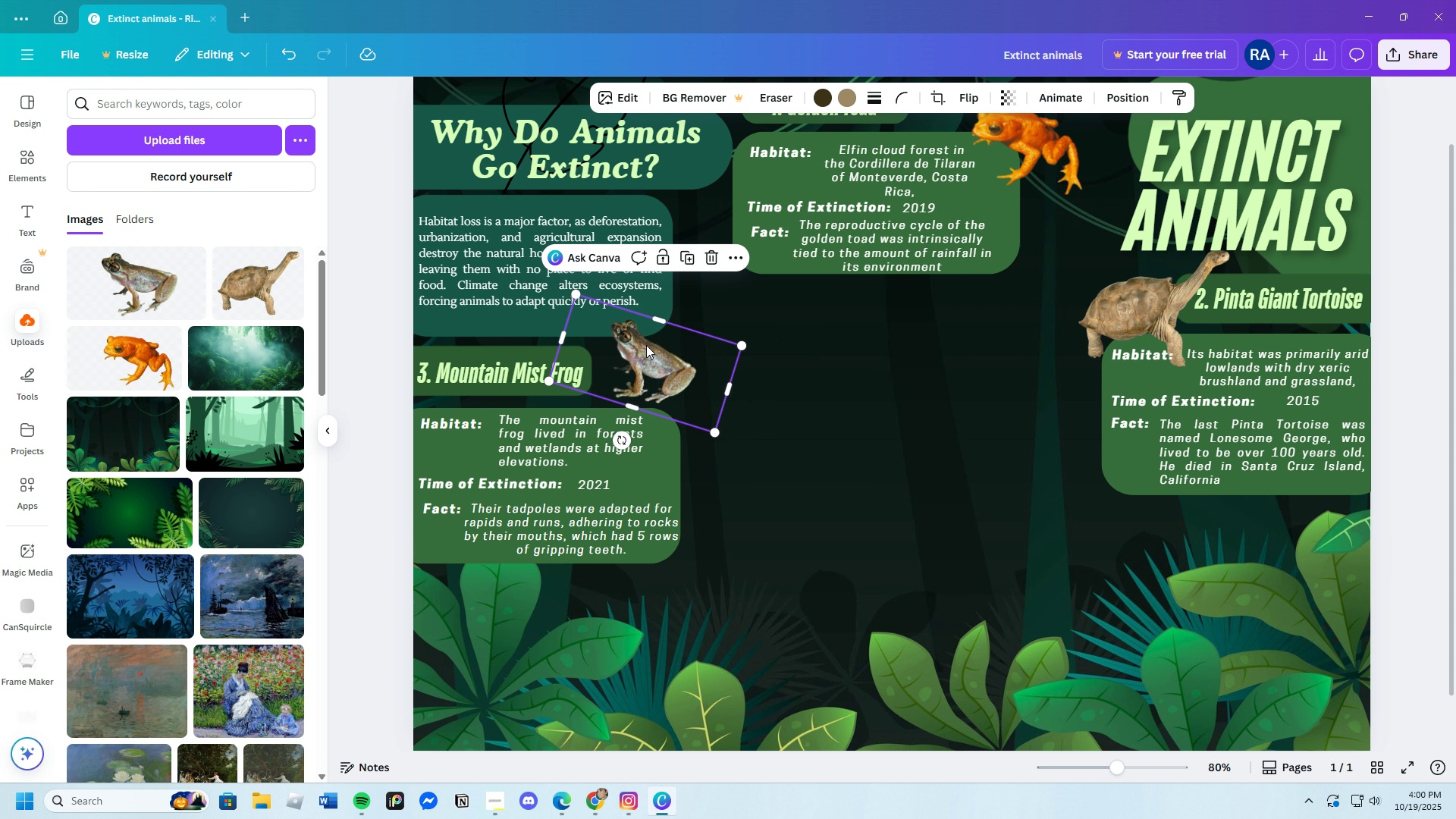 
left_click_drag(start_coordinate=[647, 344], to_coordinate=[605, 350])
 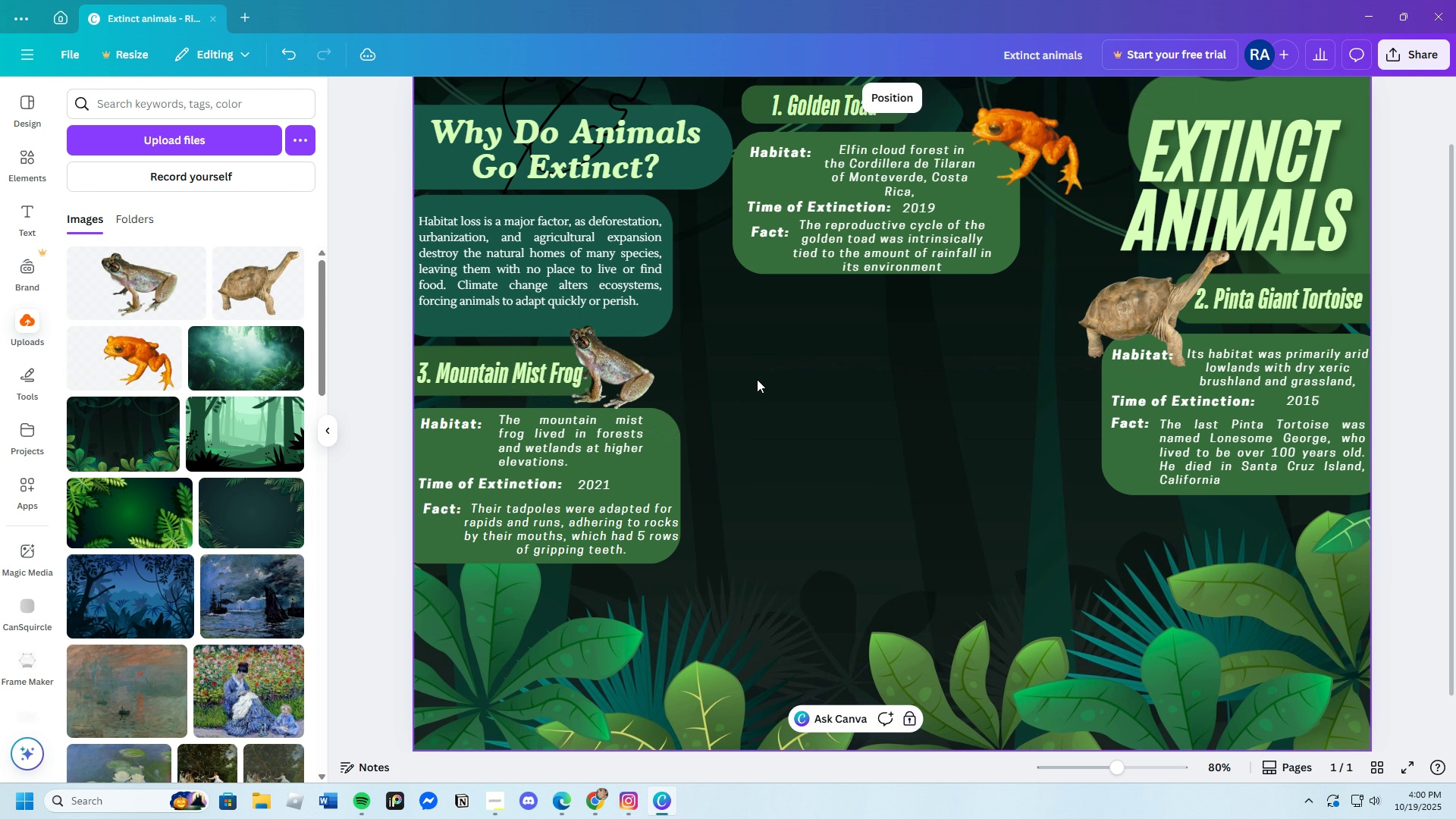 
left_click([757, 379])
 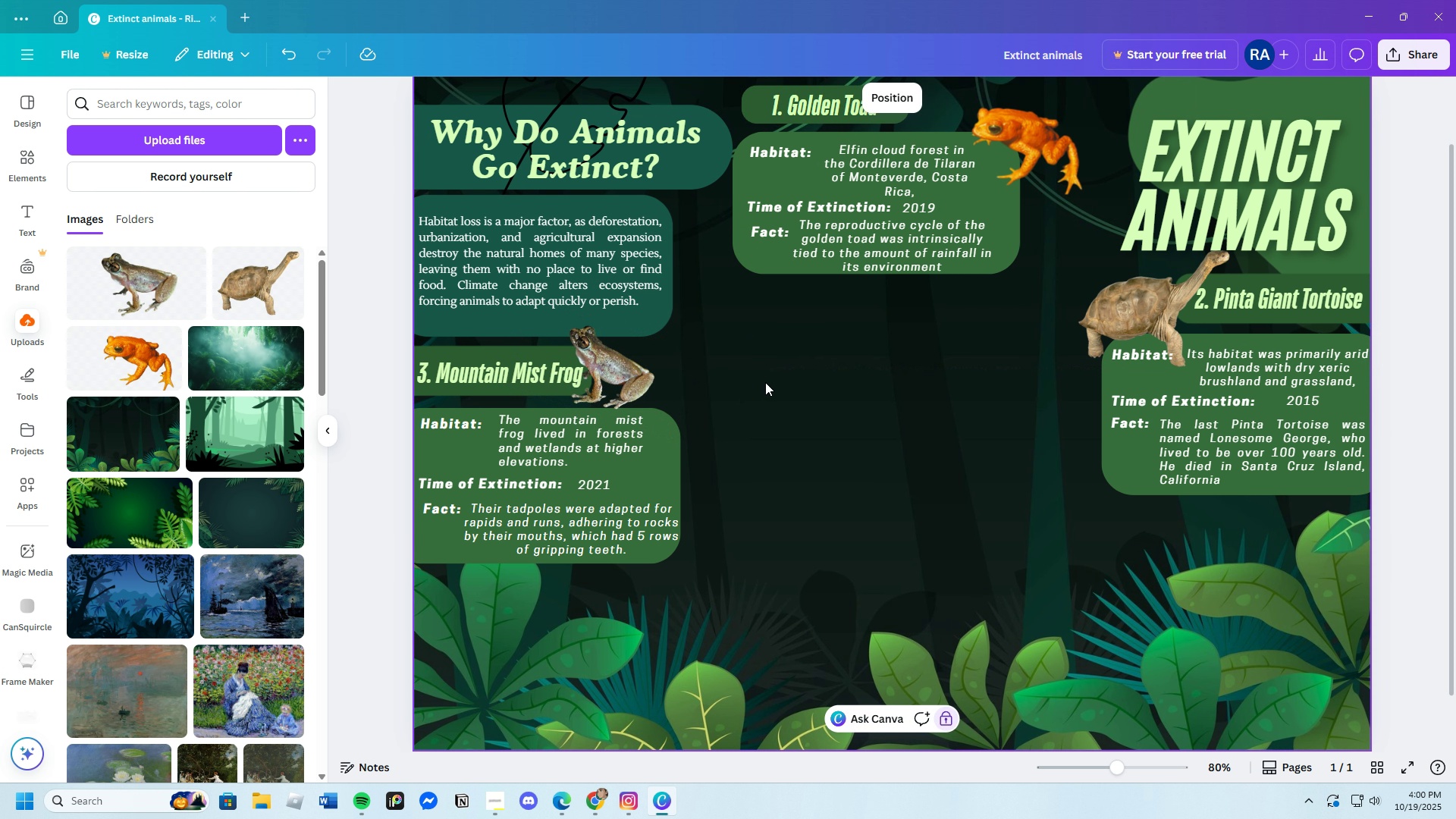 
scroll: coordinate [808, 428], scroll_direction: up, amount: 1.0
 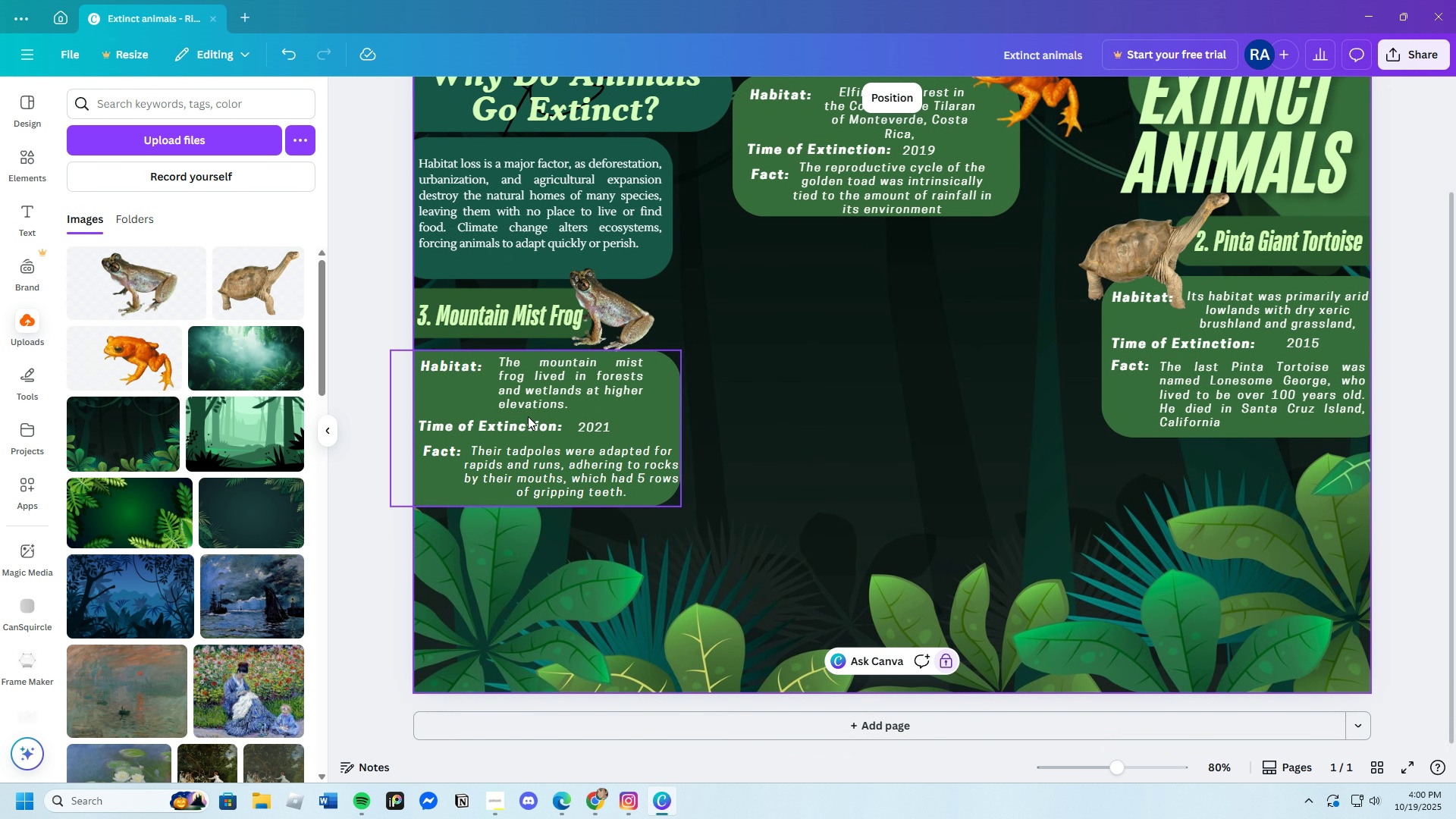 
left_click_drag(start_coordinate=[710, 528], to_coordinate=[409, 301])
 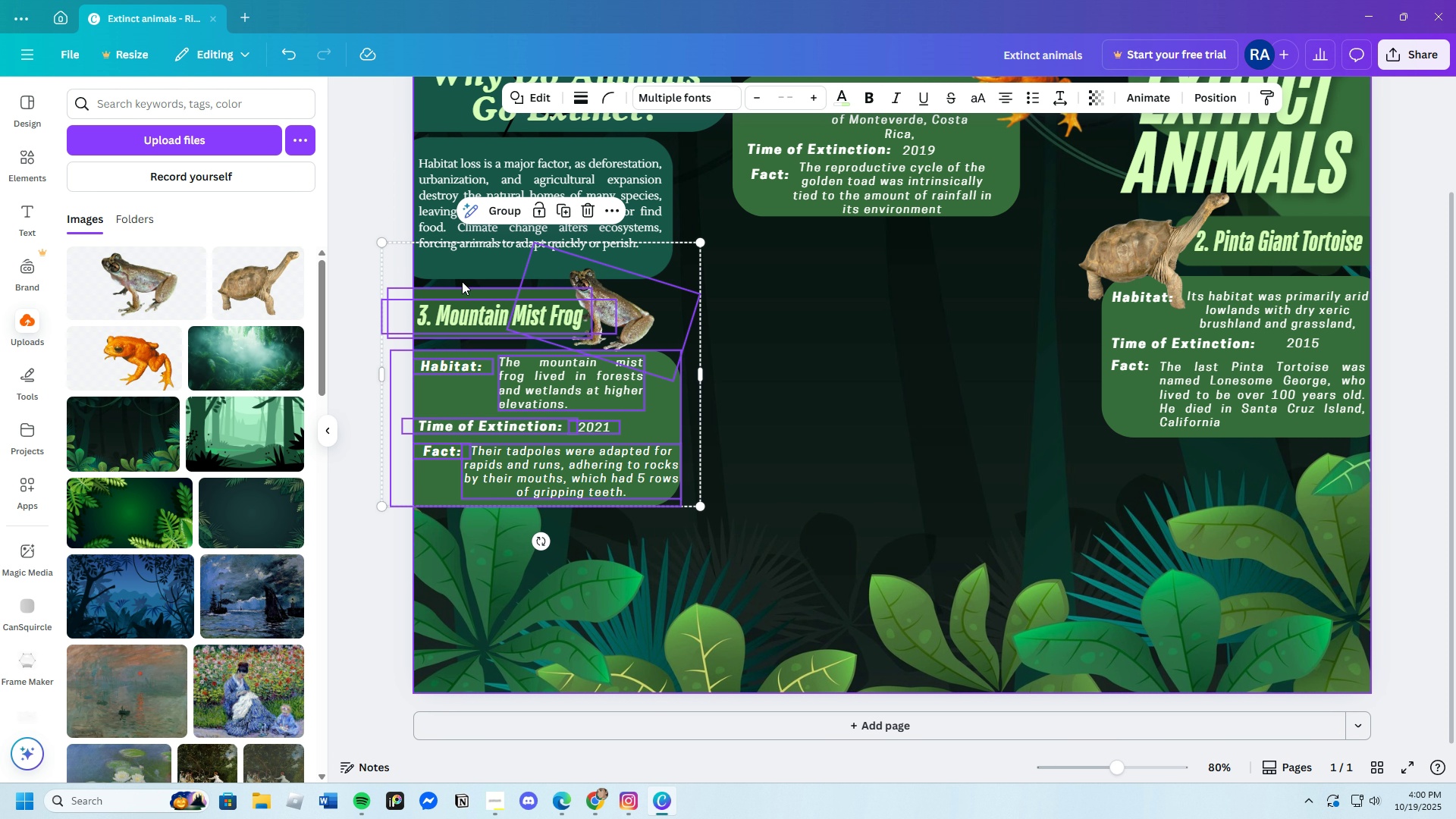 
right_click([465, 285])
 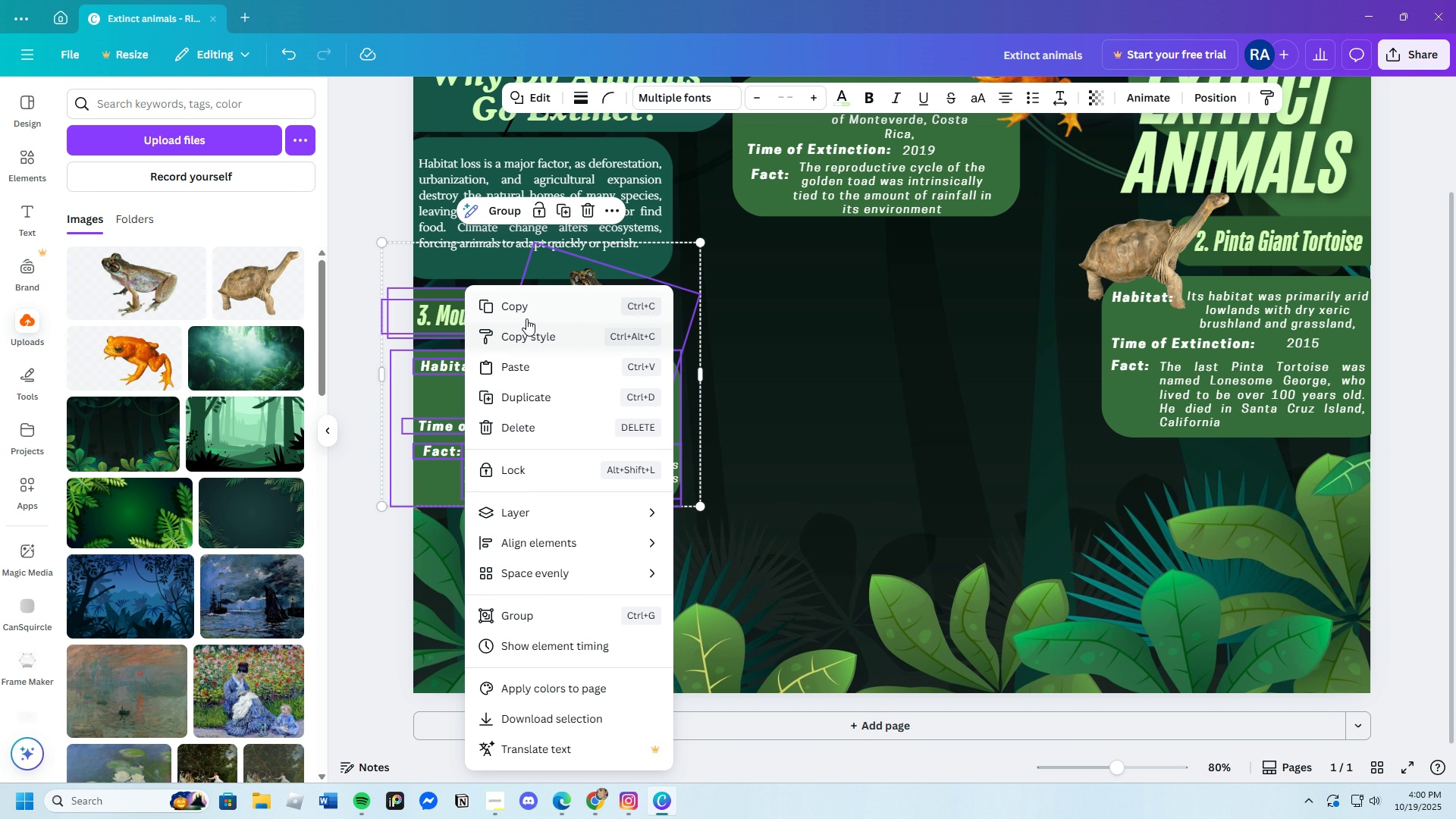 
left_click([526, 316])
 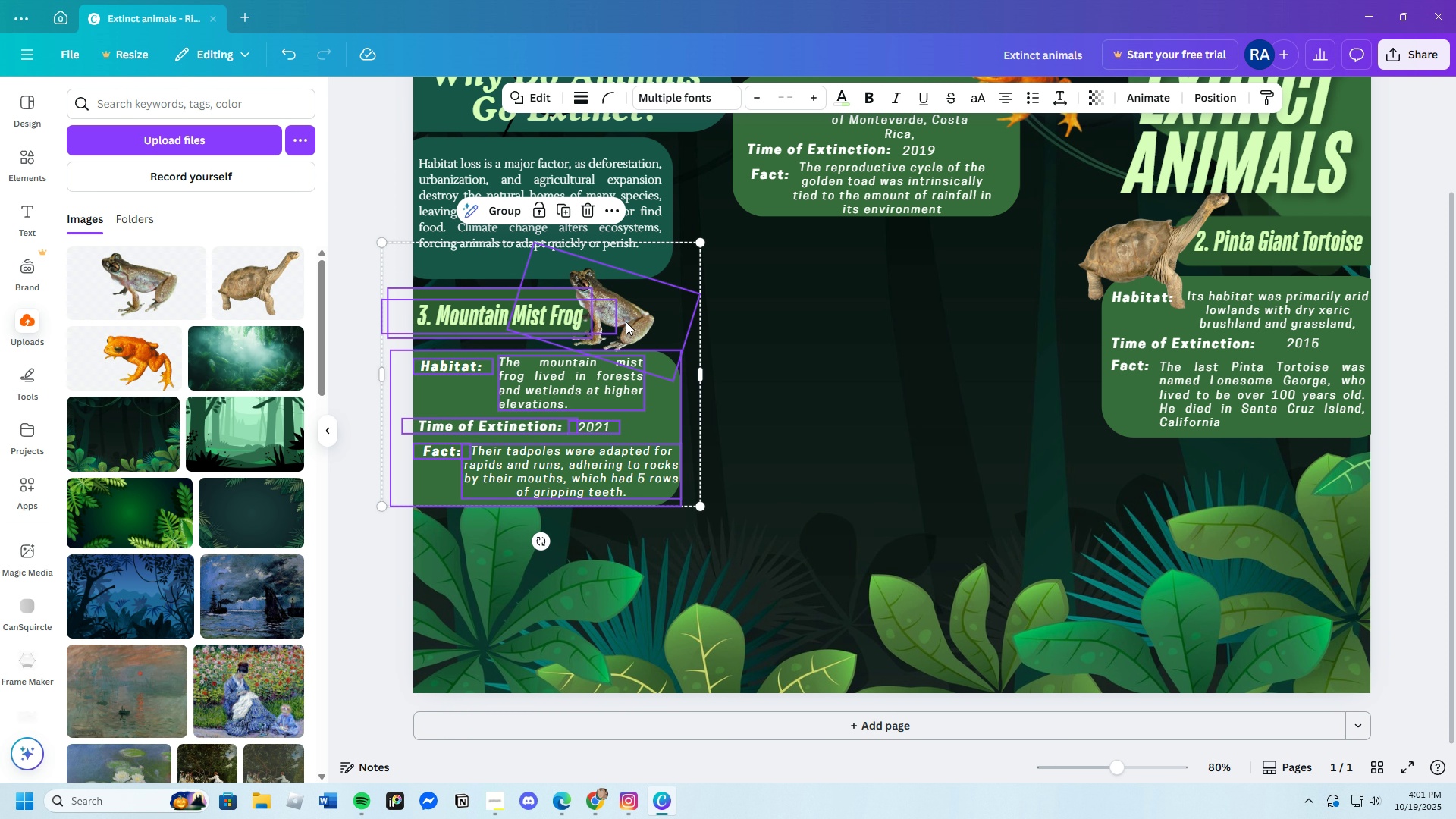 
key(Control+V)
 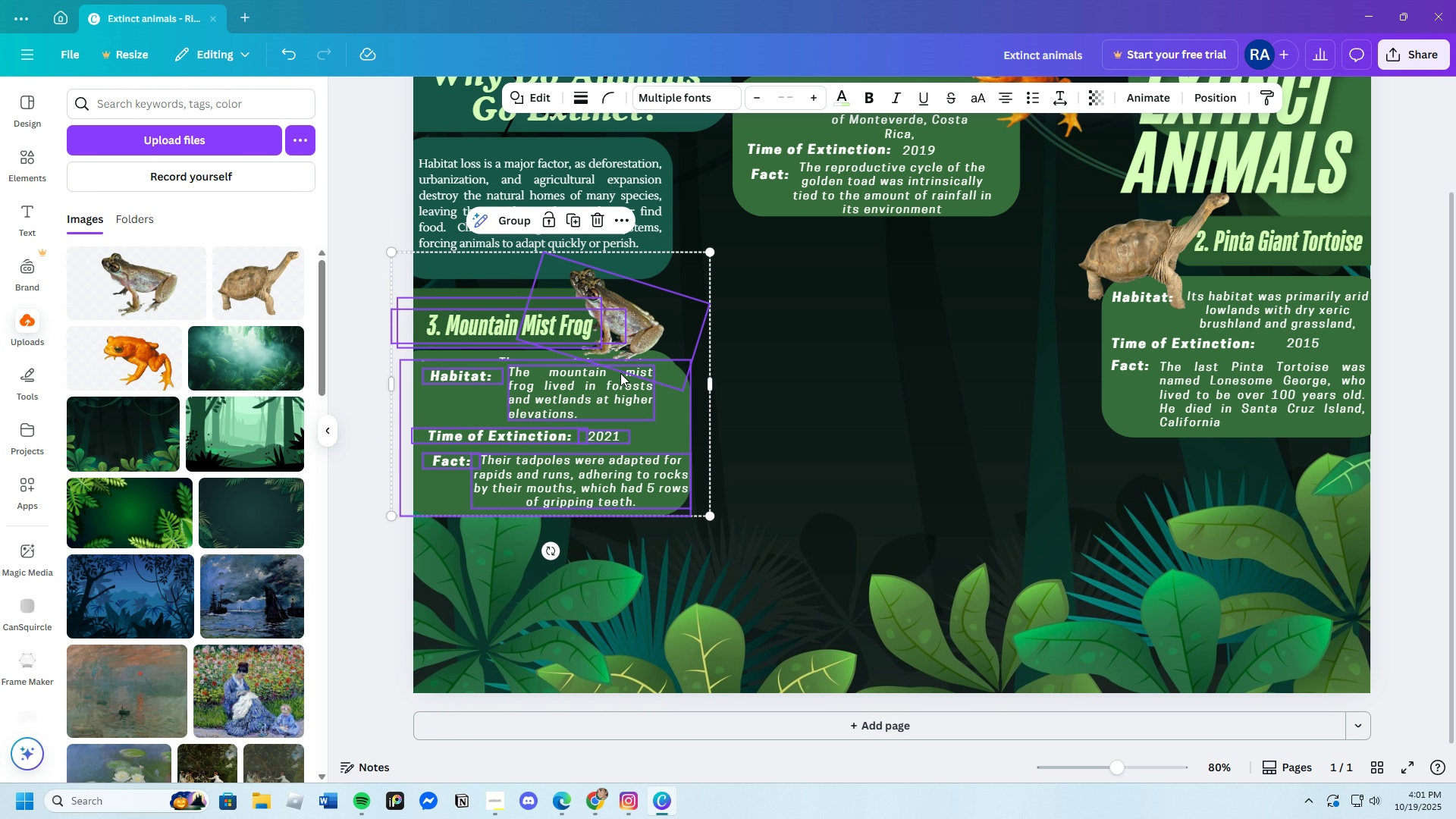 
left_click_drag(start_coordinate=[610, 377], to_coordinate=[915, 343])
 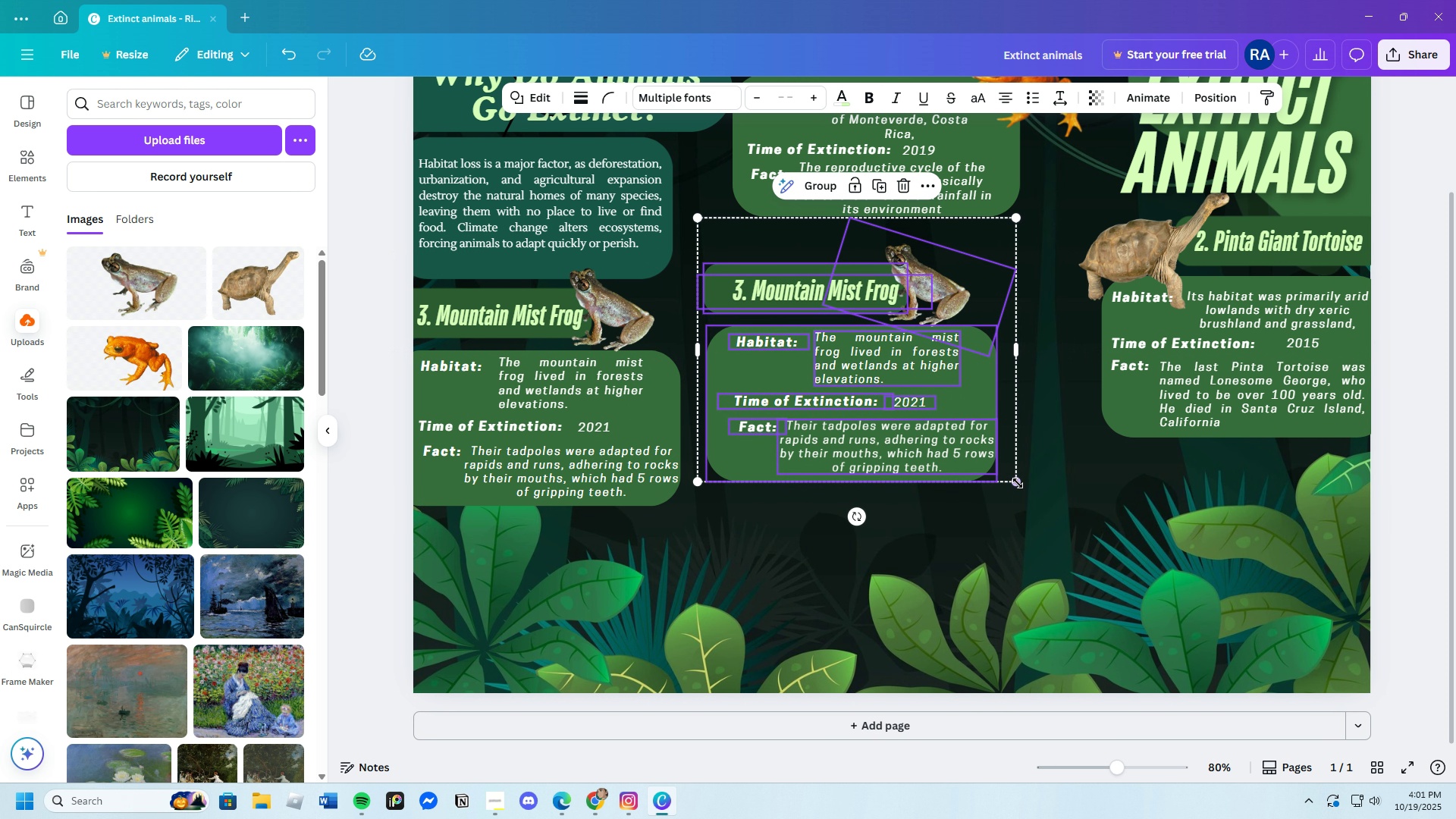 
left_click_drag(start_coordinate=[1016, 482], to_coordinate=[915, 420])
 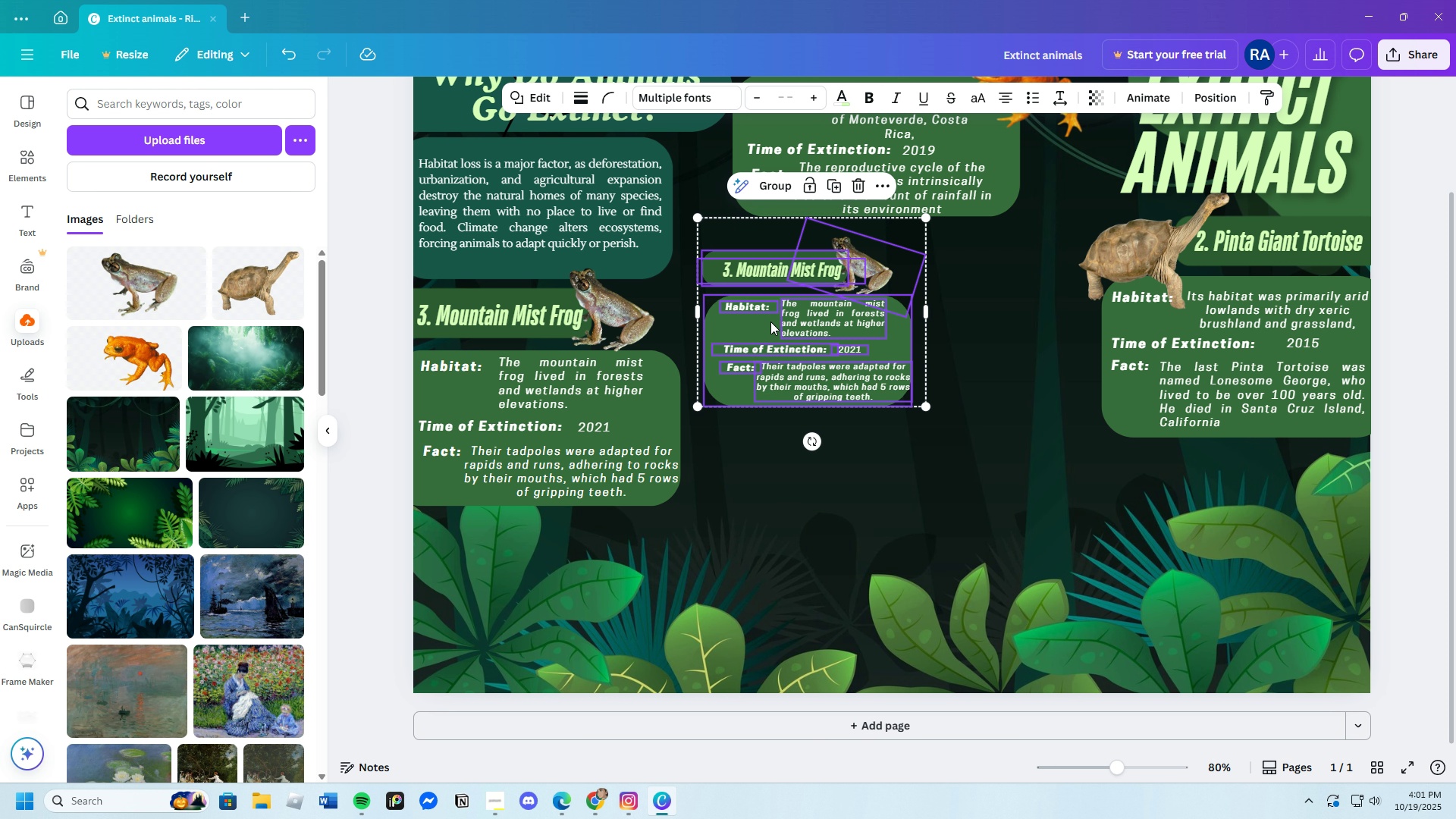 
left_click_drag(start_coordinate=[752, 318], to_coordinate=[716, 301])
 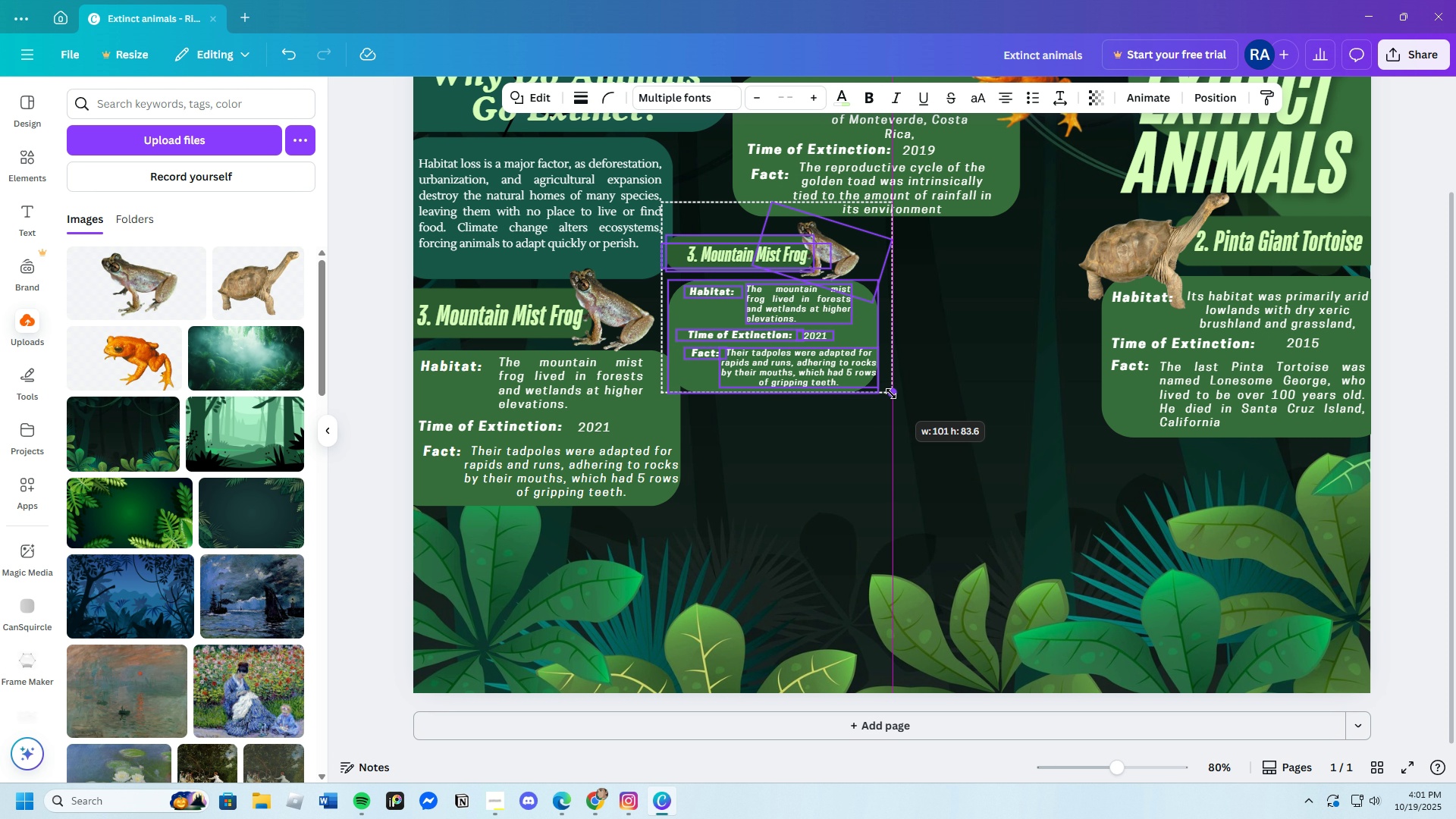 
wait(5.92)
 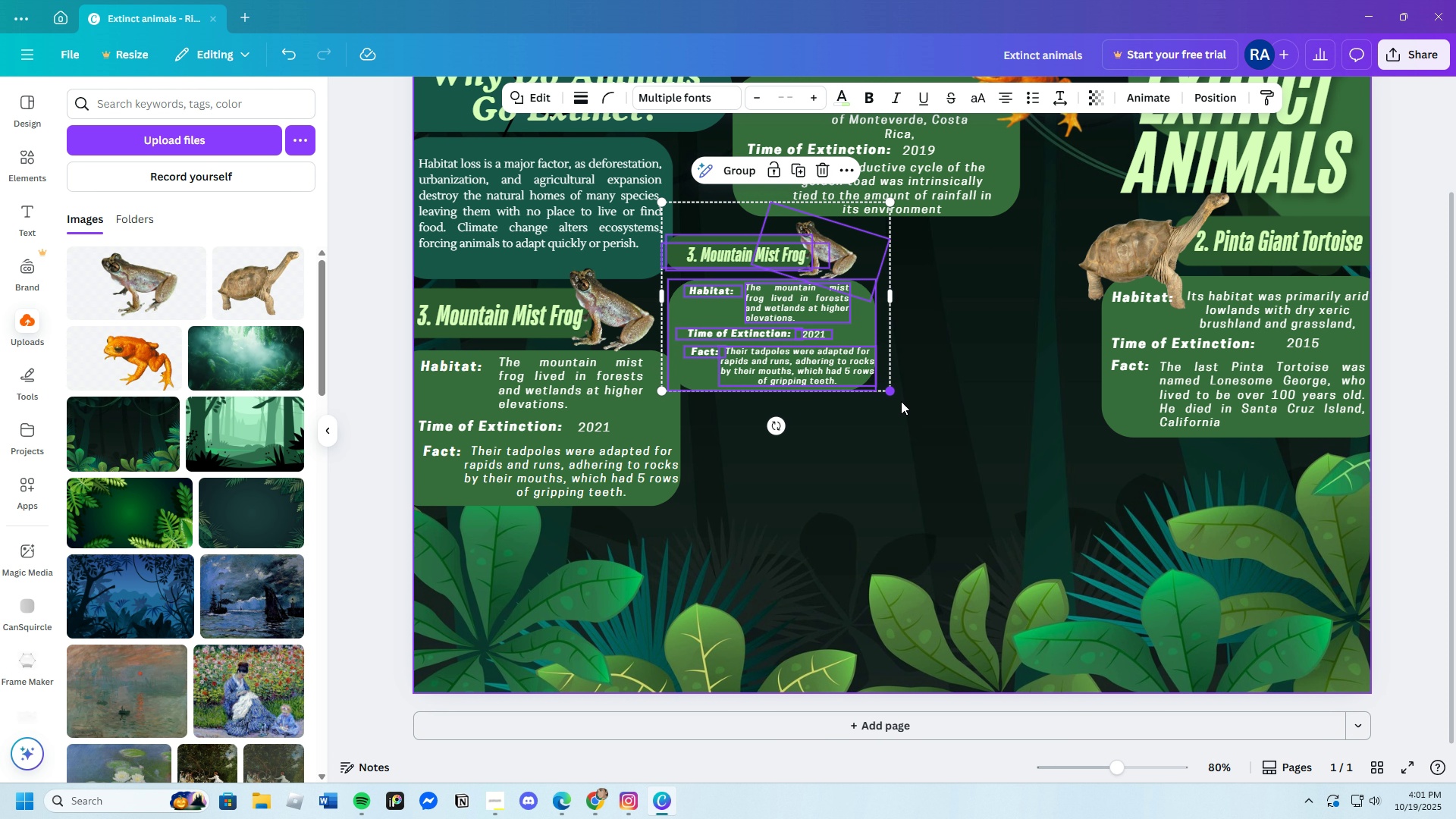 
key(Control+V)
 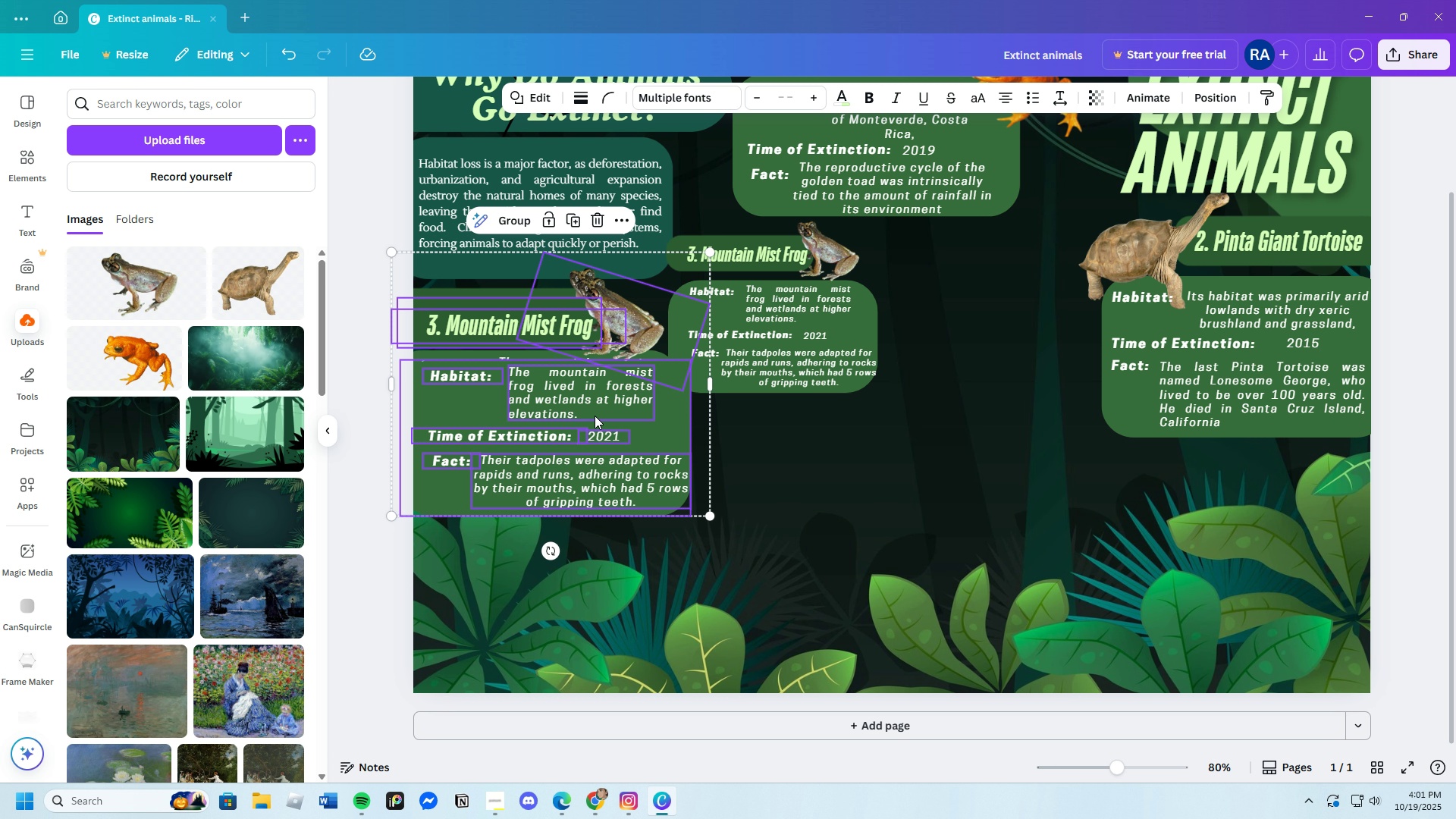 
left_click_drag(start_coordinate=[594, 418], to_coordinate=[1047, 461])
 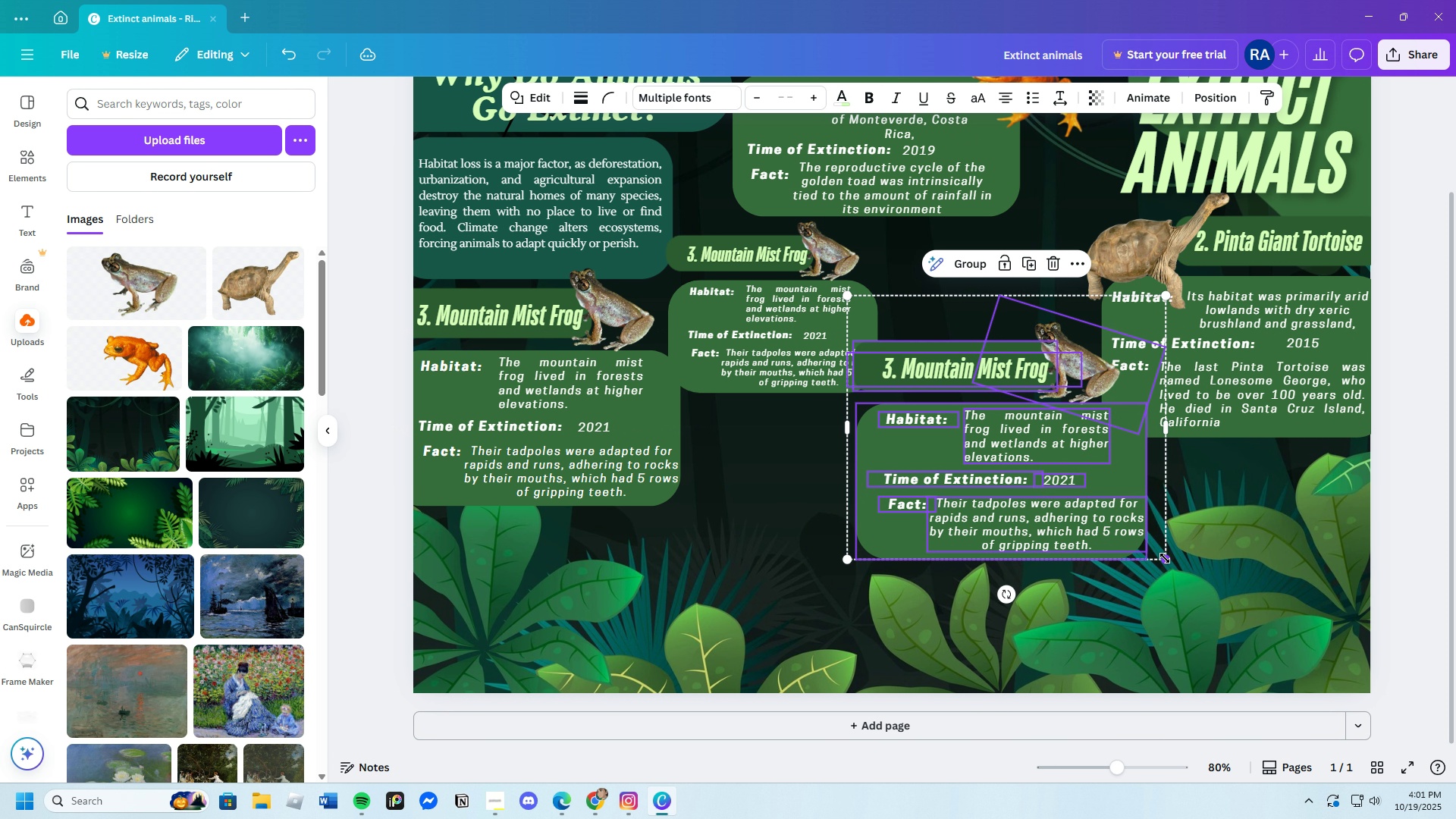 
left_click_drag(start_coordinate=[1165, 558], to_coordinate=[1043, 500])
 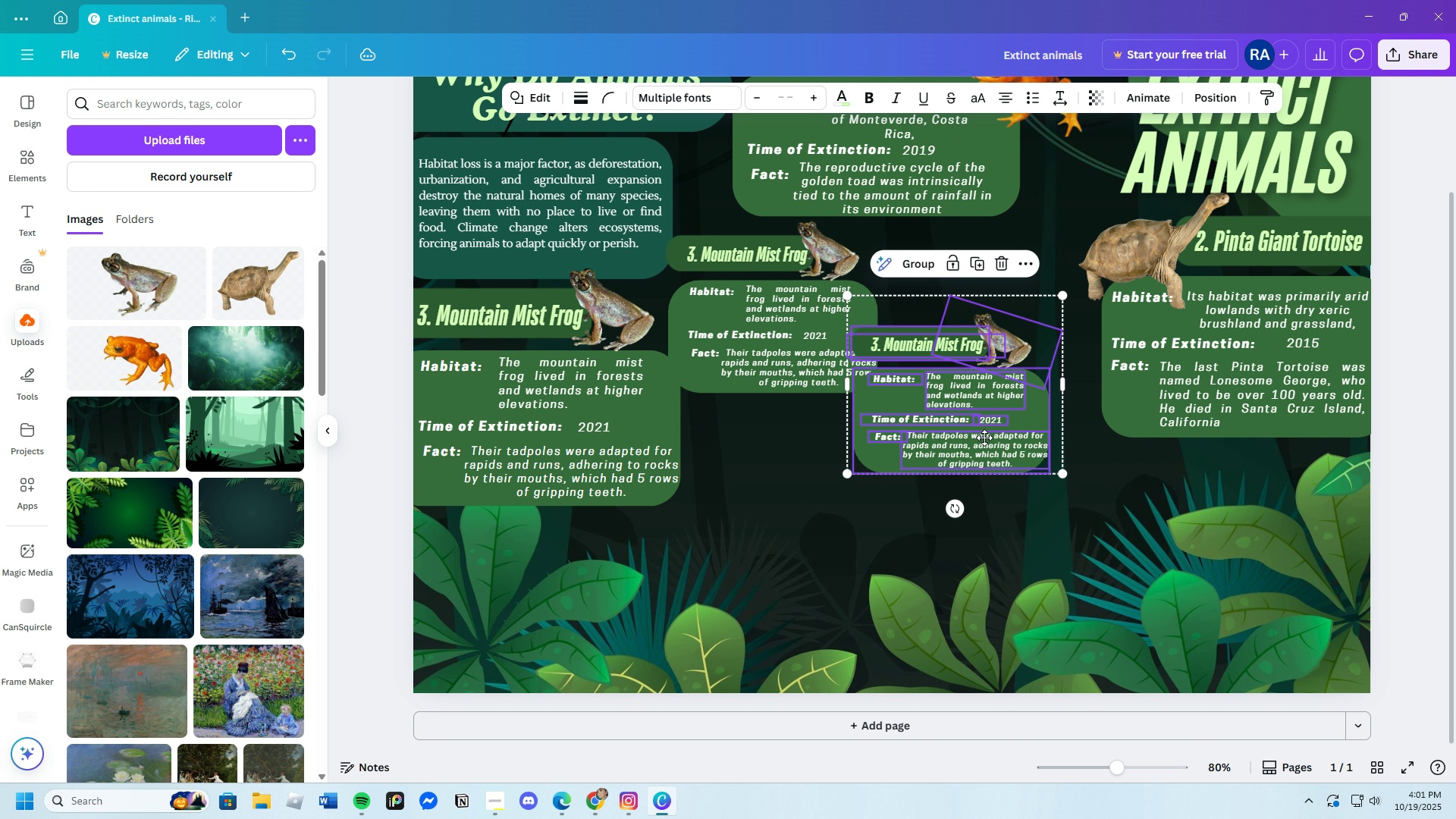 
left_click_drag(start_coordinate=[975, 445], to_coordinate=[1017, 439])
 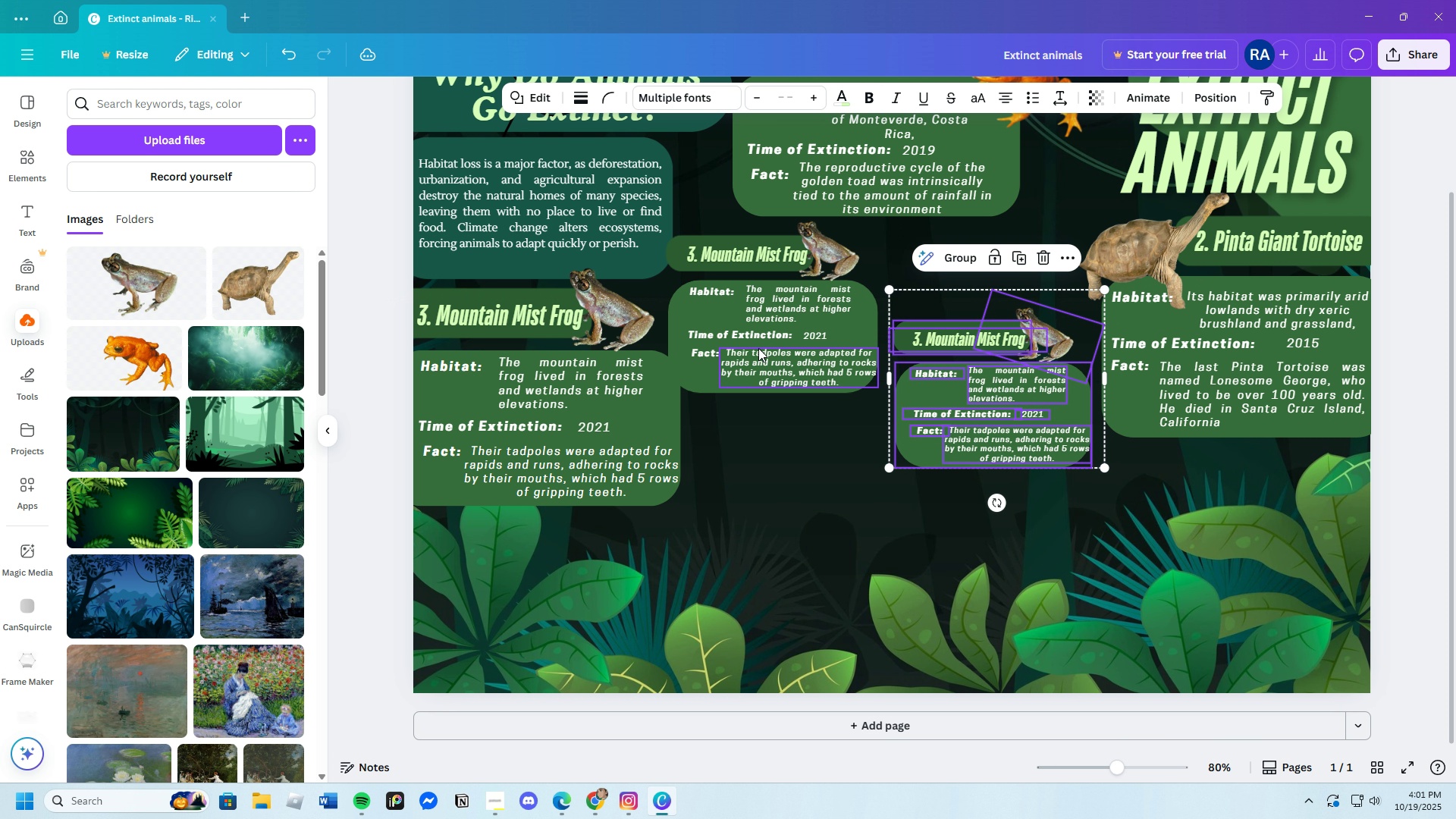 
left_click_drag(start_coordinate=[758, 348], to_coordinate=[754, 329])
 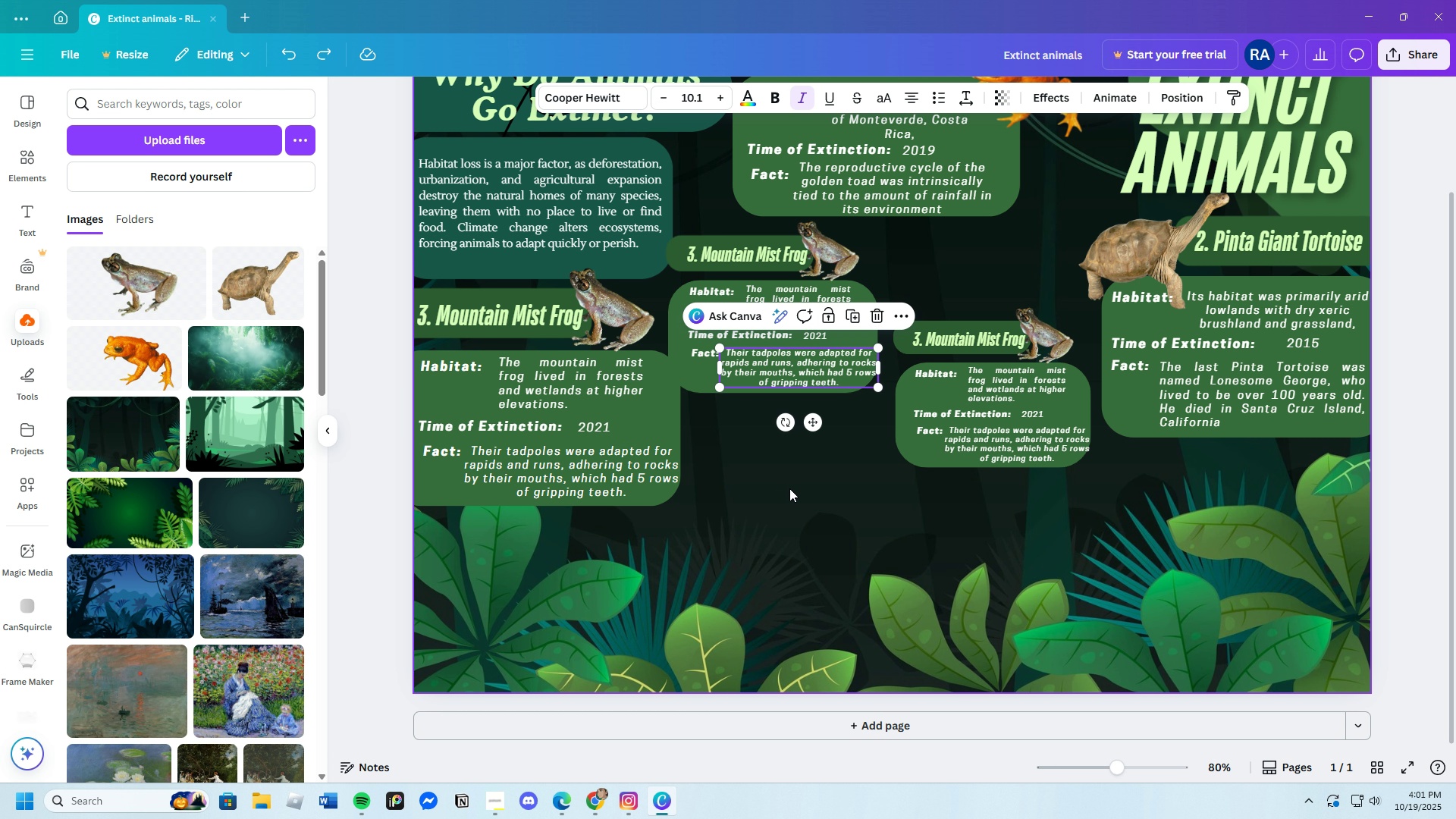 
left_click([875, 487])
 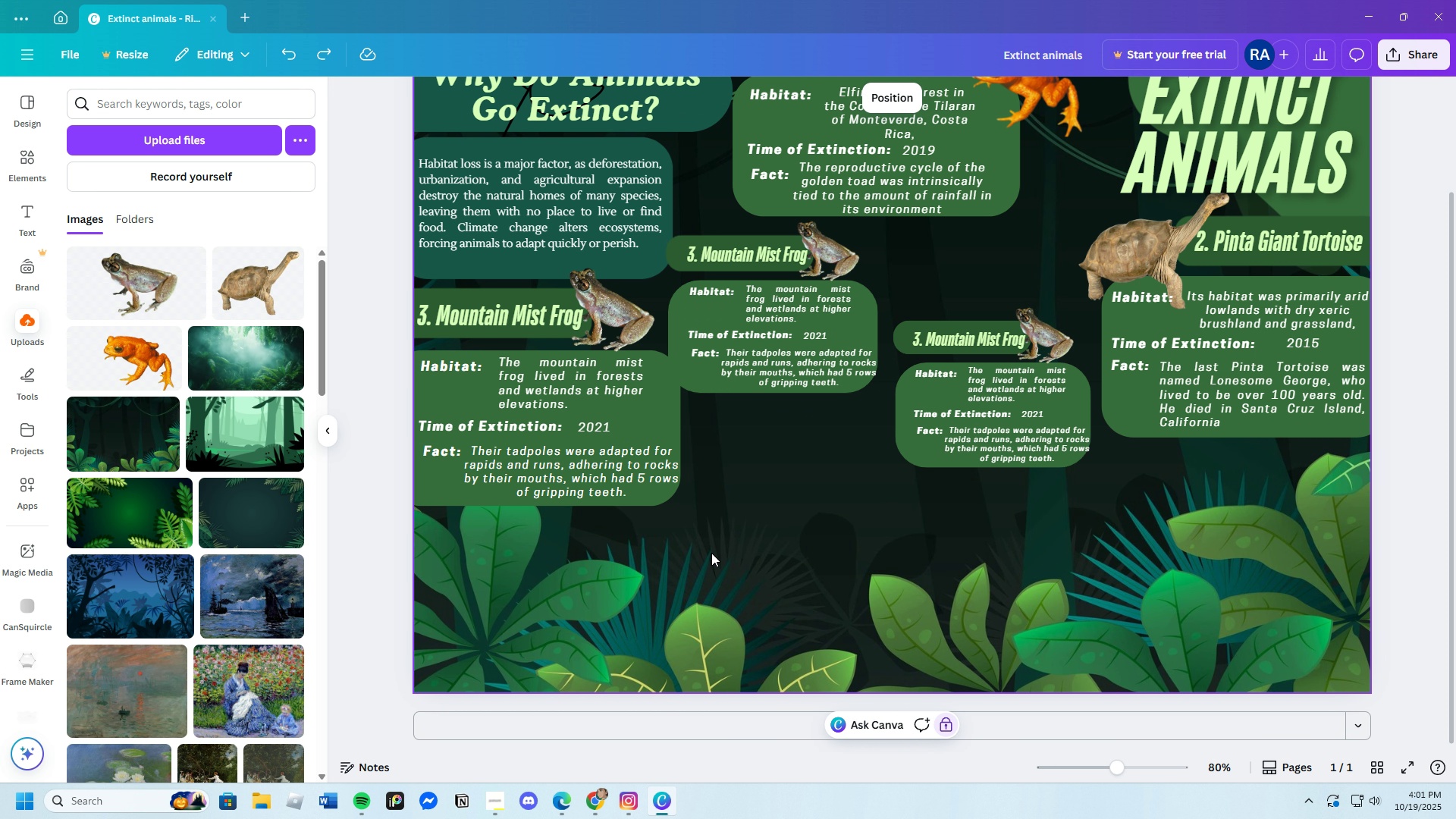 
key(Control+V)
 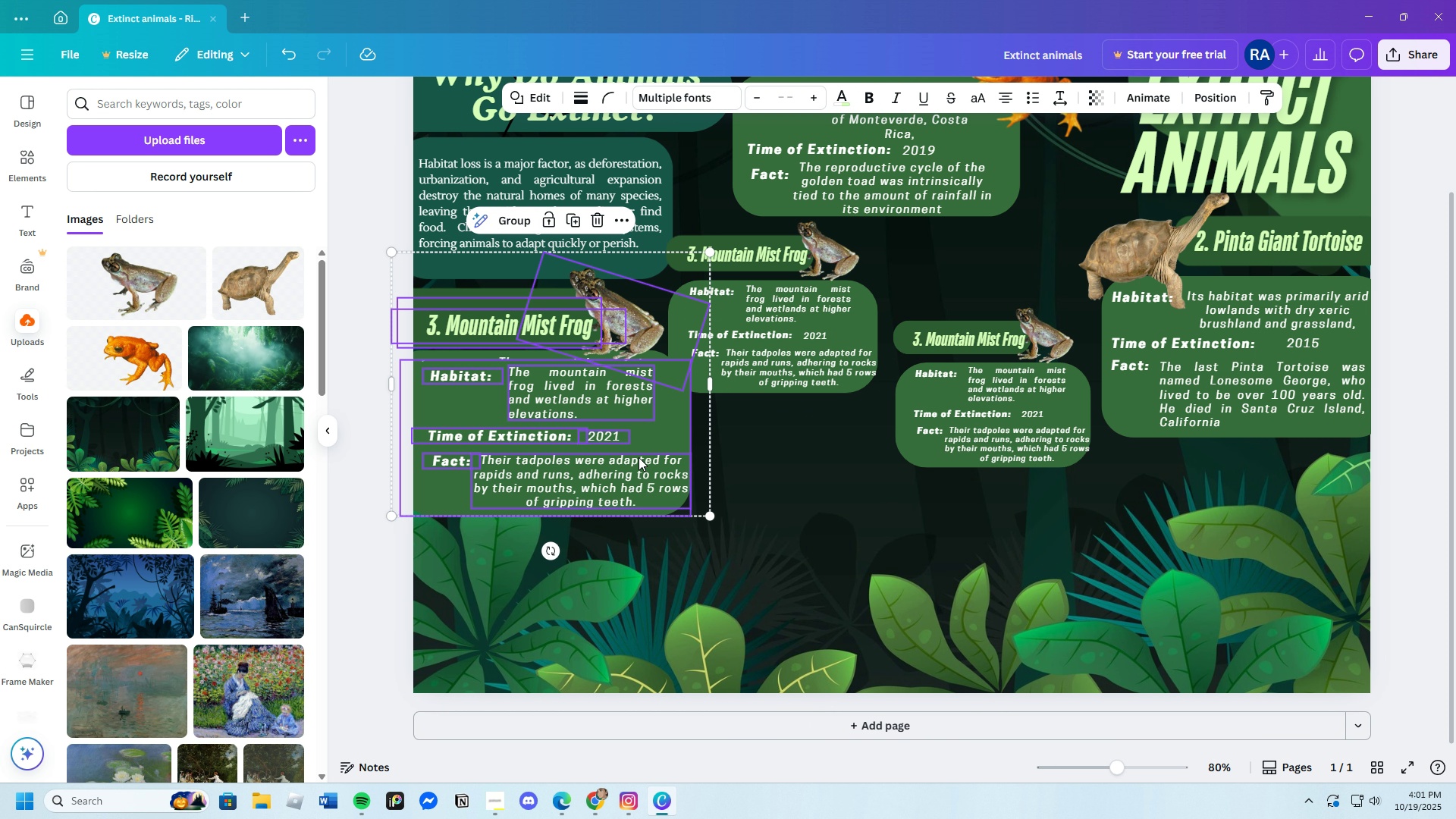 
left_click_drag(start_coordinate=[639, 456], to_coordinate=[731, 629])
 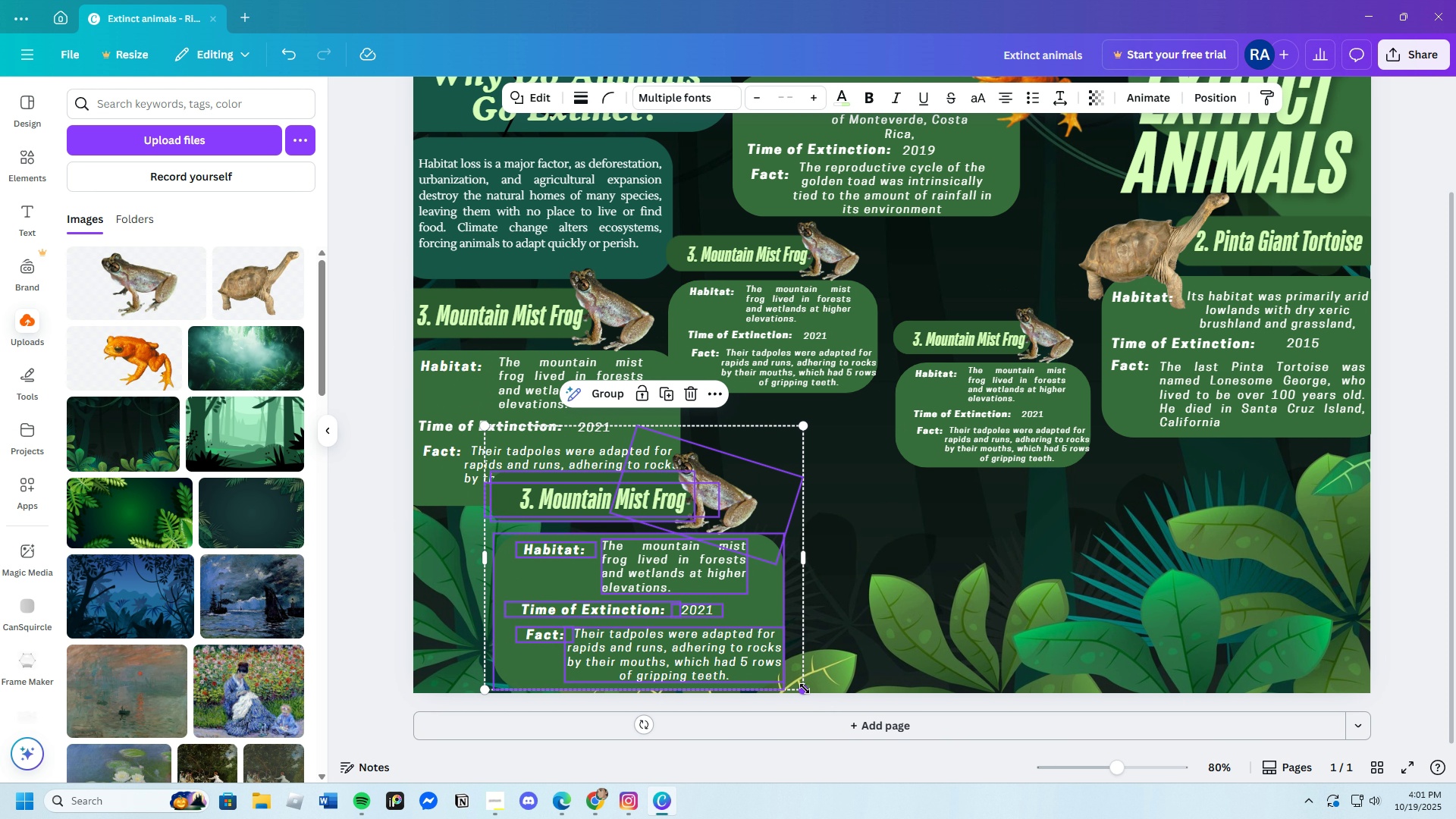 
left_click_drag(start_coordinate=[805, 689], to_coordinate=[696, 614])
 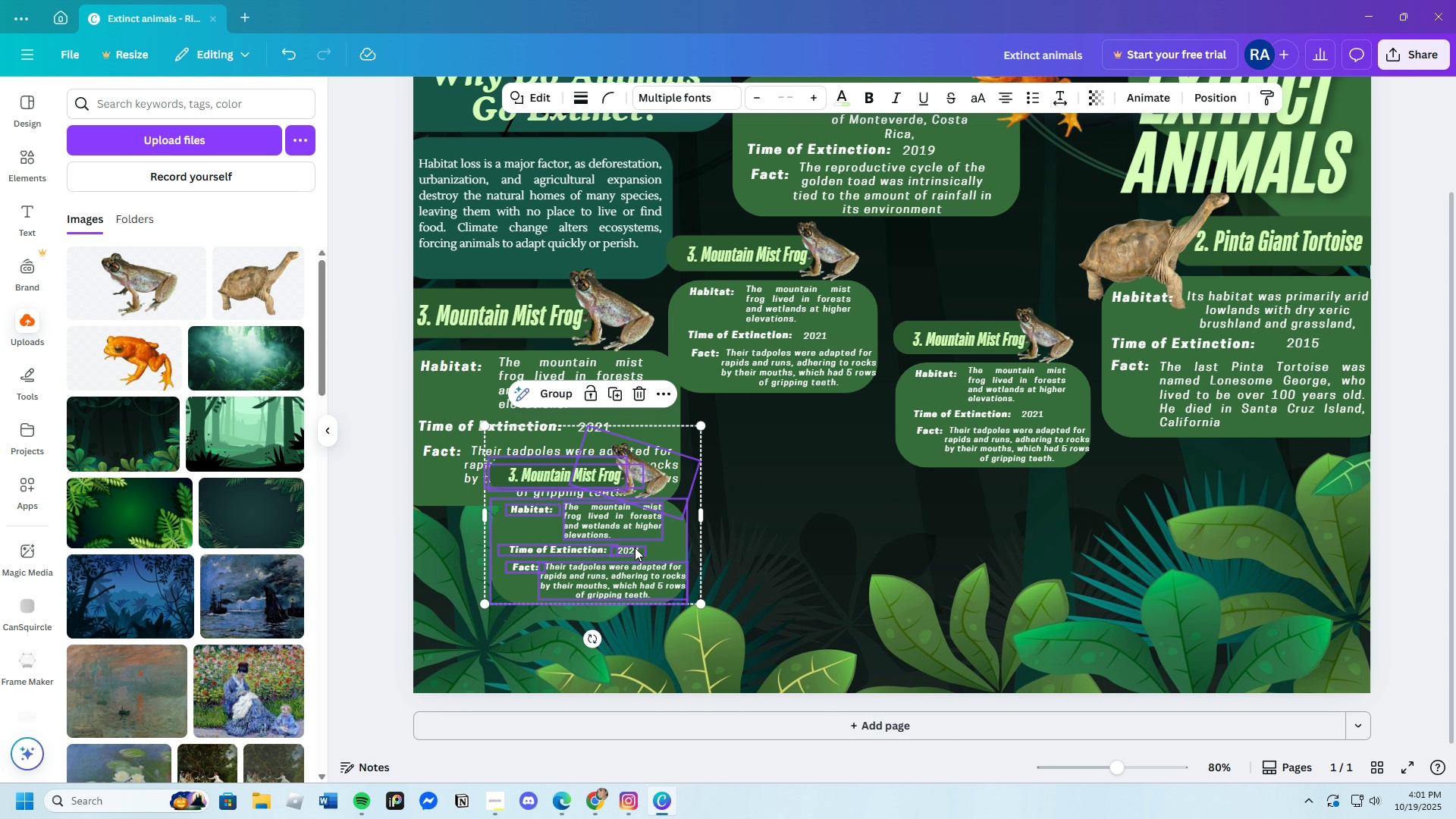 
left_click_drag(start_coordinate=[636, 548], to_coordinate=[676, 624])
 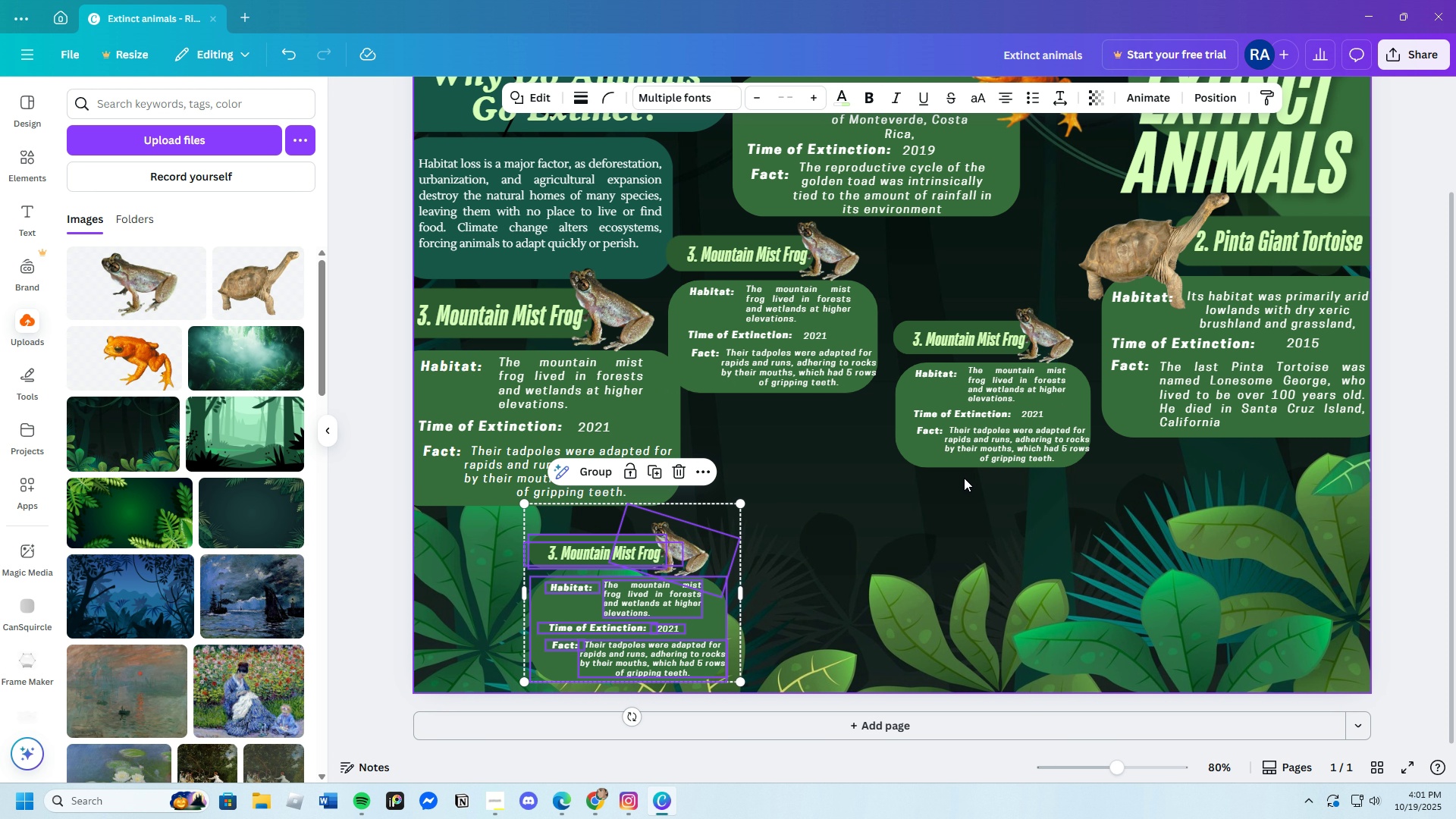 
wait(5.44)
 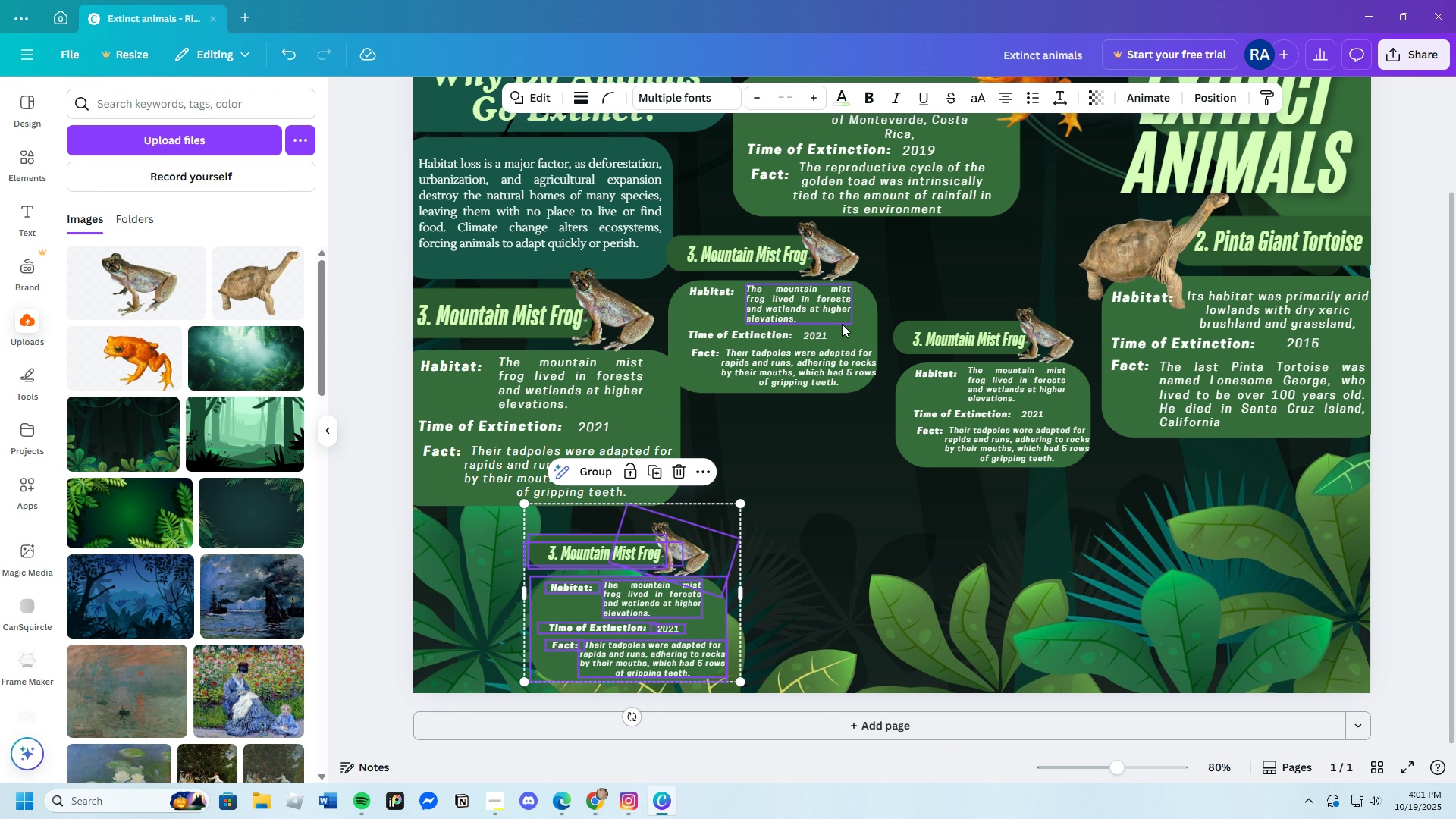 
scroll: coordinate [767, 494], scroll_direction: down, amount: 2.0
 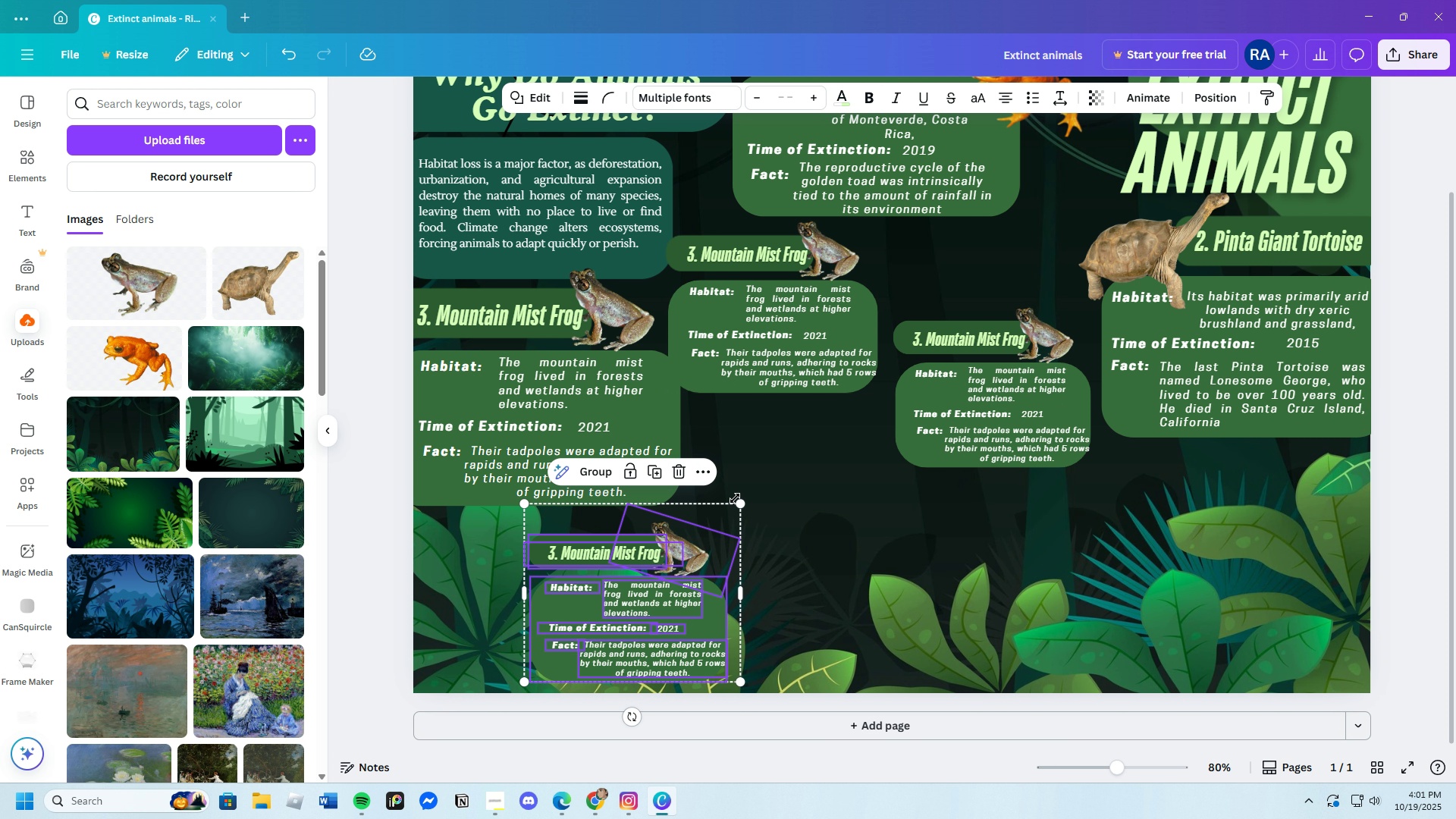 
left_click_drag(start_coordinate=[743, 503], to_coordinate=[764, 495])
 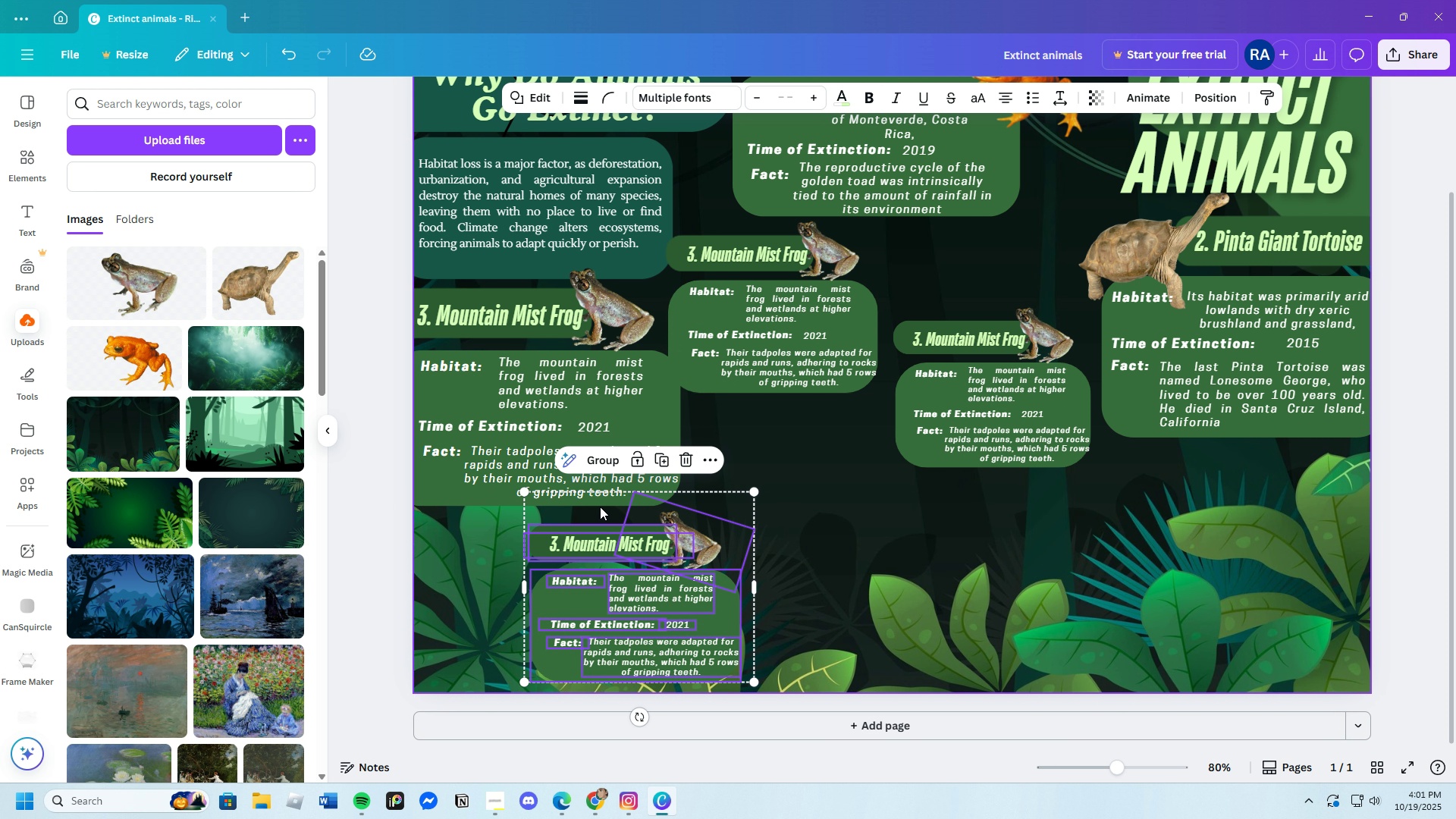 
left_click_drag(start_coordinate=[600, 507], to_coordinate=[438, 506])
 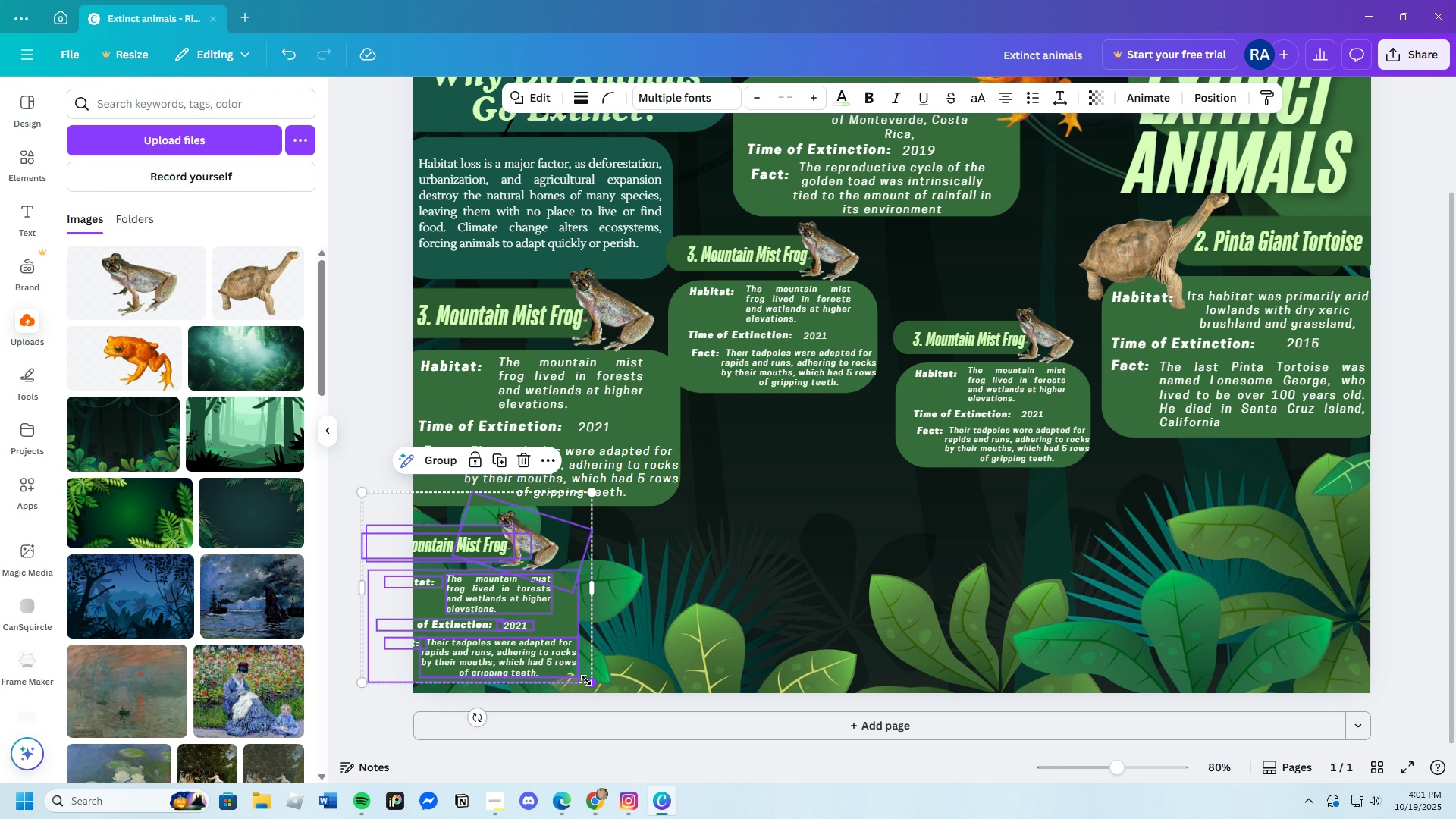 
left_click_drag(start_coordinate=[593, 682], to_coordinate=[626, 696])
 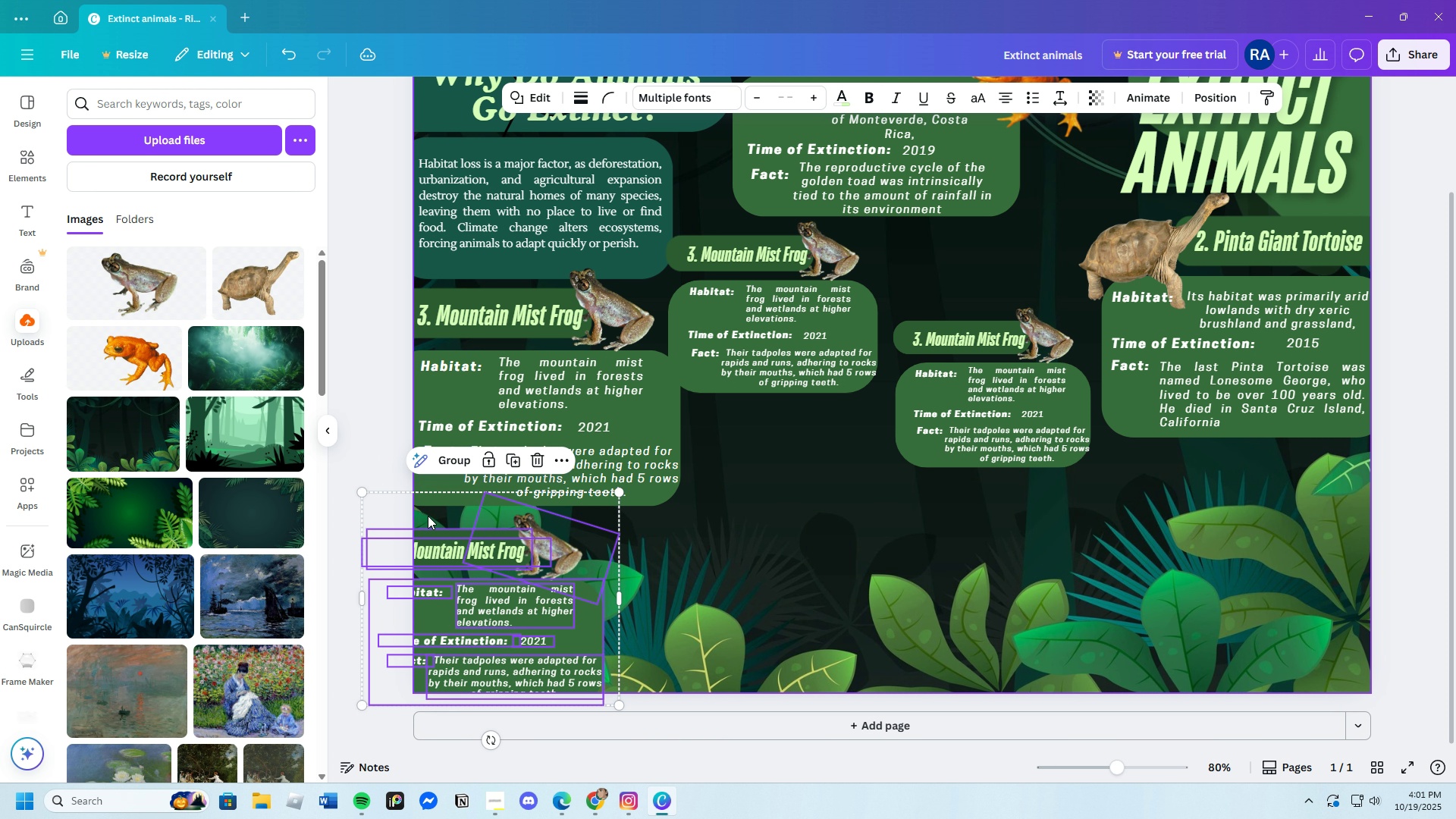 
left_click_drag(start_coordinate=[428, 515], to_coordinate=[464, 502])
 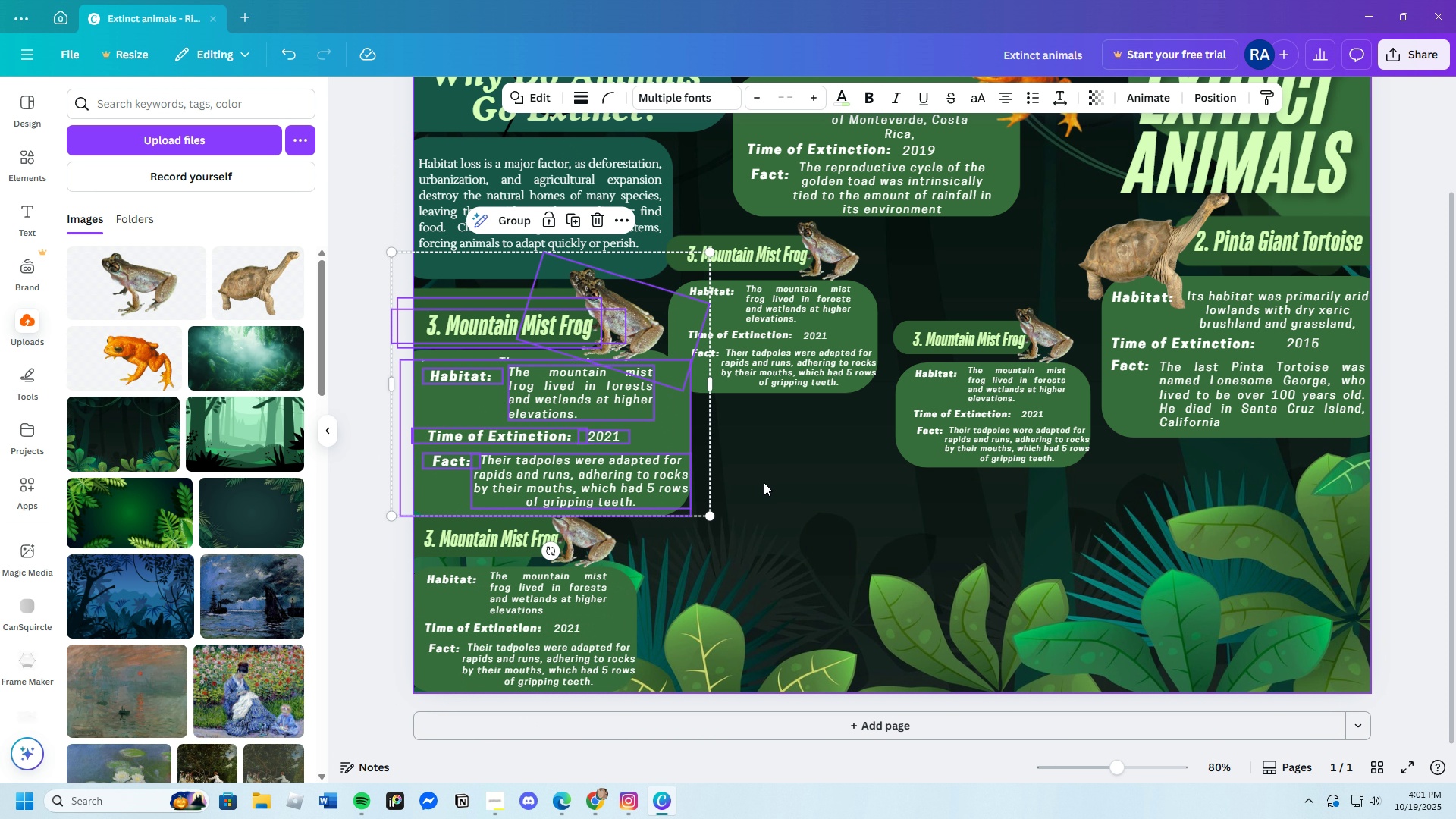 
key(Control+V)
 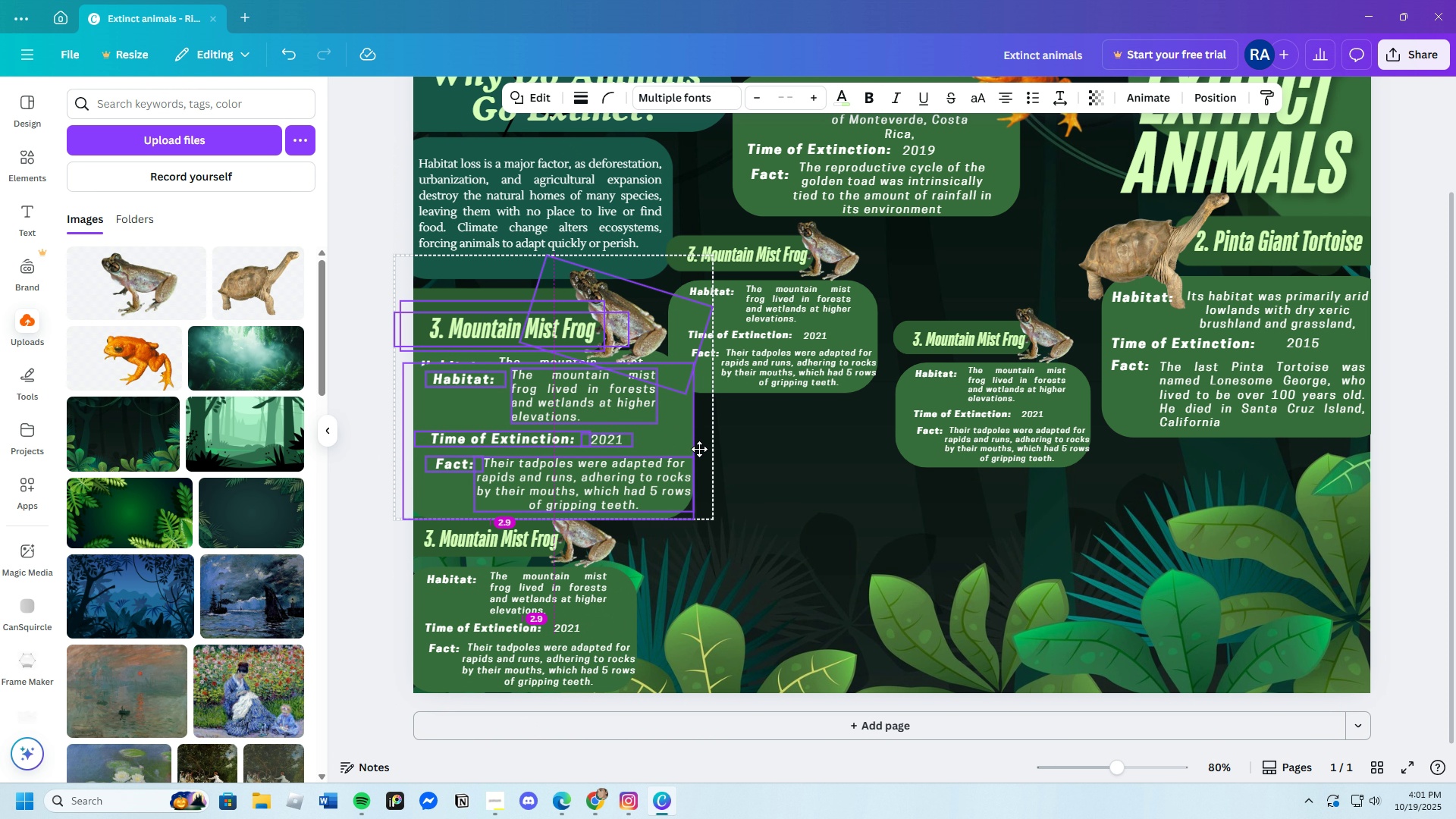 
left_click_drag(start_coordinate=[680, 436], to_coordinate=[963, 617])
 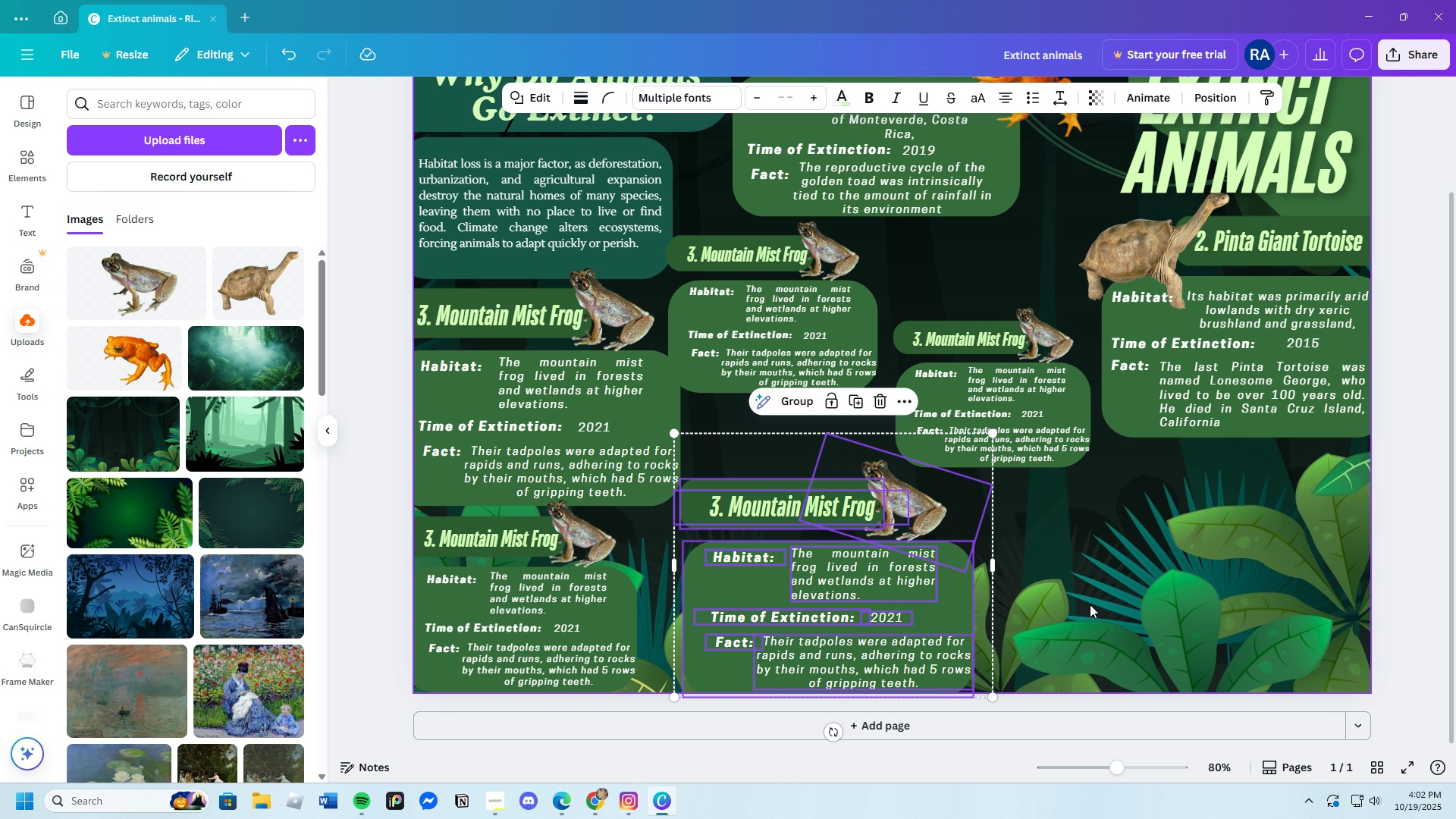 
scroll: coordinate [1088, 603], scroll_direction: up, amount: 2.0
 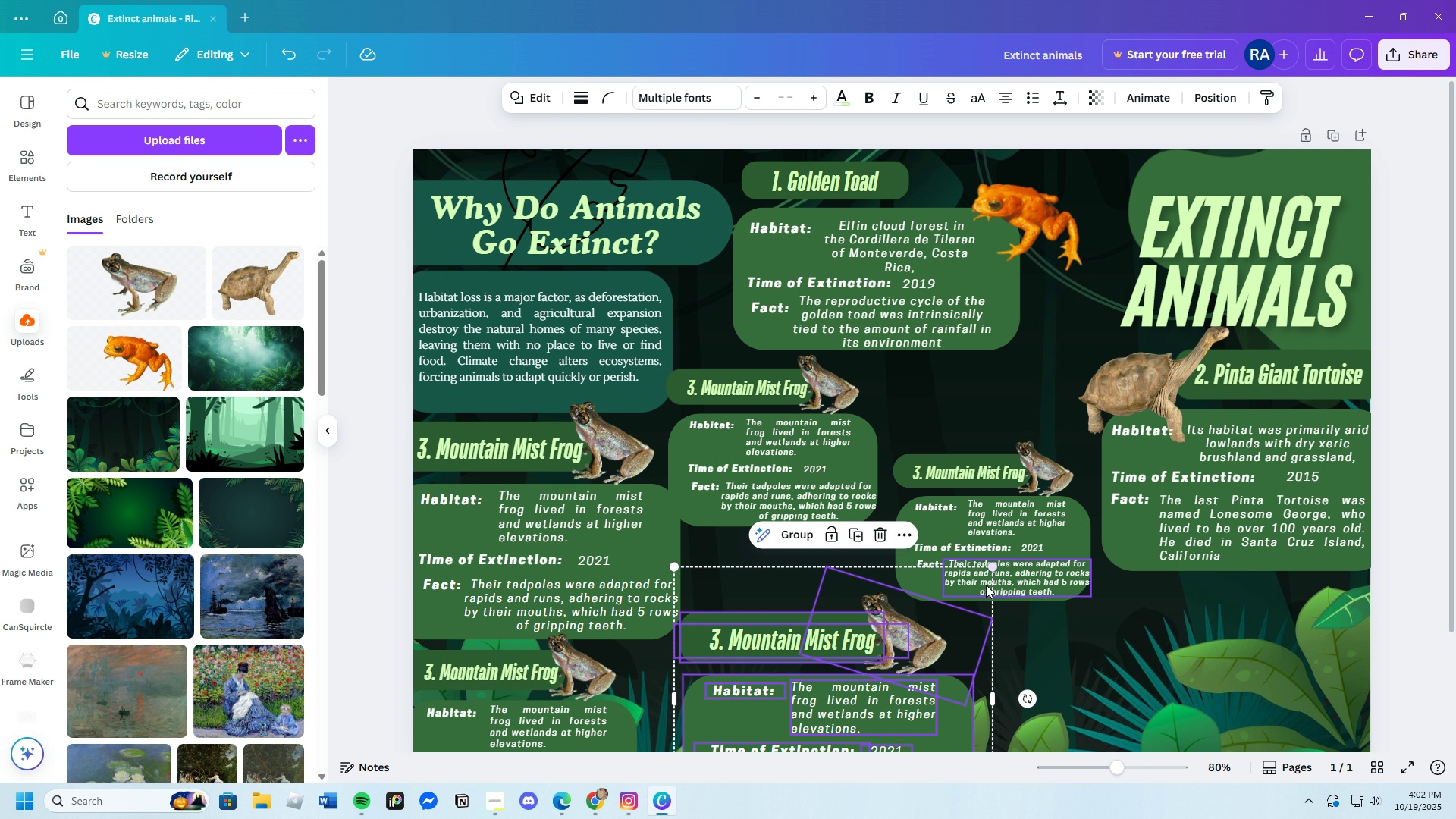 
scroll: coordinate [984, 587], scroll_direction: down, amount: 3.0
 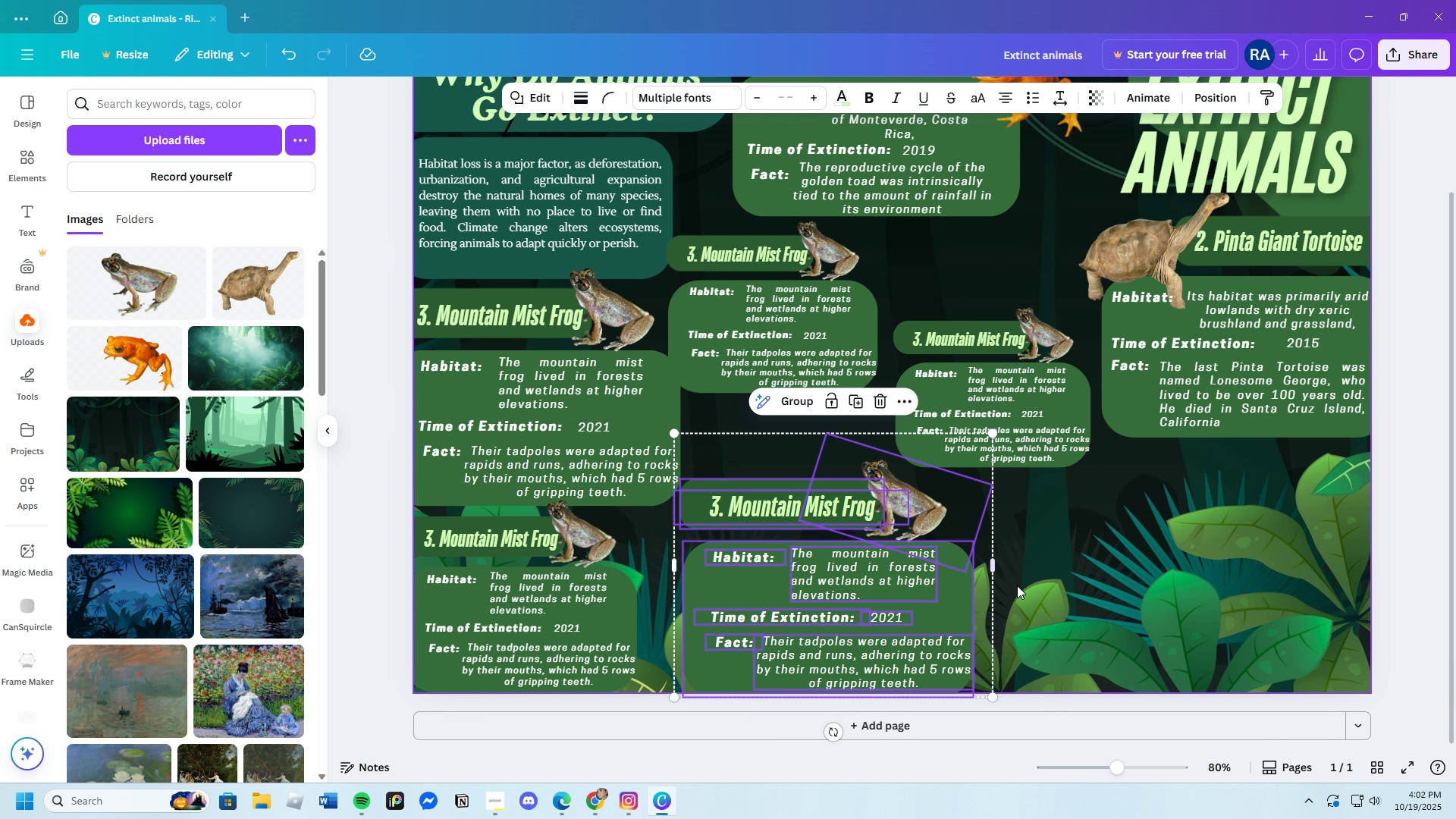 
scroll: coordinate [1035, 591], scroll_direction: up, amount: 3.0
 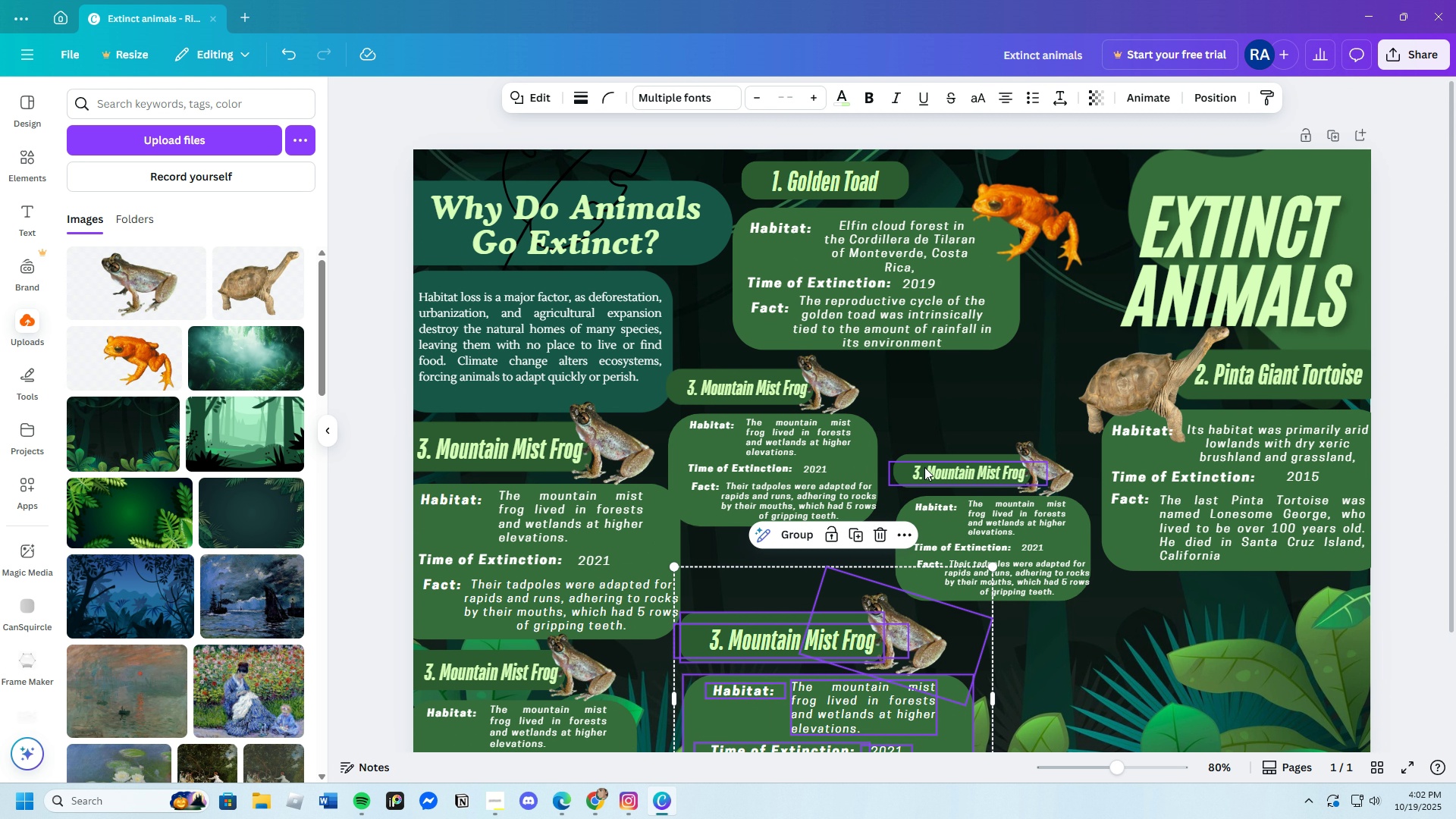 
scroll: coordinate [928, 501], scroll_direction: down, amount: 2.0
 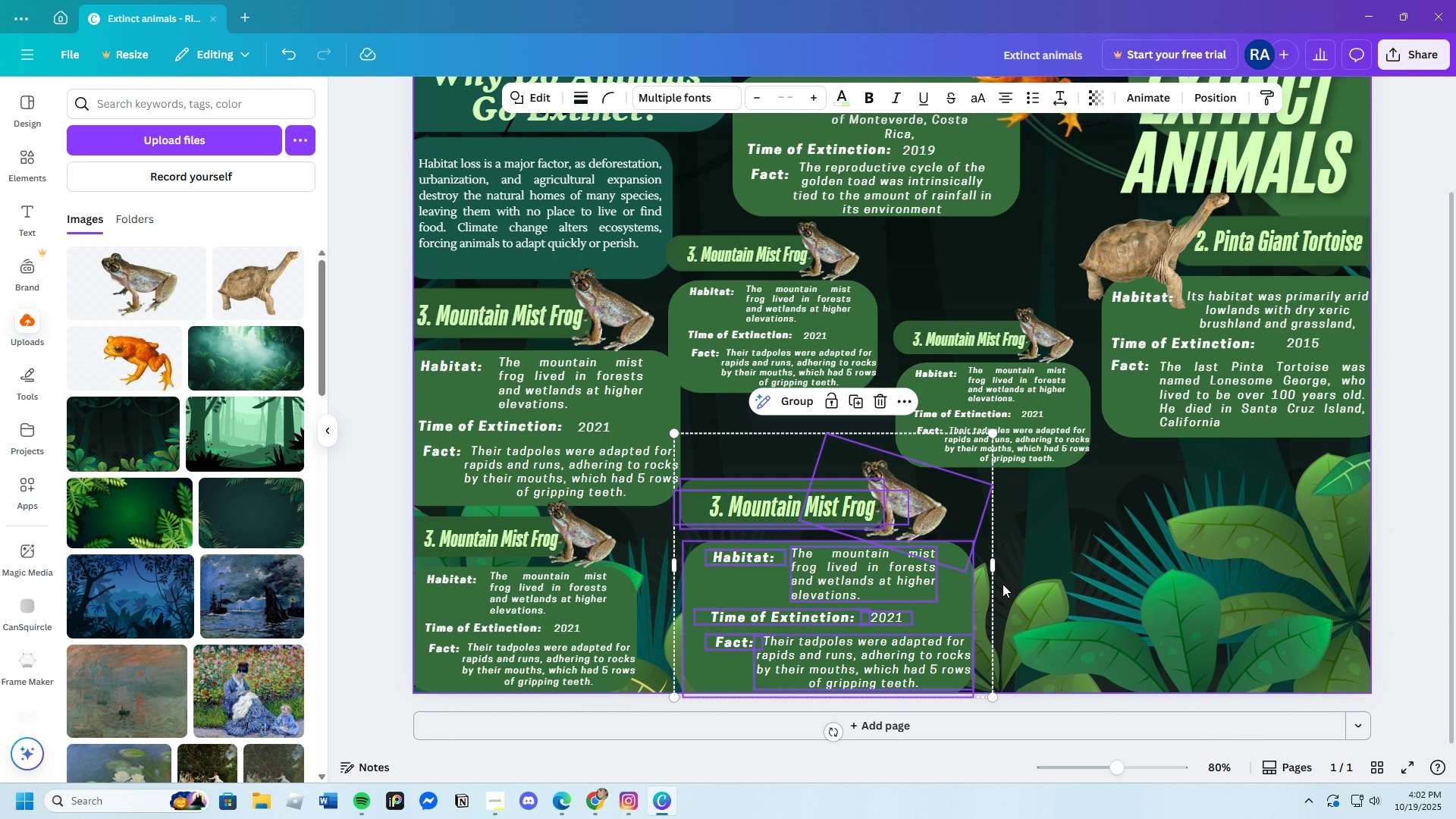 
wait(5.17)
 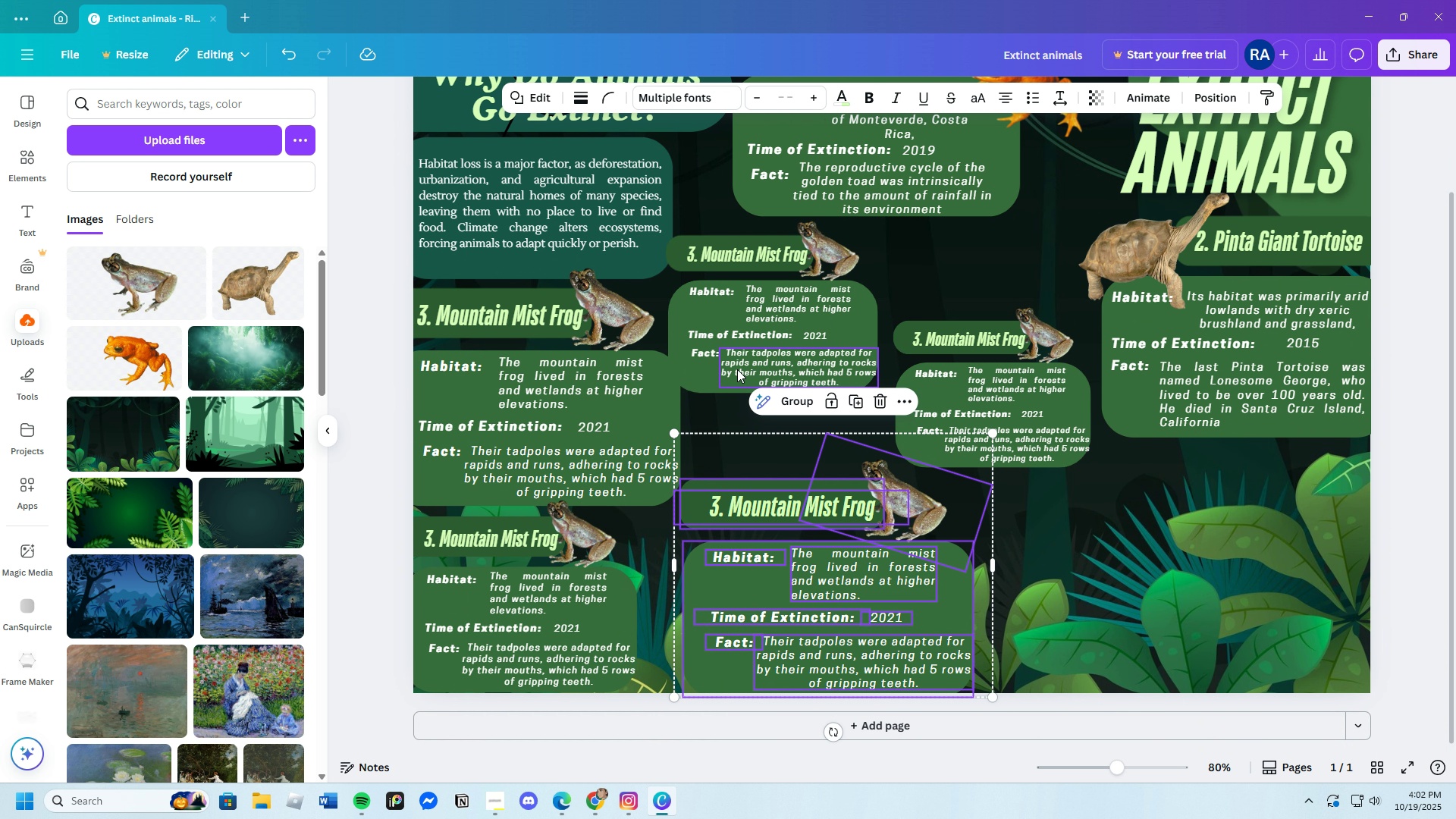 
left_click_drag(start_coordinate=[993, 696], to_coordinate=[921, 654])
 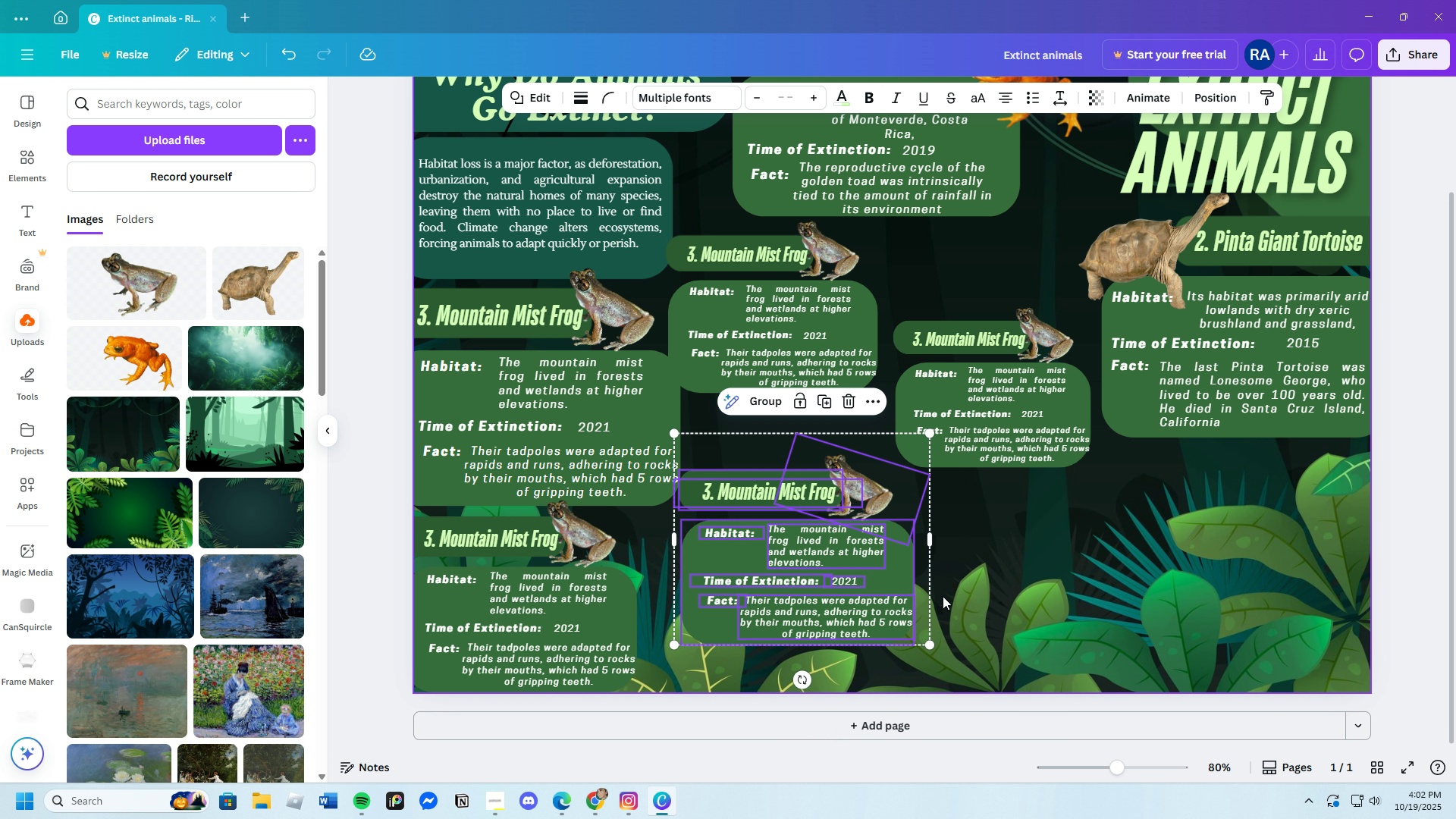 
key(Control+V)
 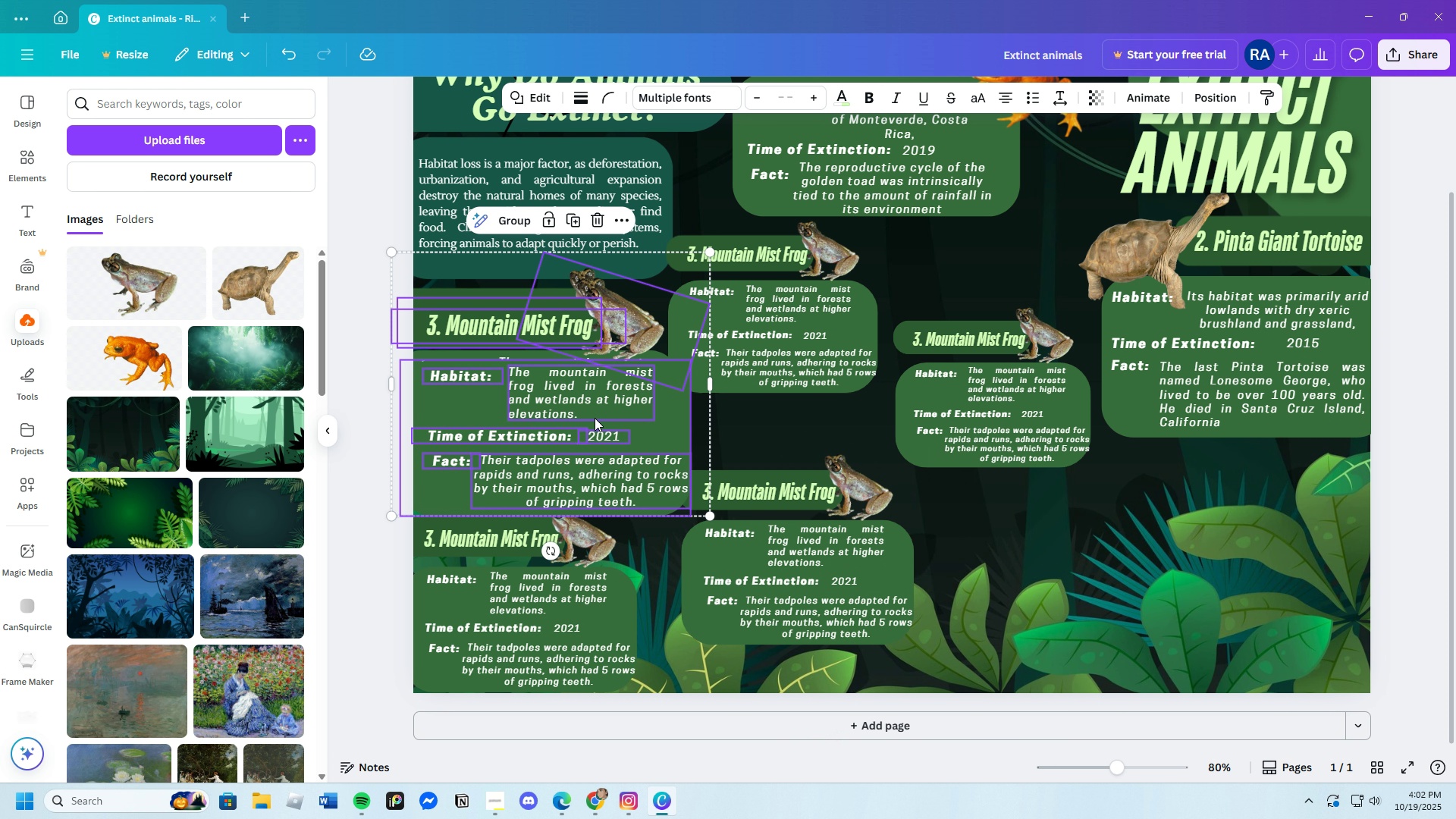 
left_click_drag(start_coordinate=[595, 418], to_coordinate=[1131, 591])
 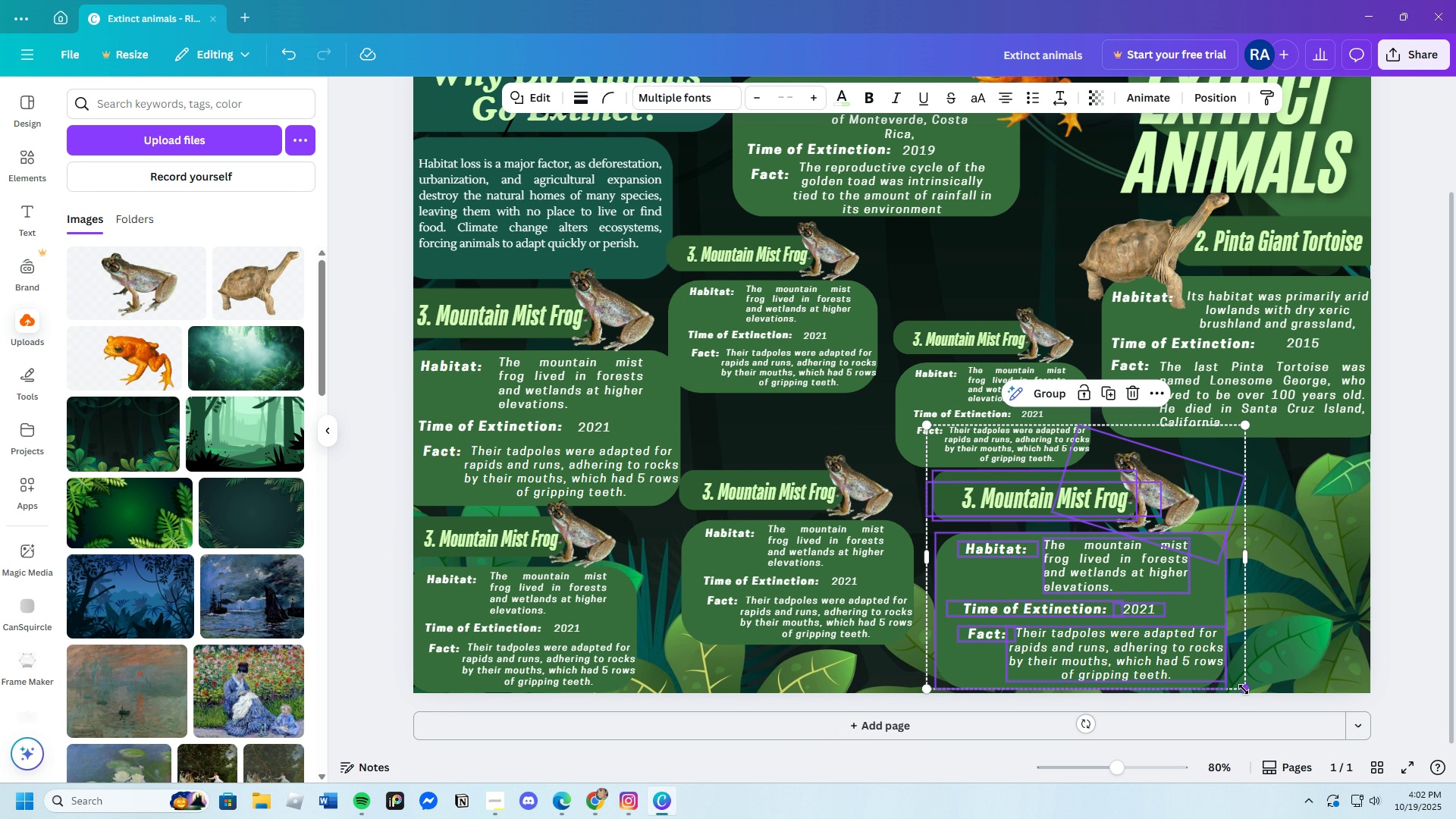 
left_click_drag(start_coordinate=[1245, 690], to_coordinate=[1138, 645])
 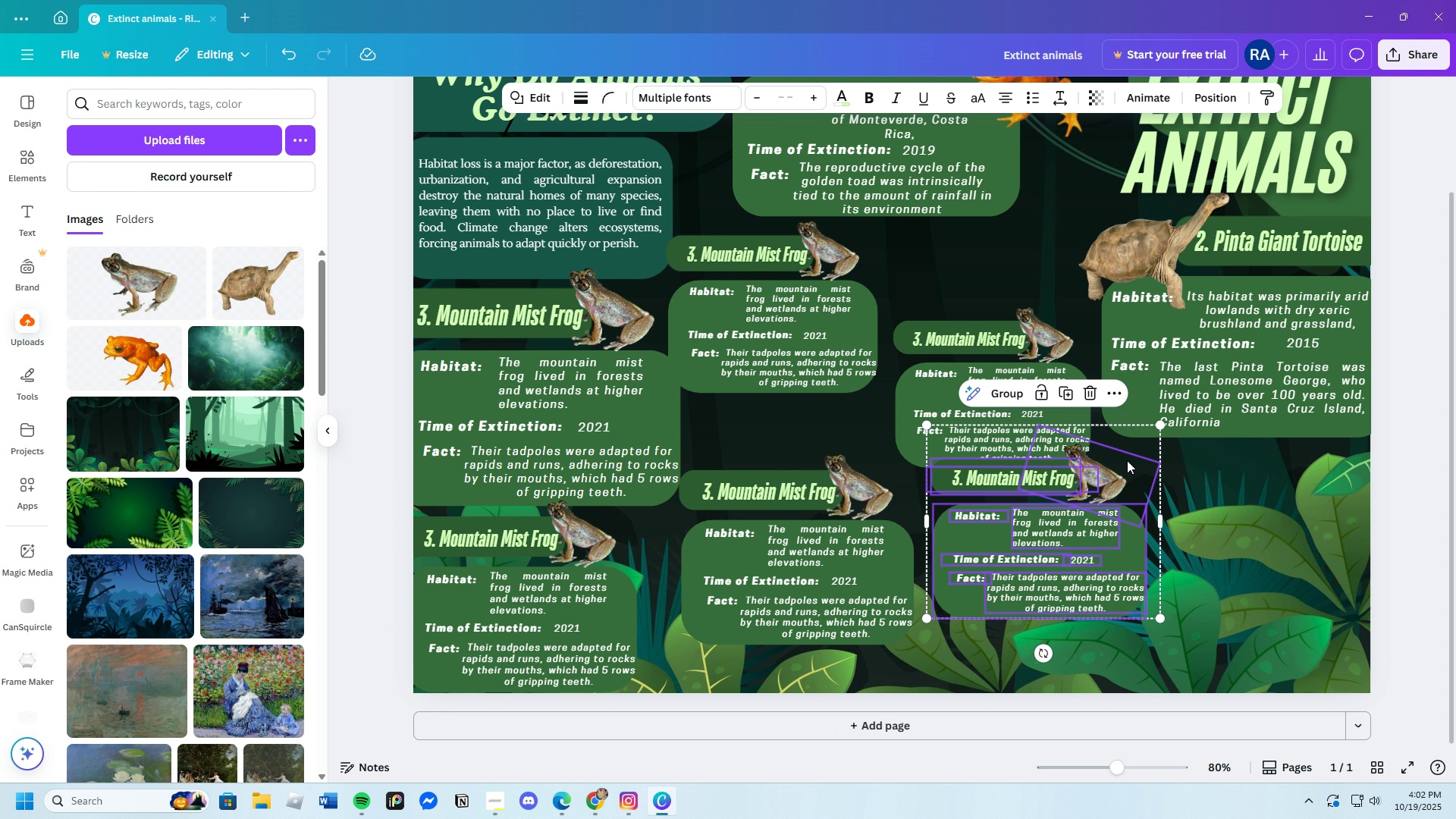 
left_click_drag(start_coordinate=[1128, 460], to_coordinate=[1125, 507])
 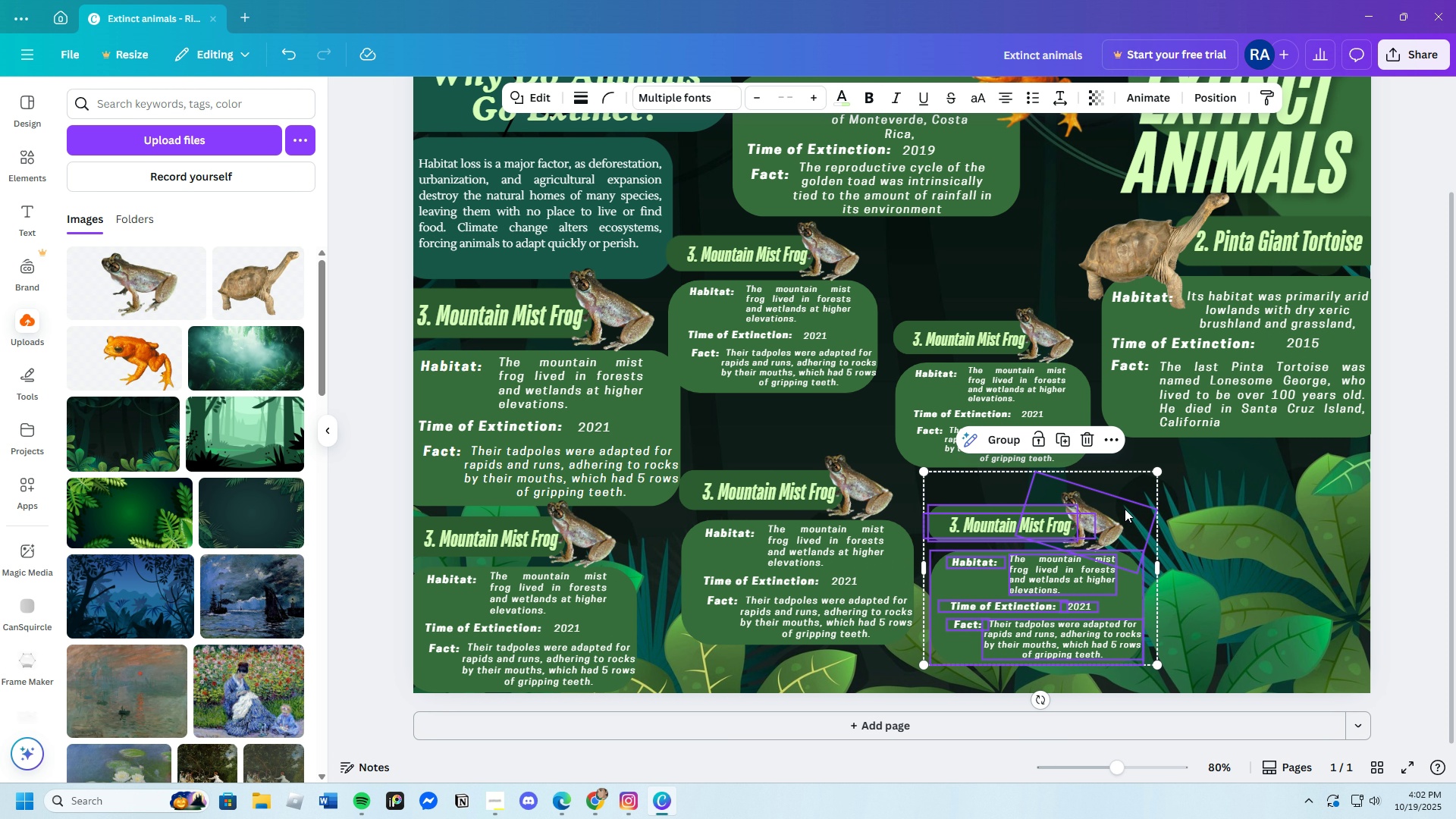 
key(Control+V)
 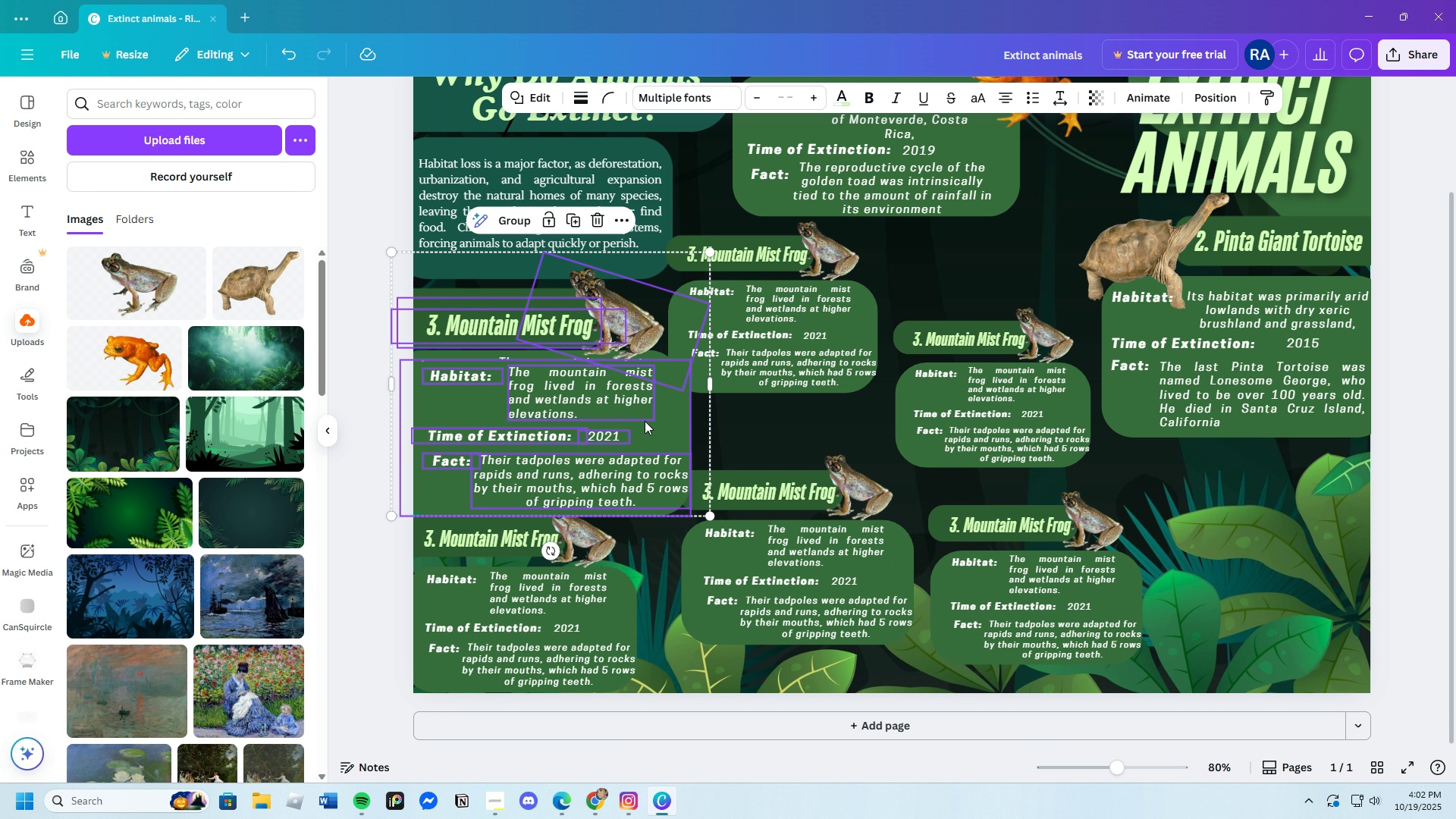 
left_click_drag(start_coordinate=[654, 419], to_coordinate=[1270, 576])
 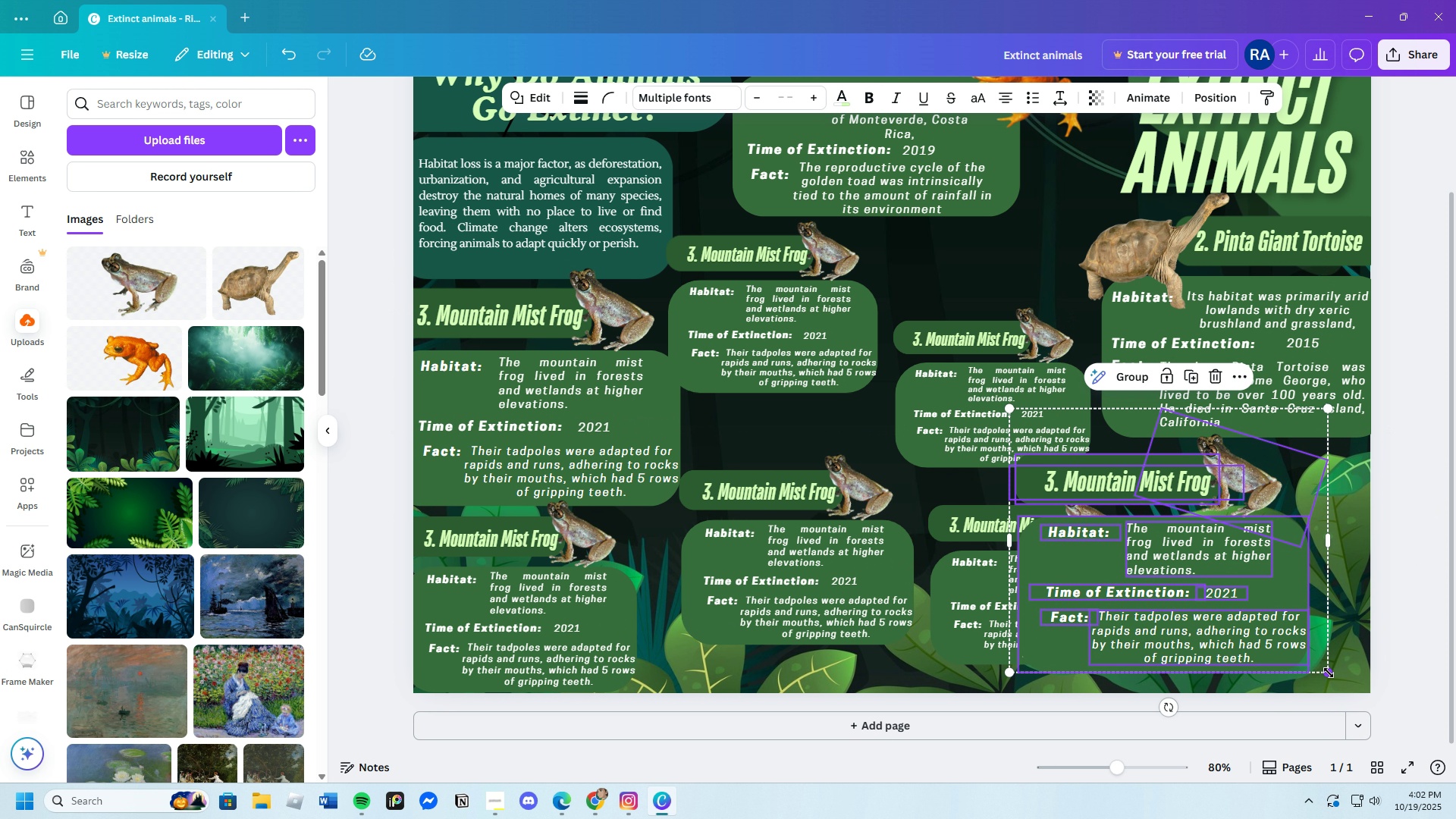 
left_click_drag(start_coordinate=[1329, 672], to_coordinate=[1232, 616])
 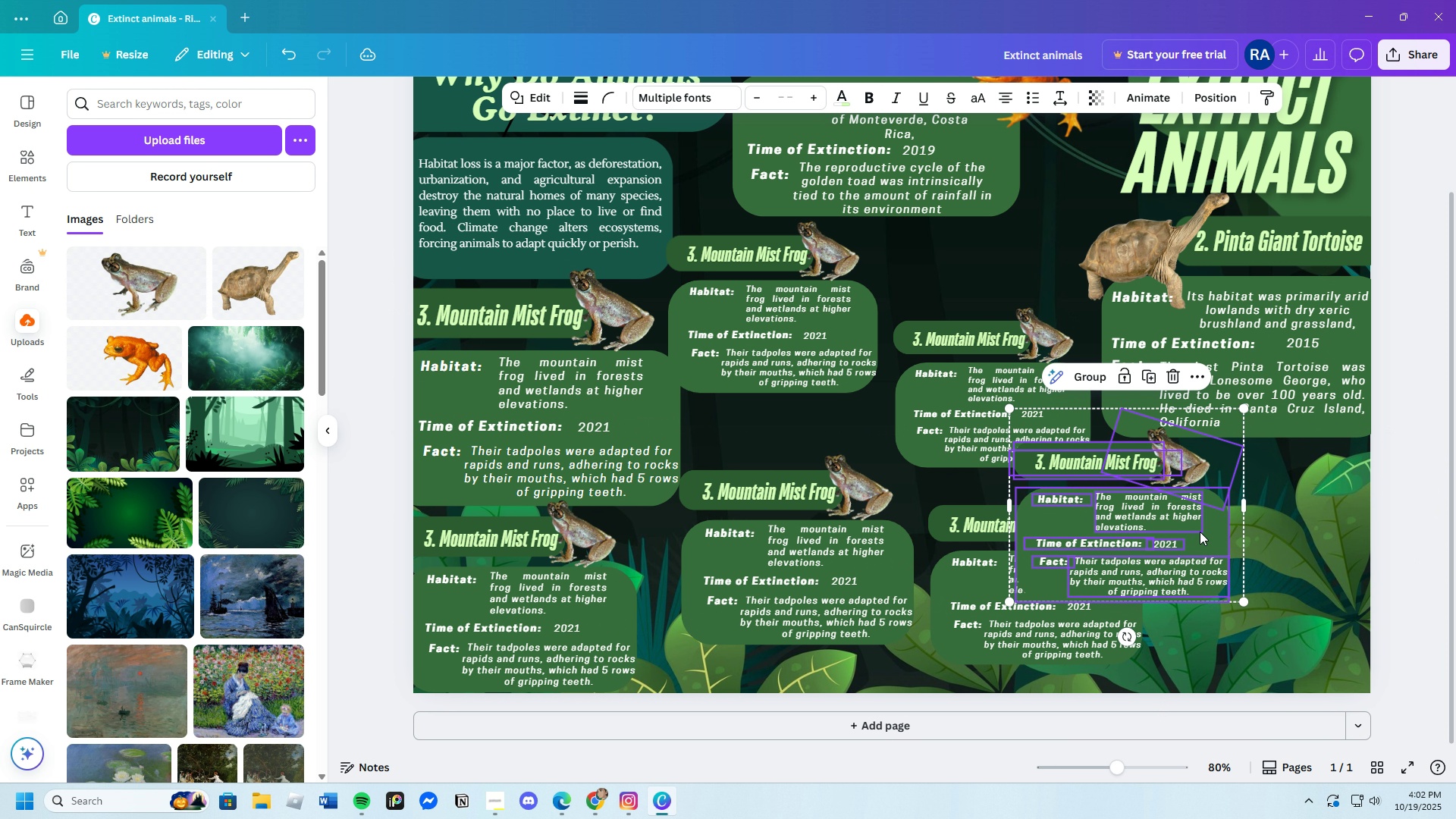 
left_click_drag(start_coordinate=[1201, 532], to_coordinate=[1351, 577])
 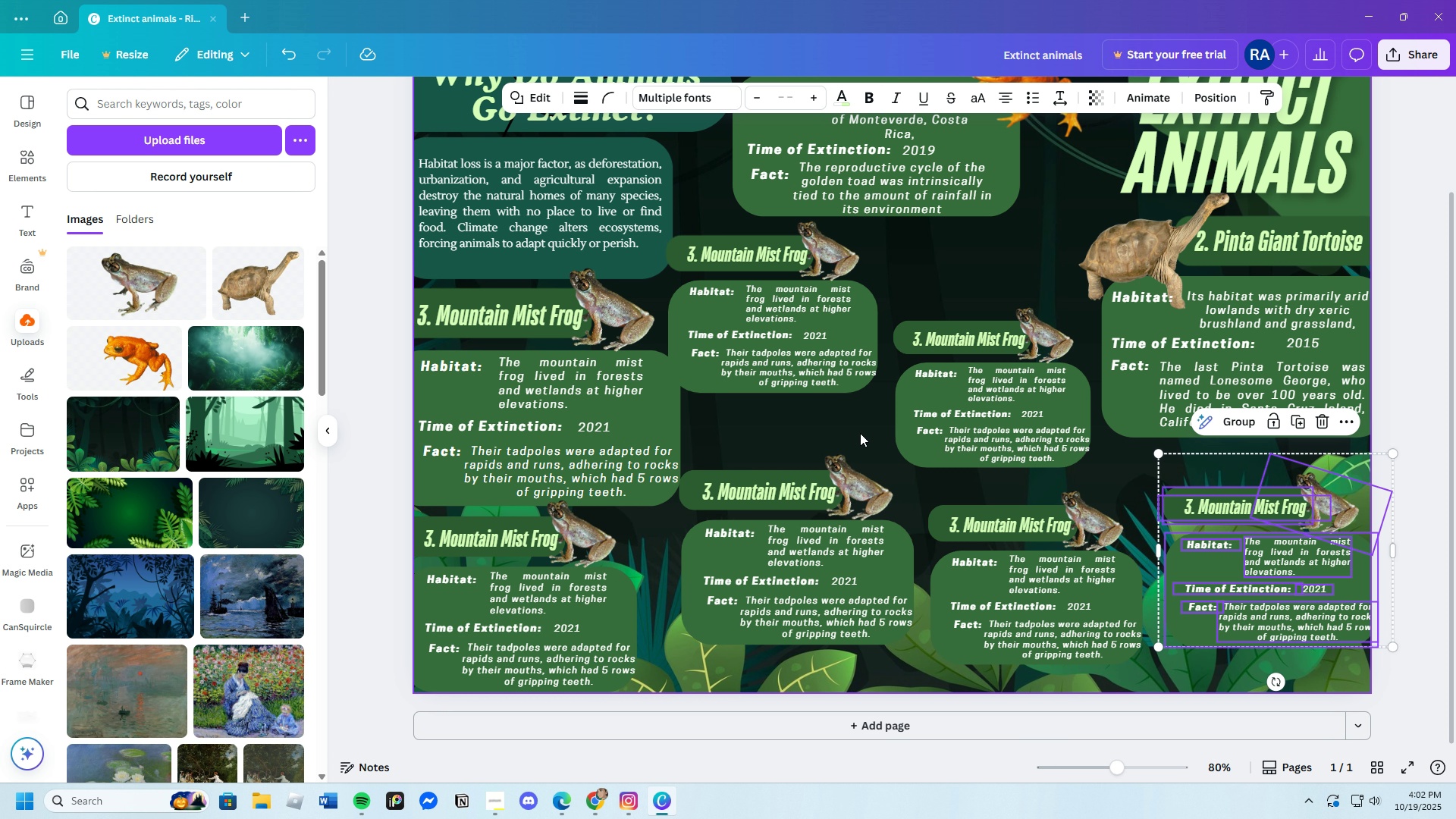 
scroll: coordinate [865, 345], scroll_direction: up, amount: 3.0
 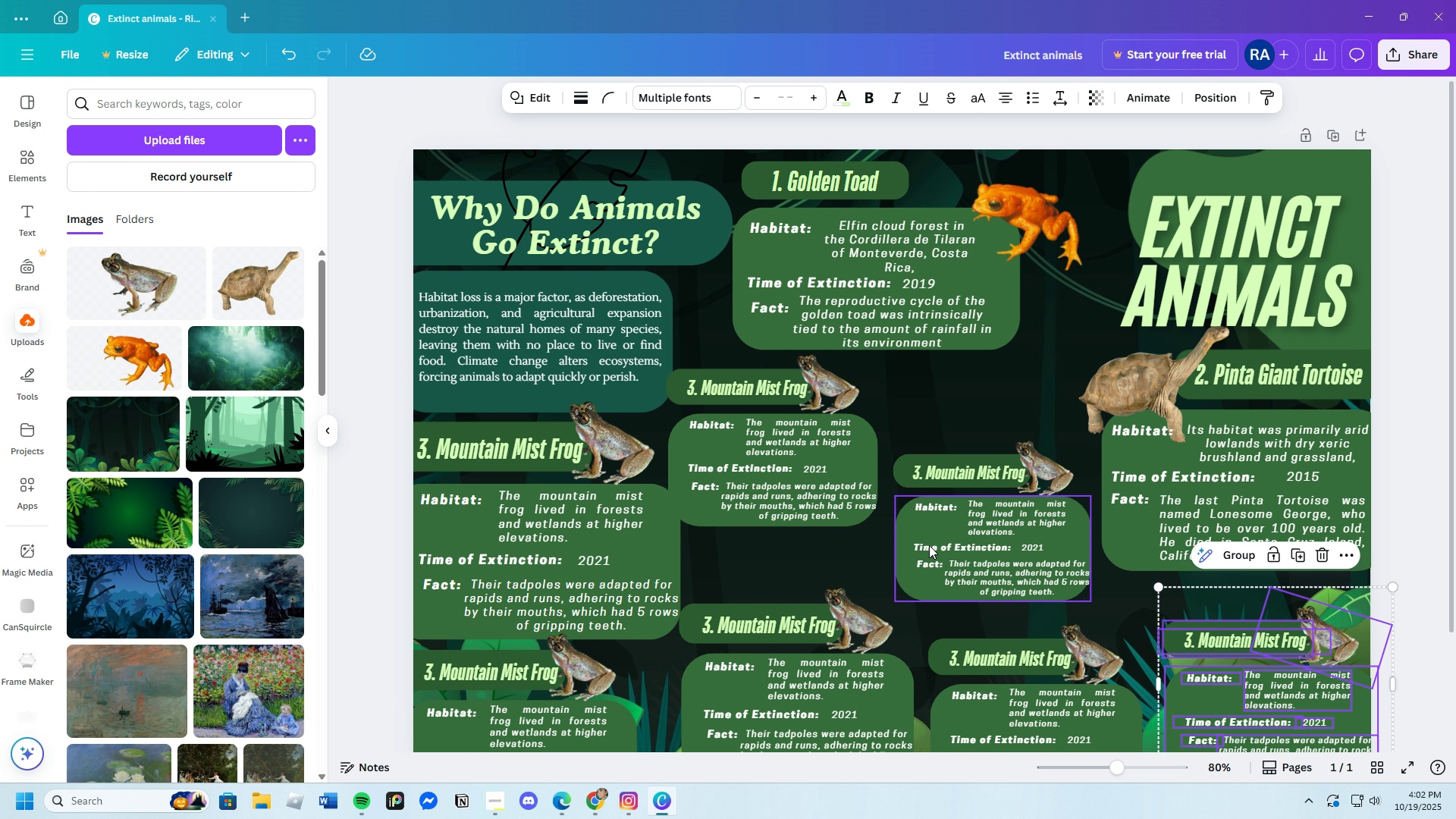 
scroll: coordinate [1105, 500], scroll_direction: down, amount: 3.0
 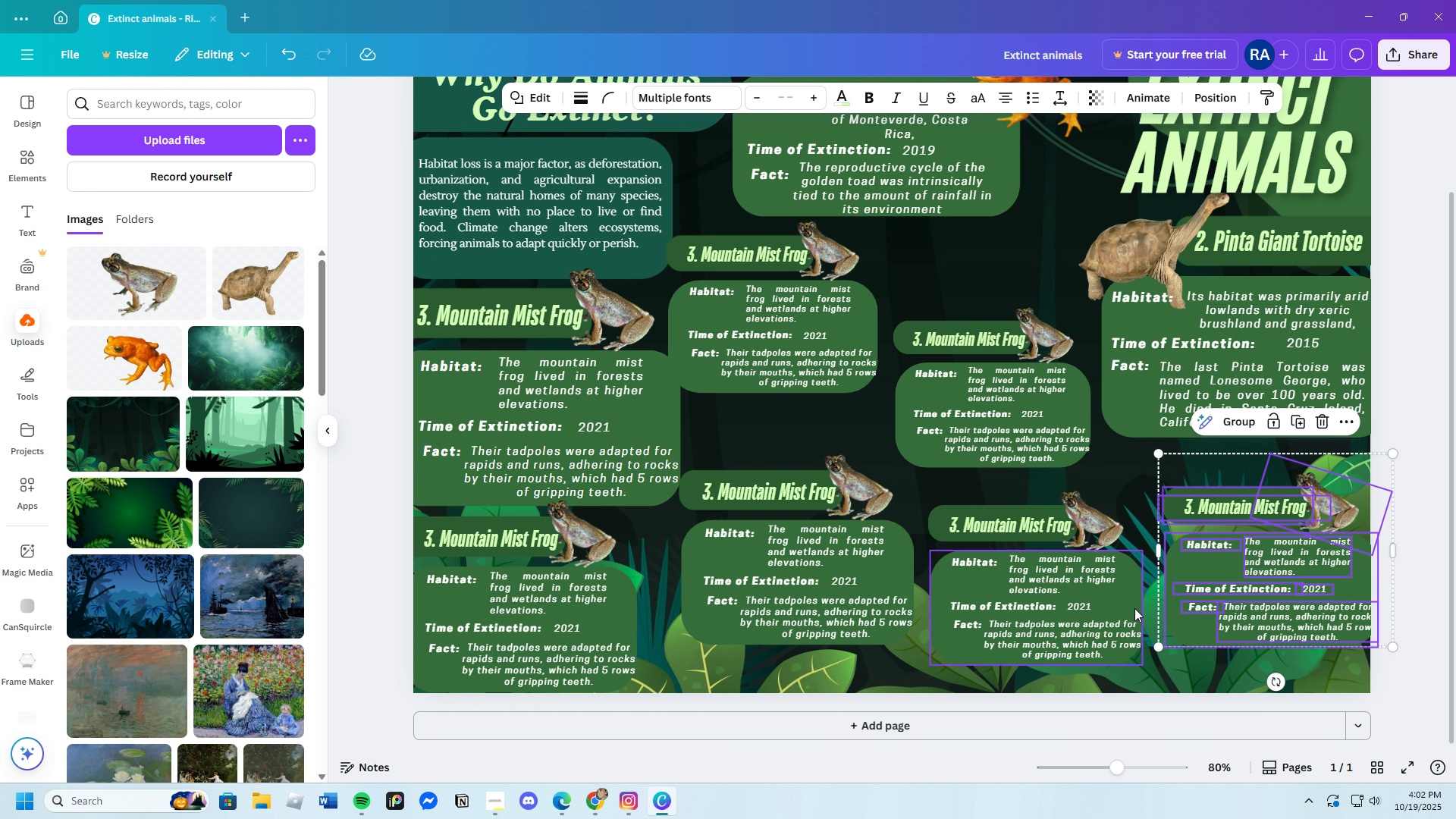 
scroll: coordinate [989, 590], scroll_direction: up, amount: 2.0
 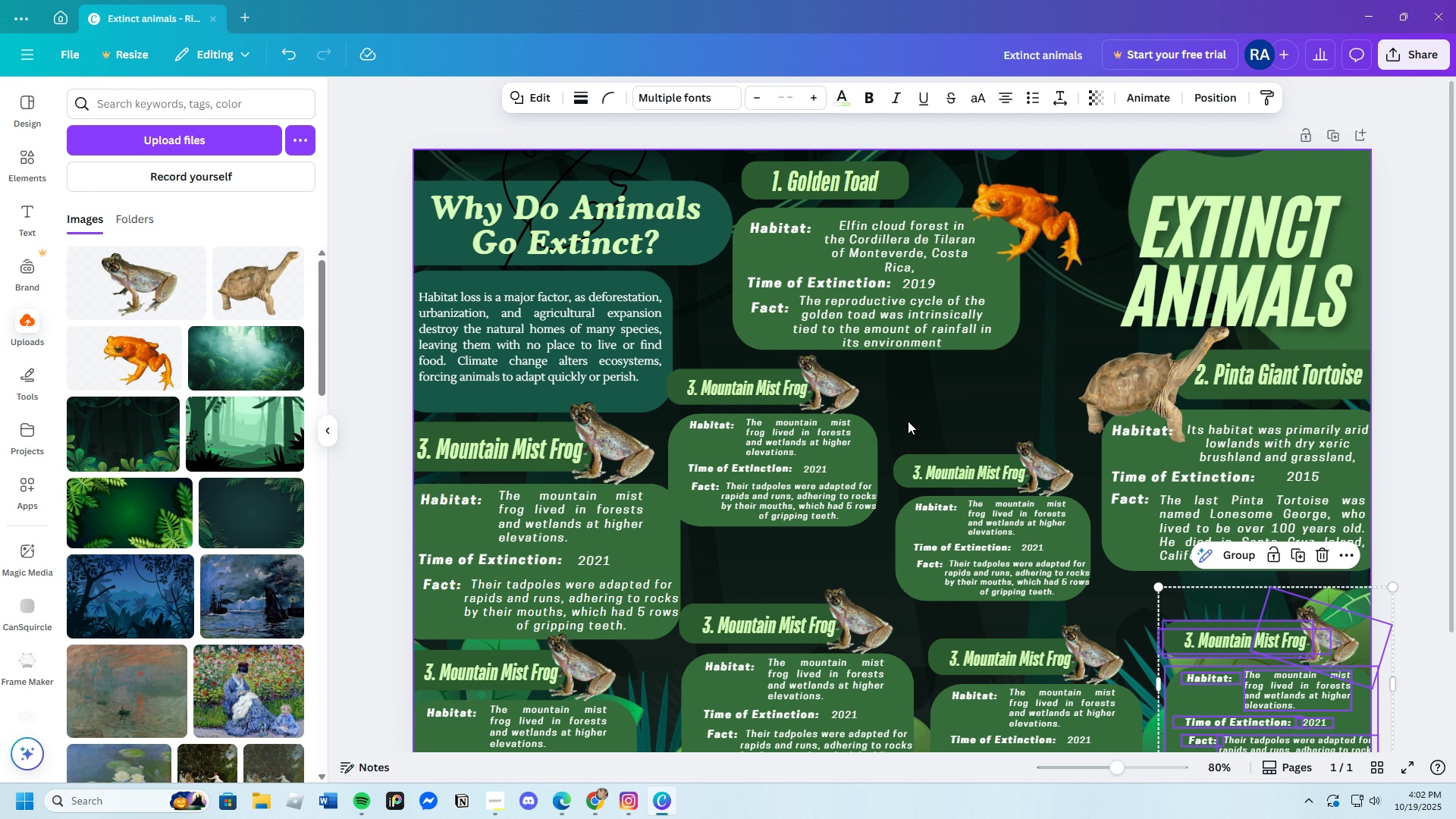 
left_click([908, 421])
 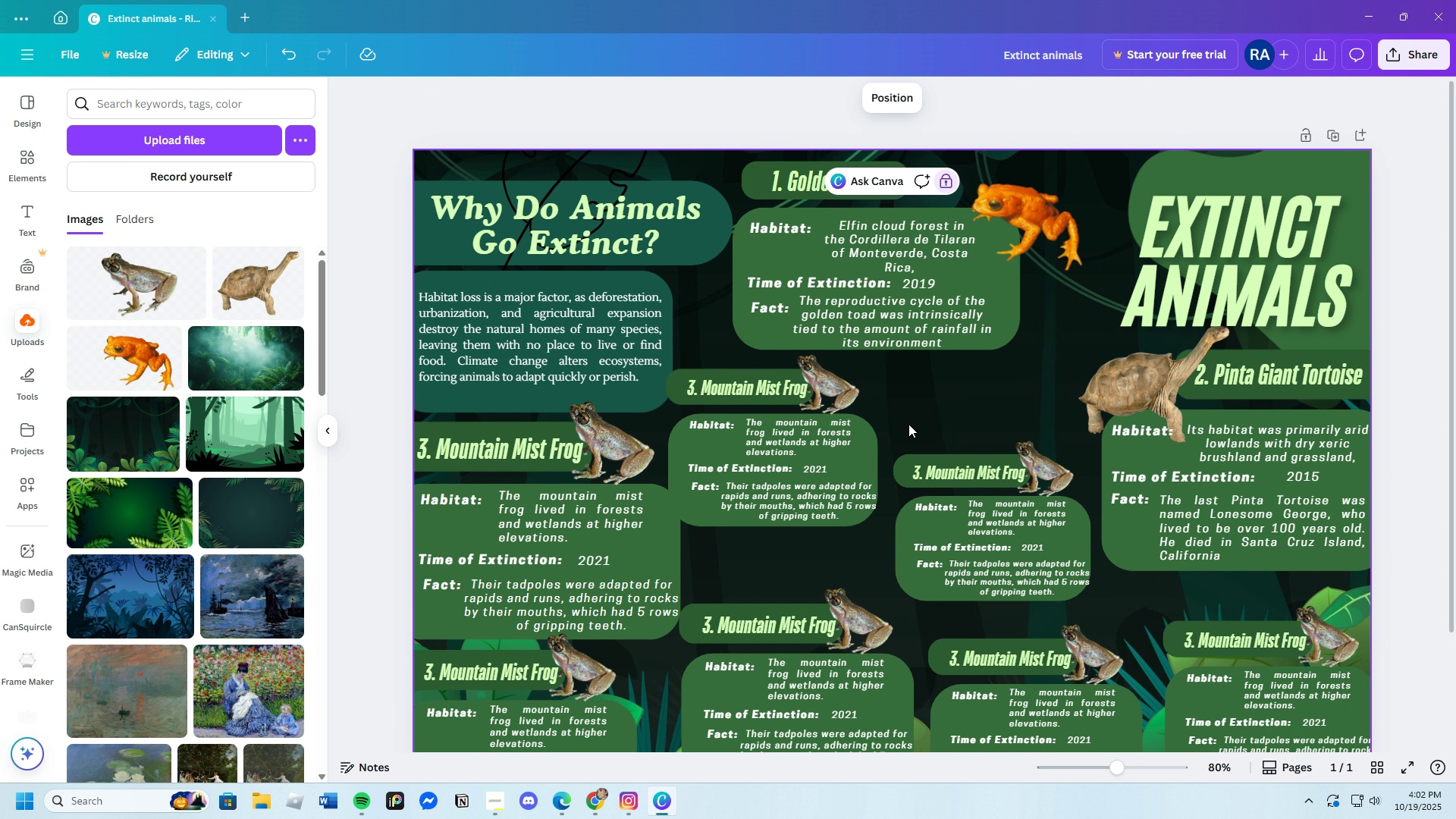 
left_click_drag(start_coordinate=[908, 419], to_coordinate=[1042, 556])
 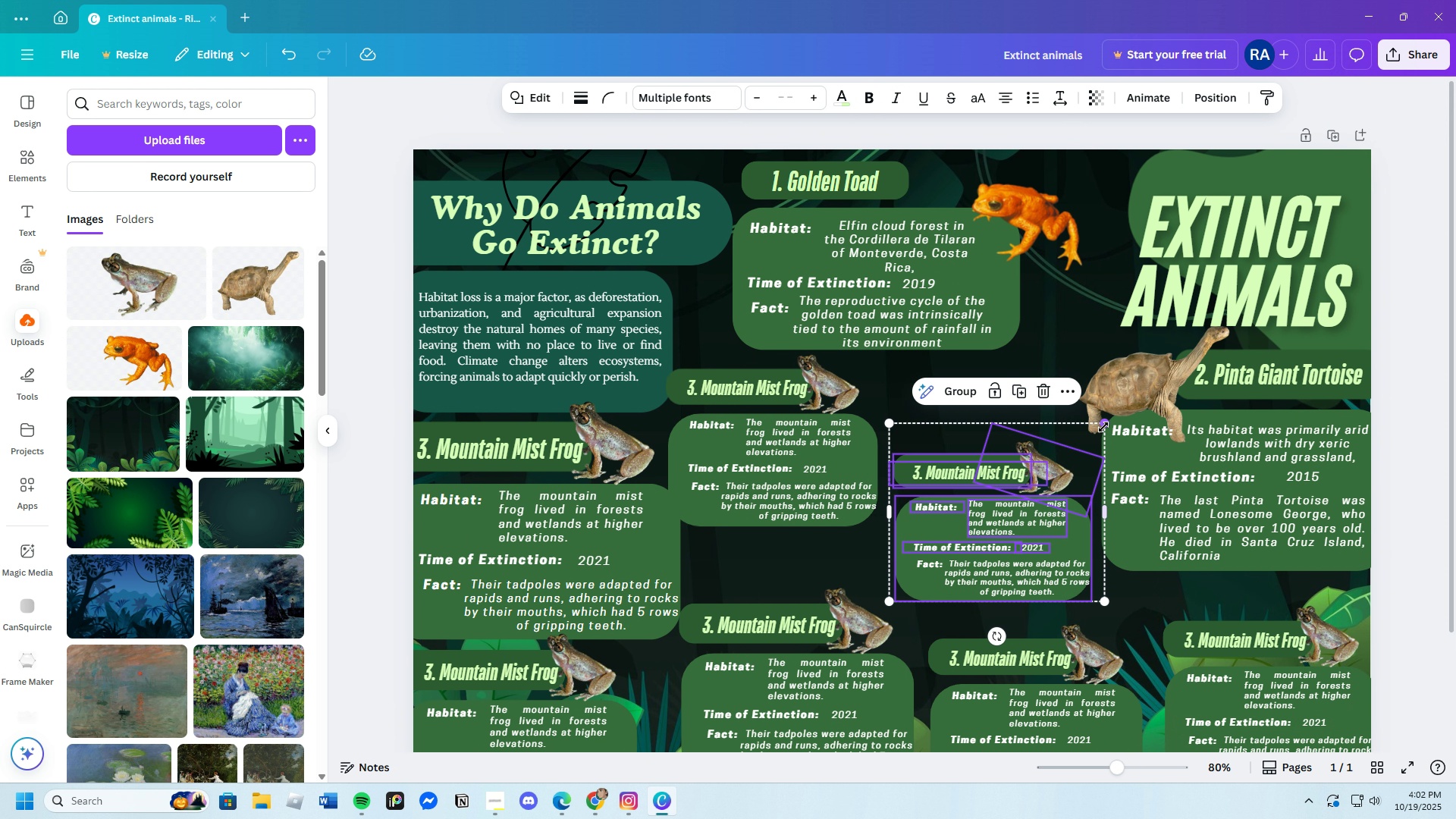 
left_click_drag(start_coordinate=[1104, 424], to_coordinate=[1138, 395])
 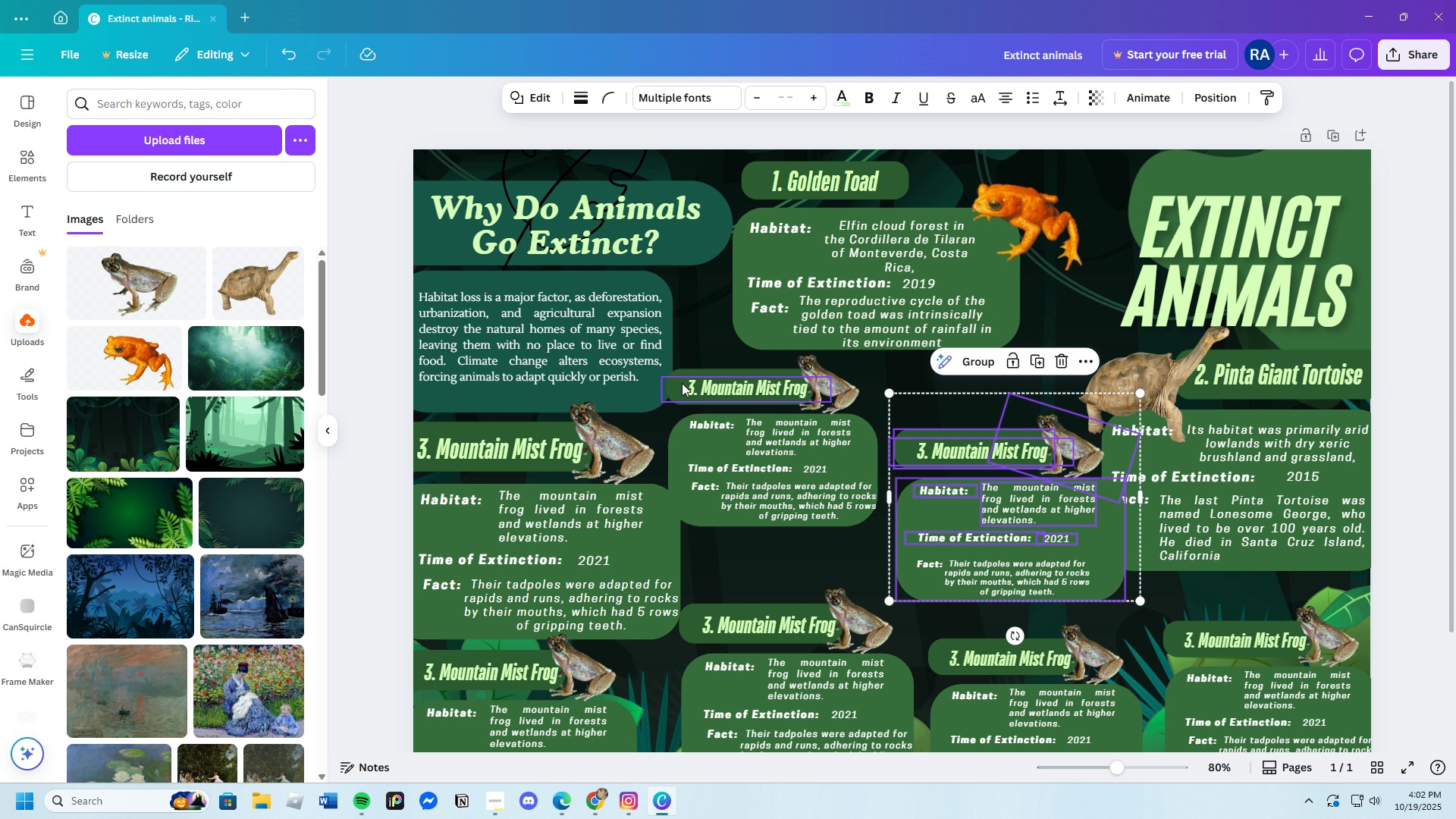 
left_click([676, 354])
 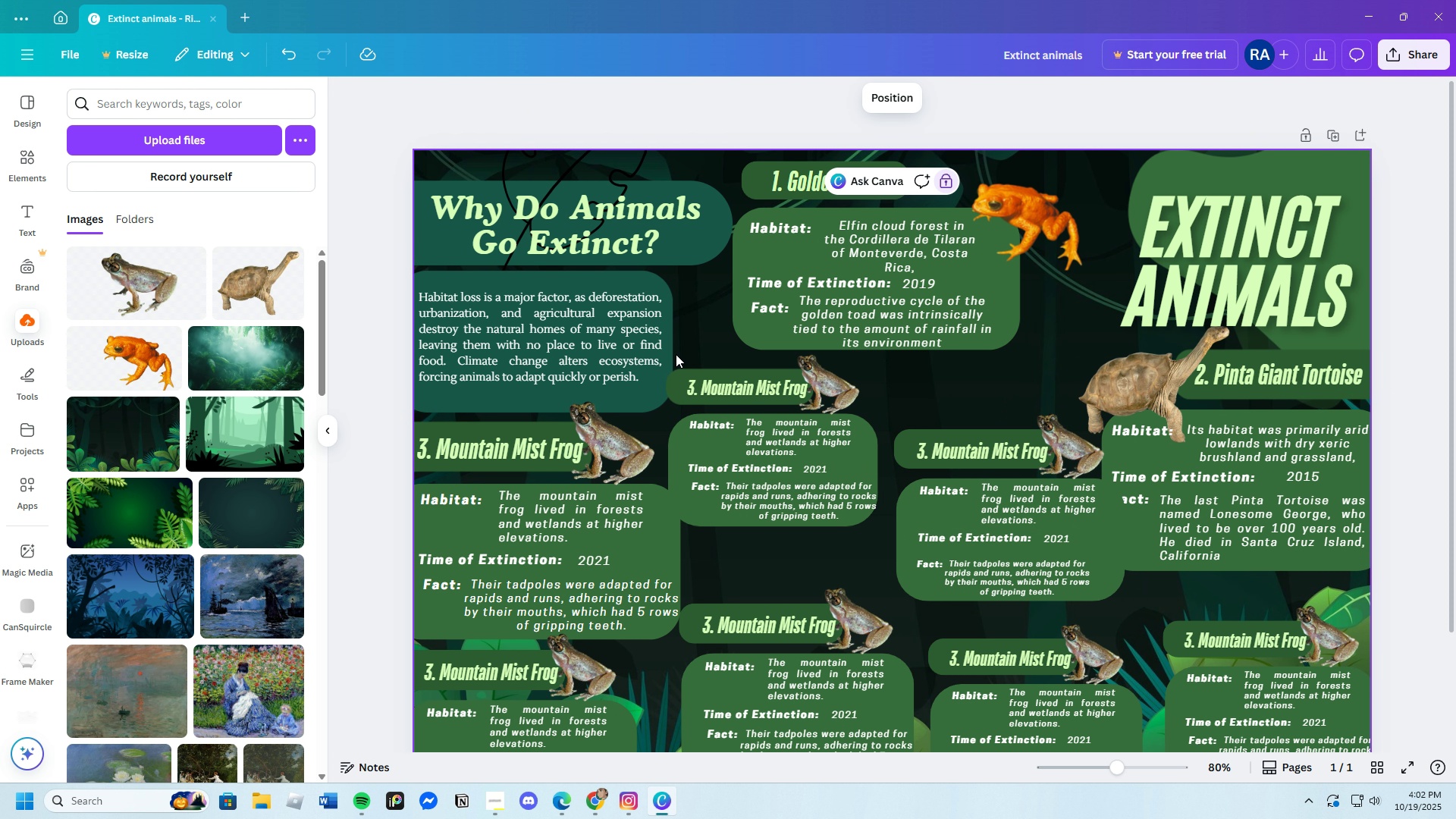 
left_click_drag(start_coordinate=[676, 354], to_coordinate=[826, 509])
 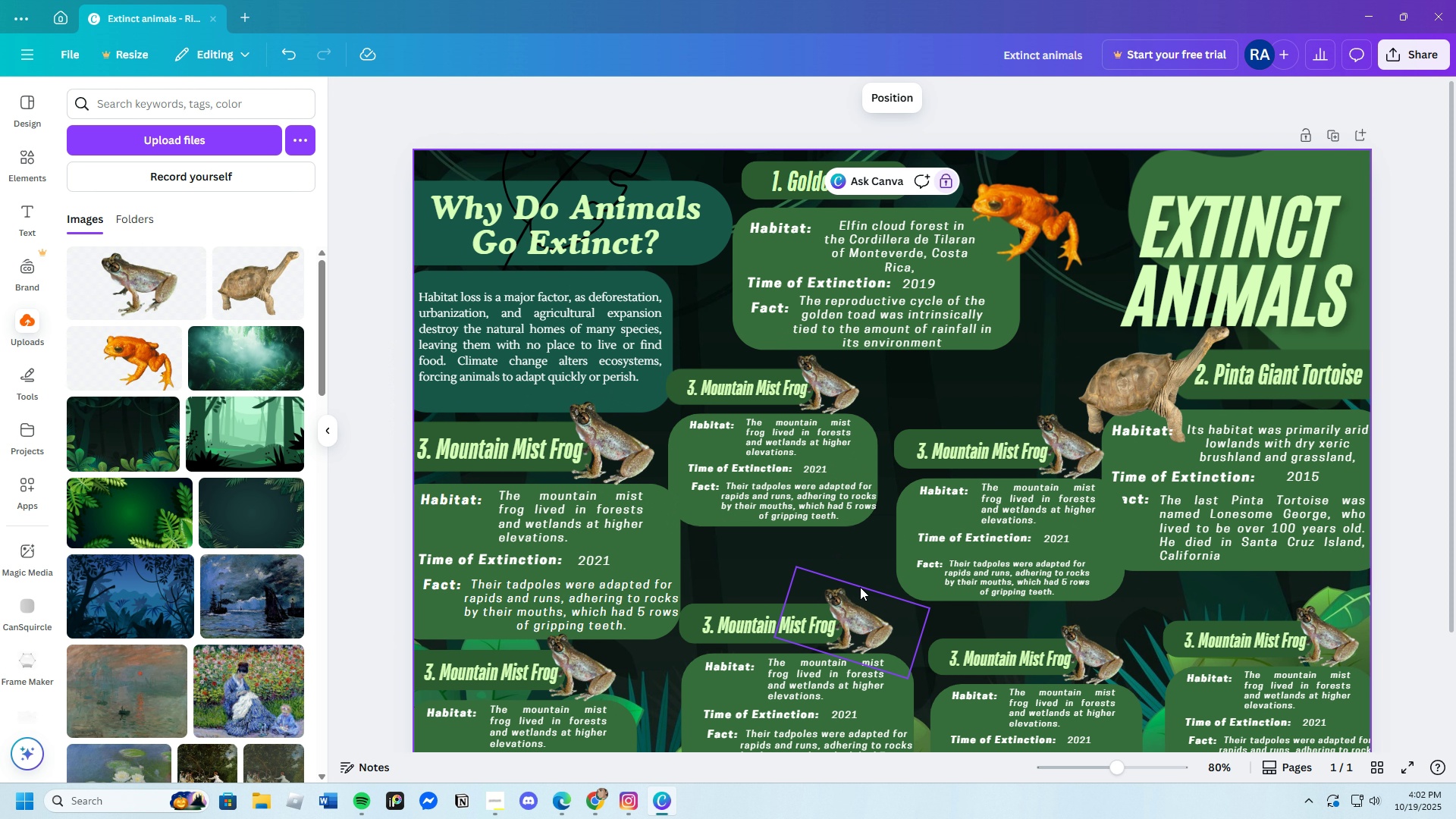 
left_click_drag(start_coordinate=[836, 559], to_coordinate=[711, 389])
 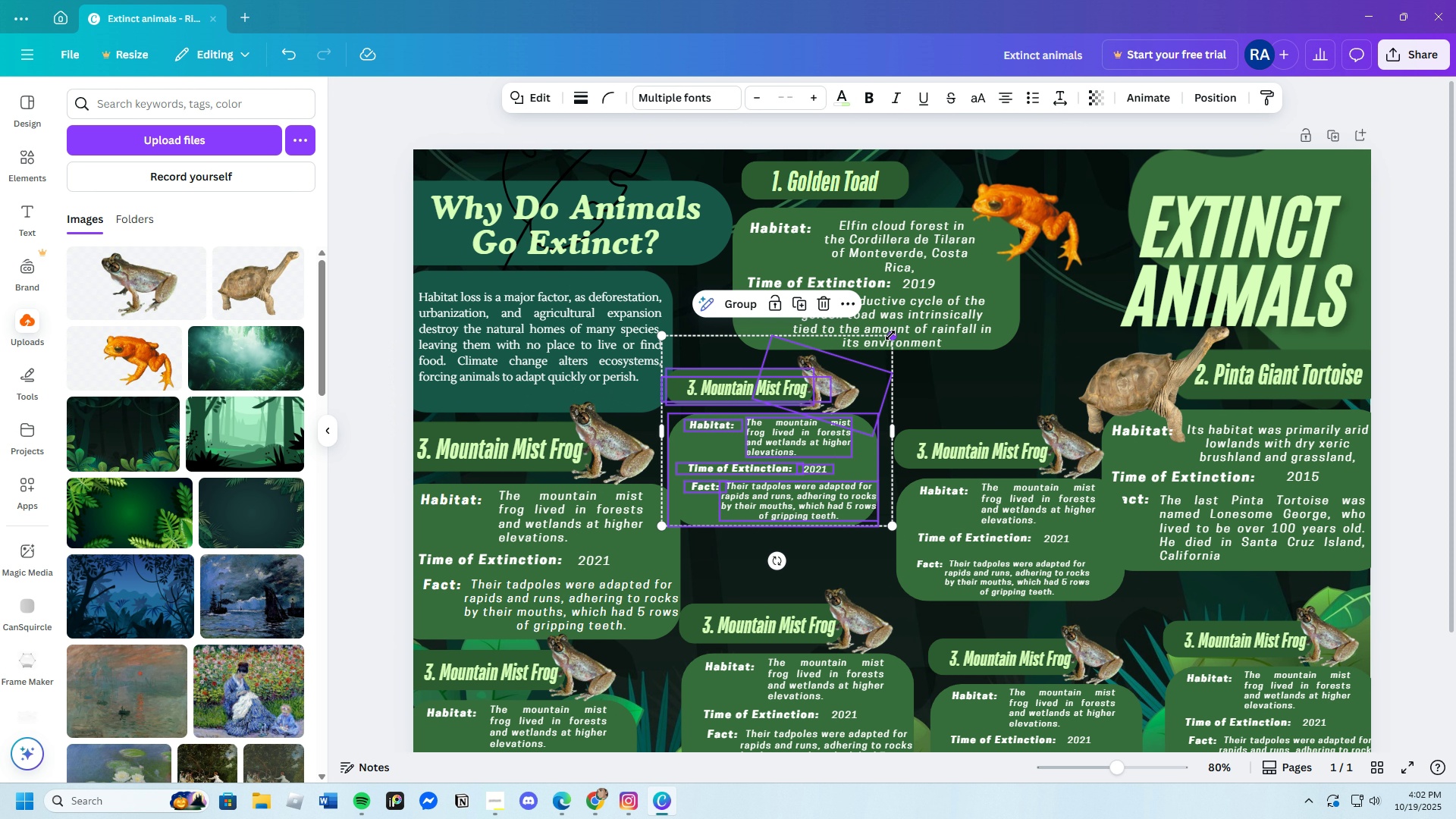 
left_click_drag(start_coordinate=[890, 335], to_coordinate=[916, 319])
 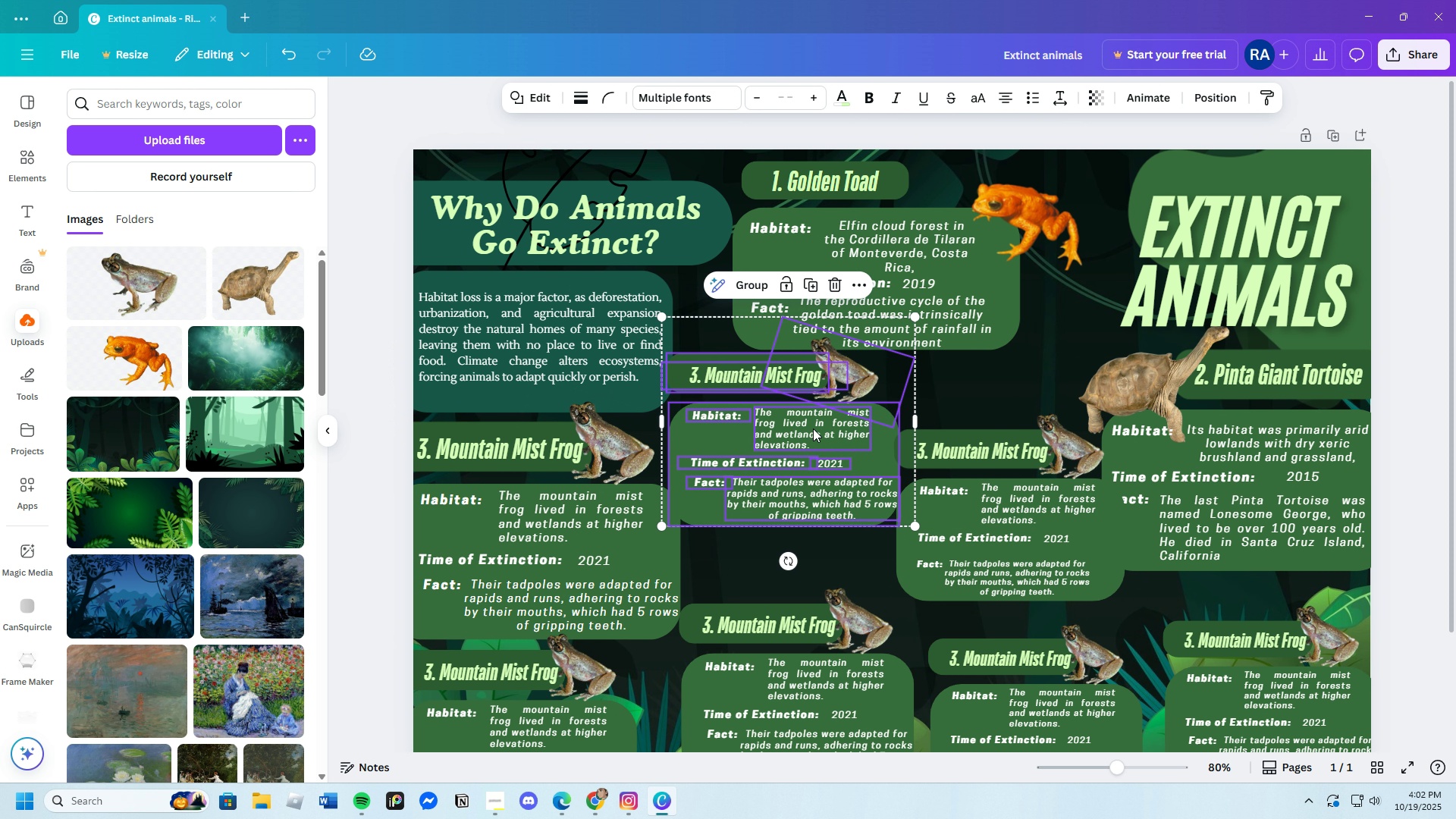 
left_click_drag(start_coordinate=[814, 424], to_coordinate=[800, 427])
 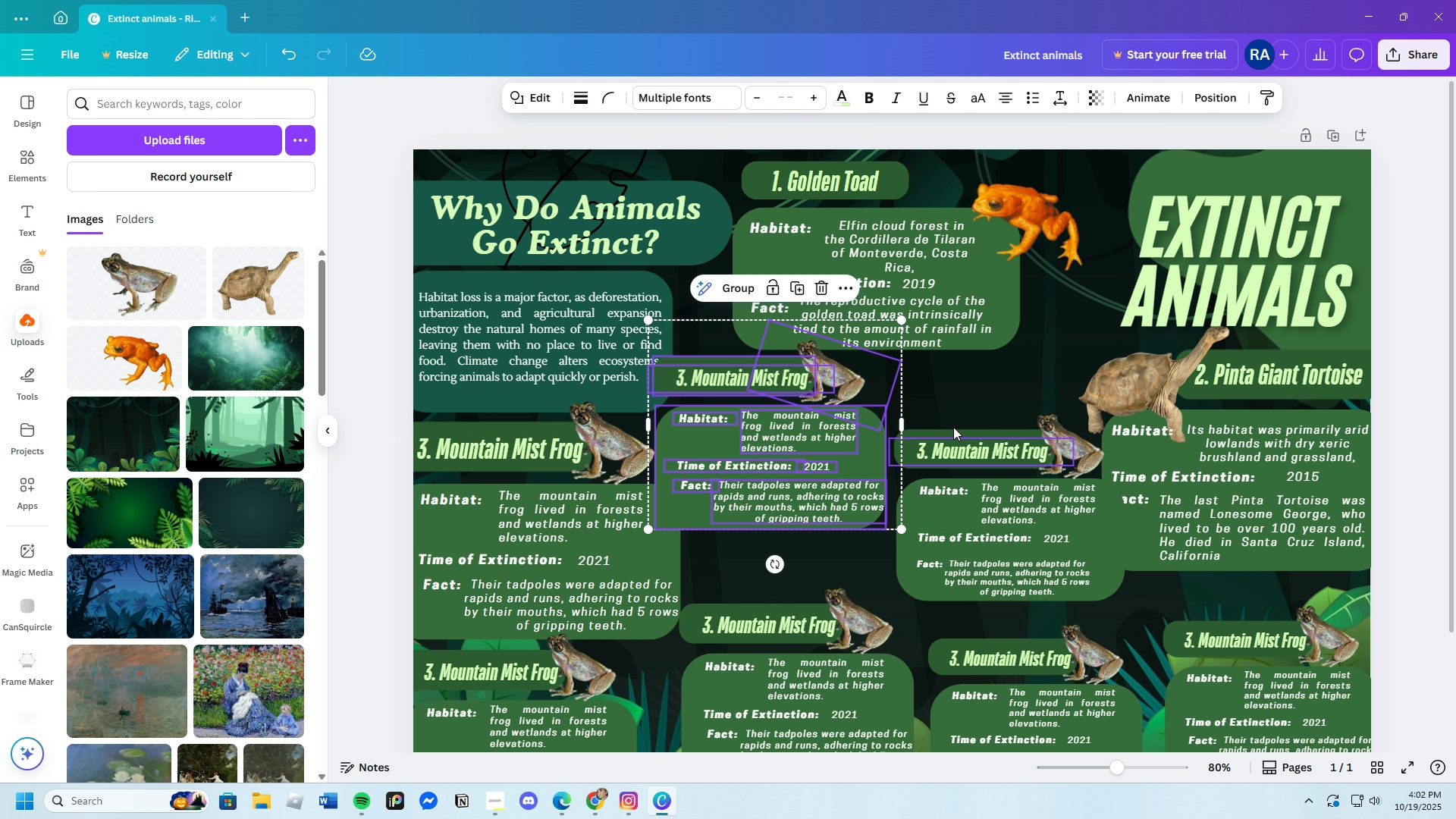 
scroll: coordinate [1000, 409], scroll_direction: up, amount: 1.0
 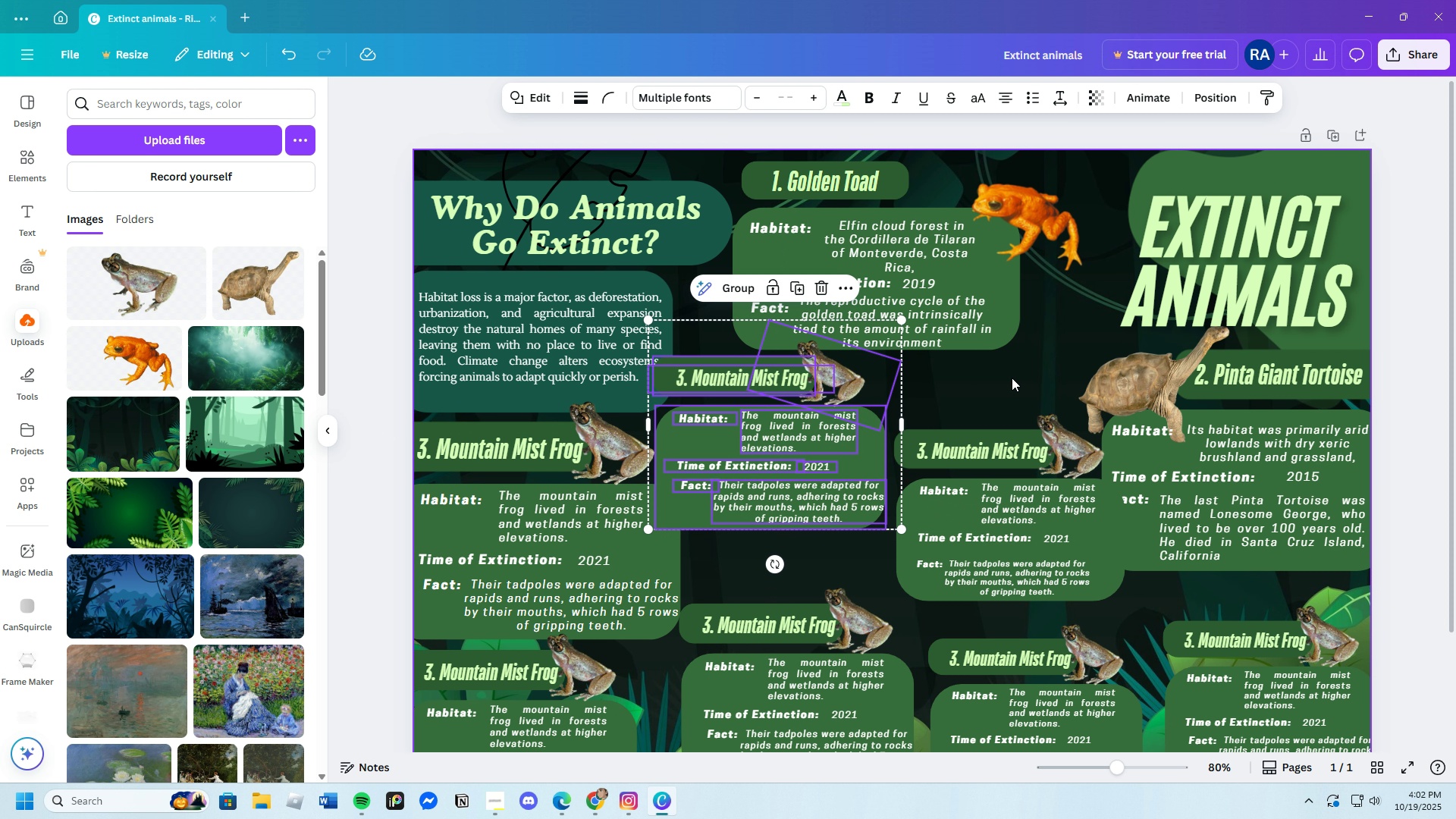 
left_click([1012, 378])
 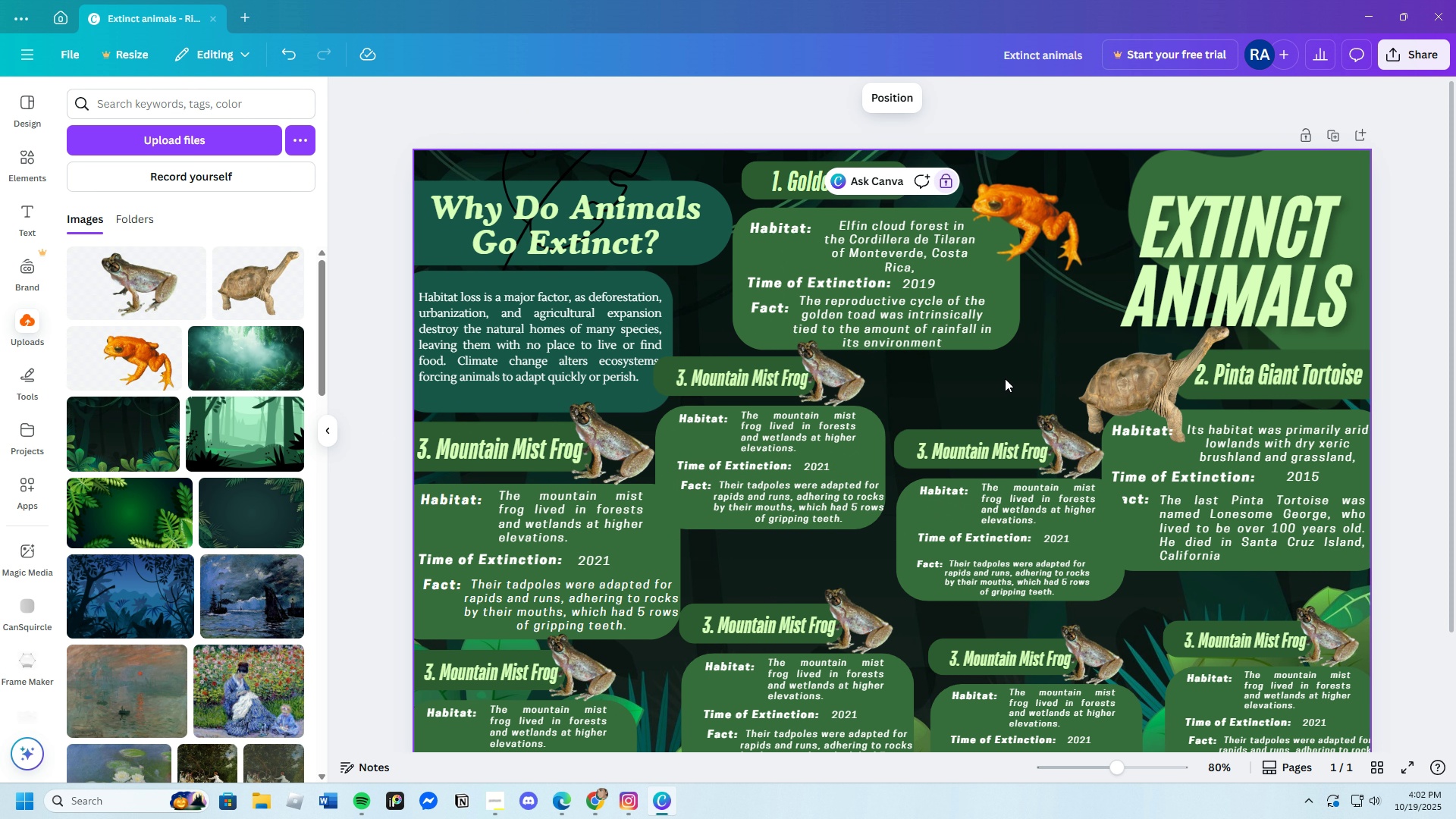 
left_click_drag(start_coordinate=[1009, 379], to_coordinate=[817, 229])
 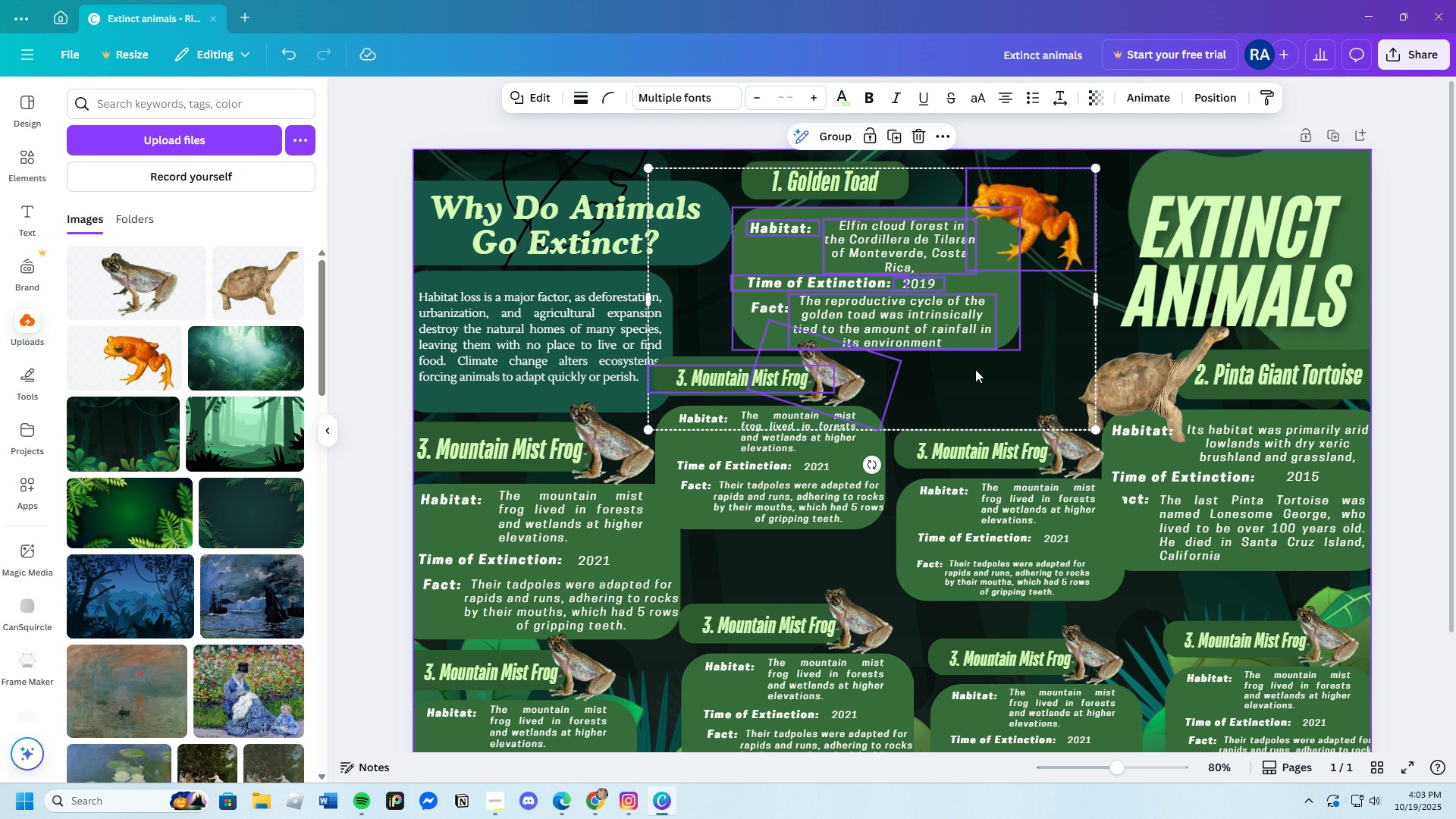 
left_click([975, 369])
 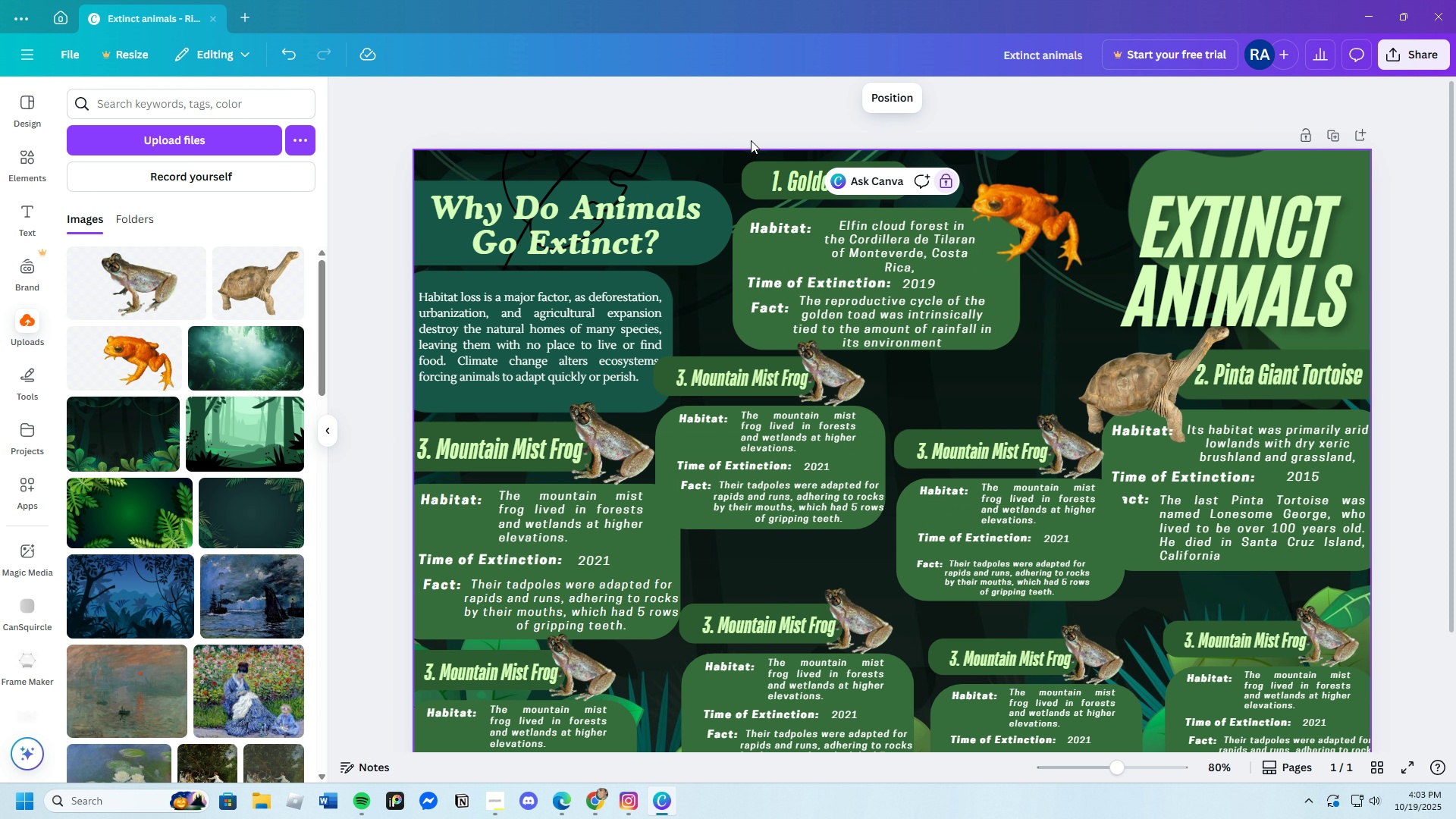 
left_click_drag(start_coordinate=[749, 139], to_coordinate=[974, 311])
 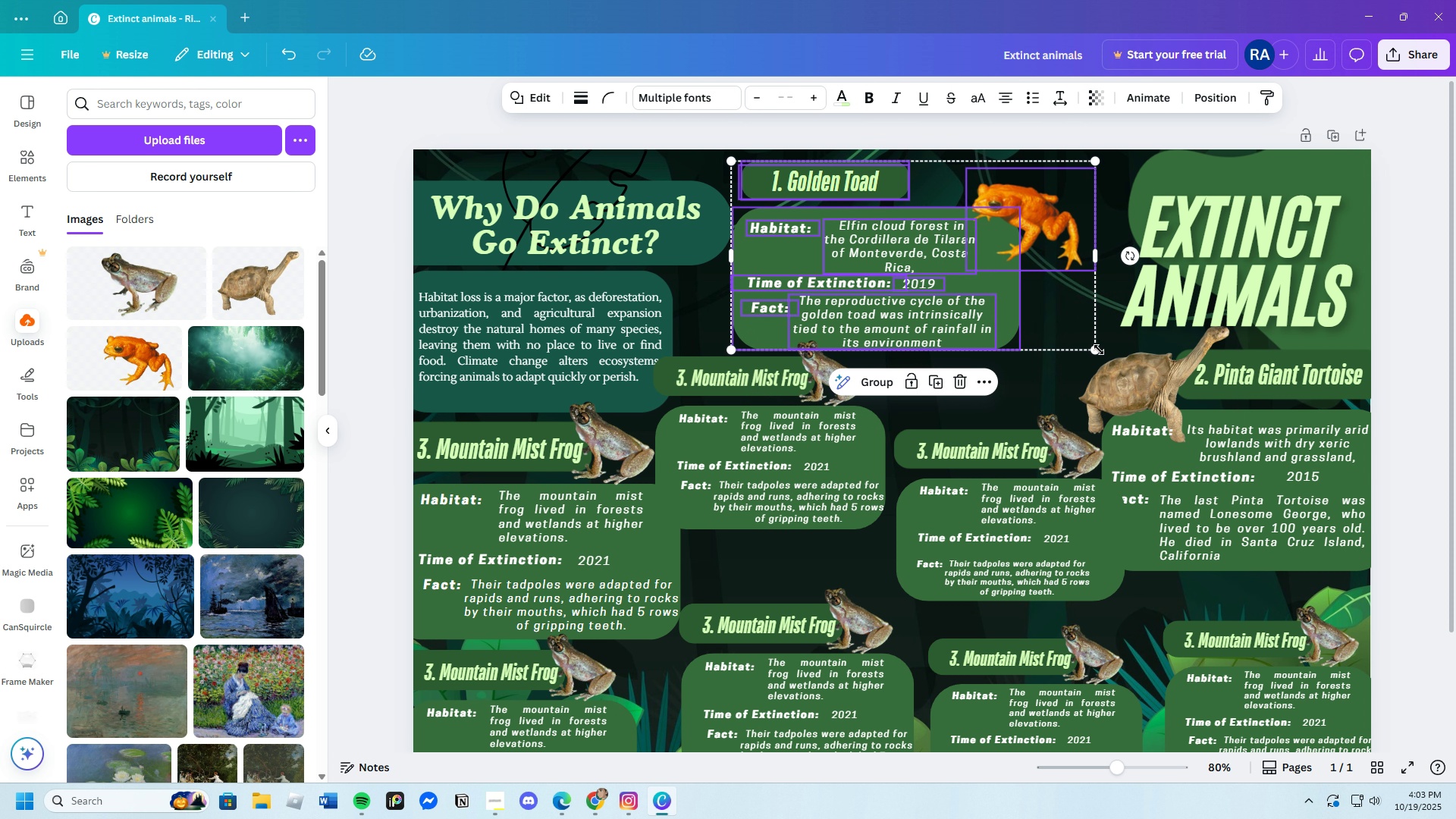 
left_click_drag(start_coordinate=[1097, 348], to_coordinate=[1040, 326])
 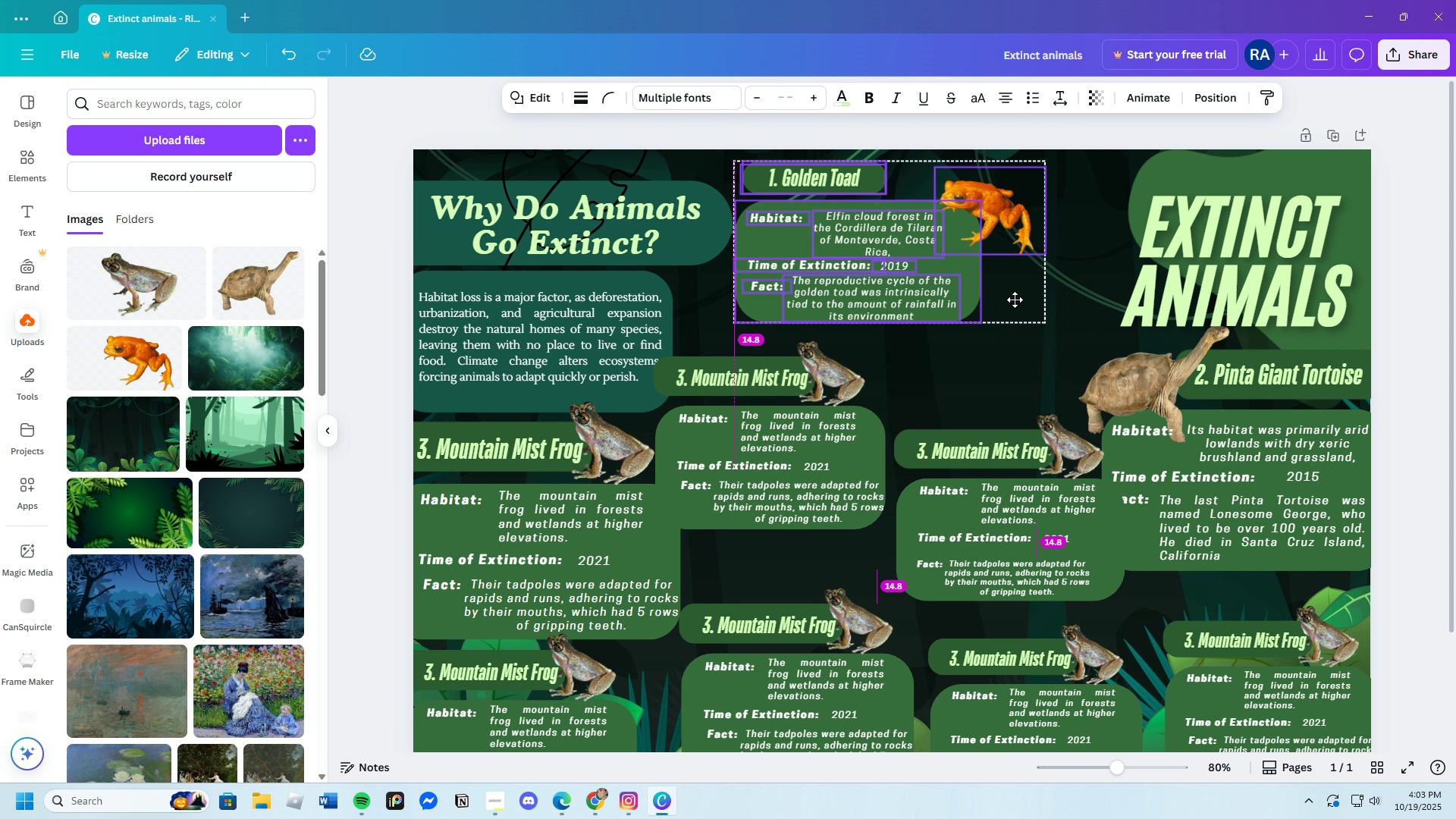 
left_click_drag(start_coordinate=[996, 300], to_coordinate=[1016, 297])
 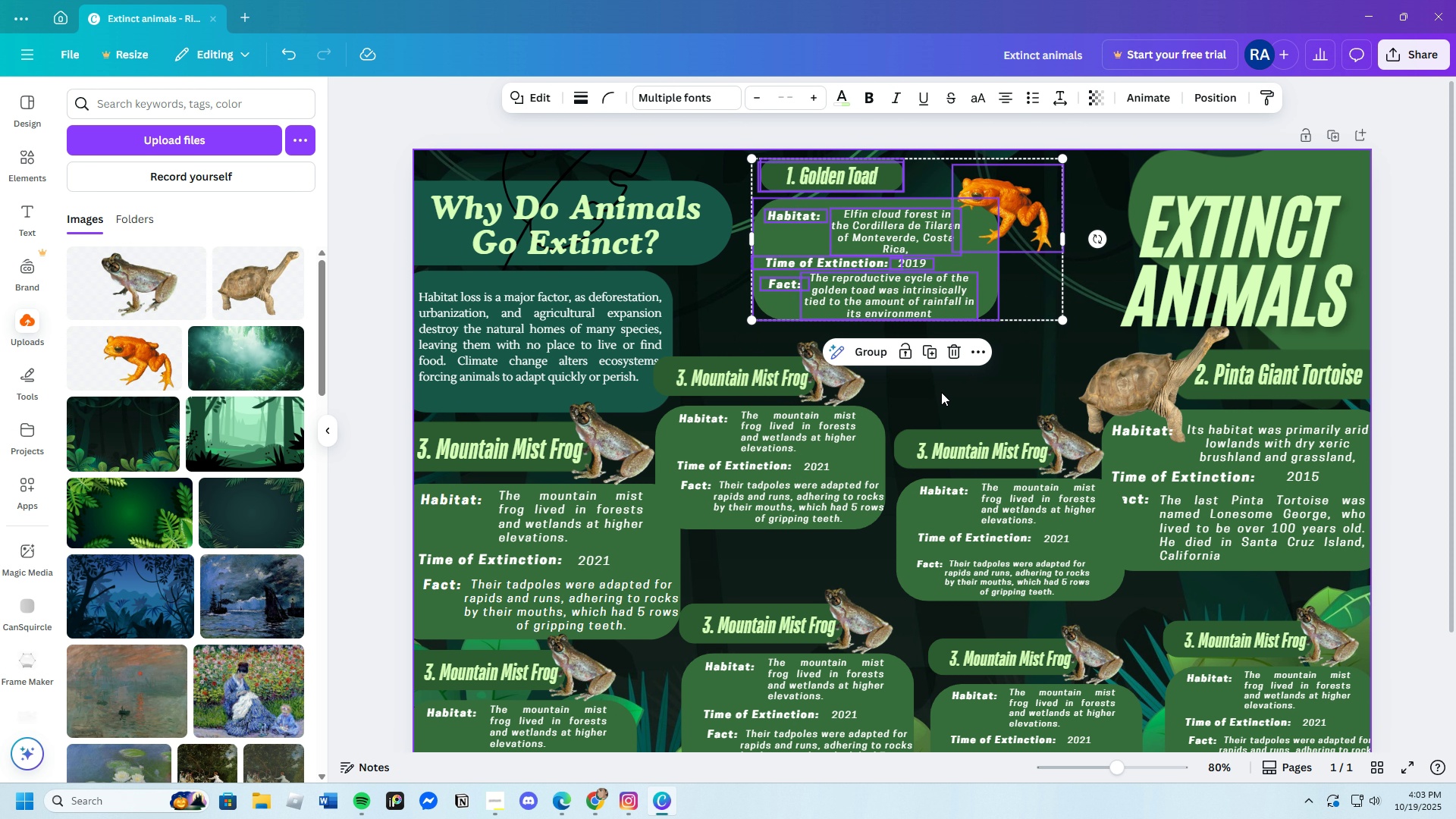 
scroll: coordinate [939, 392], scroll_direction: down, amount: 1.0
 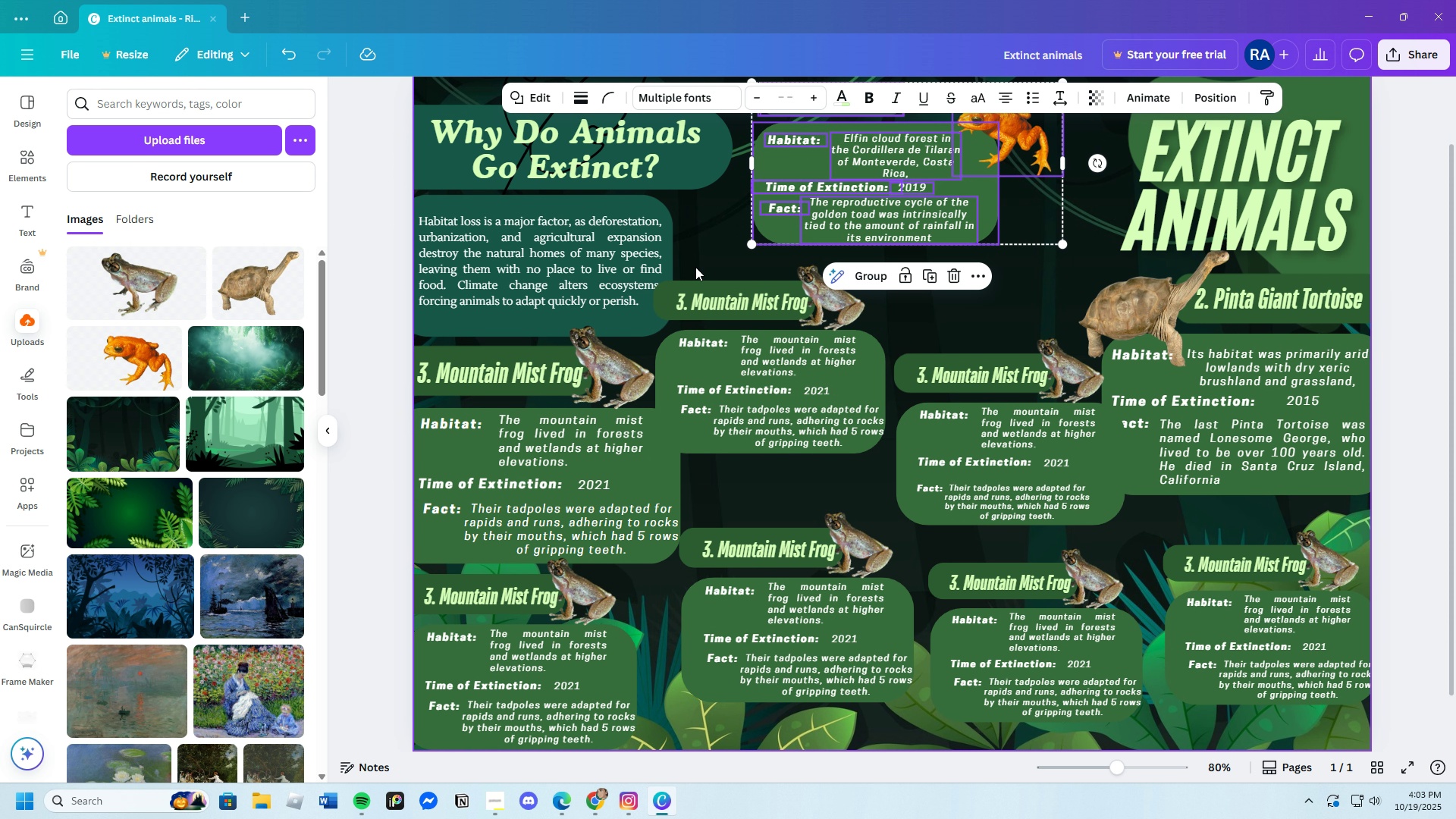 
left_click([708, 257])
 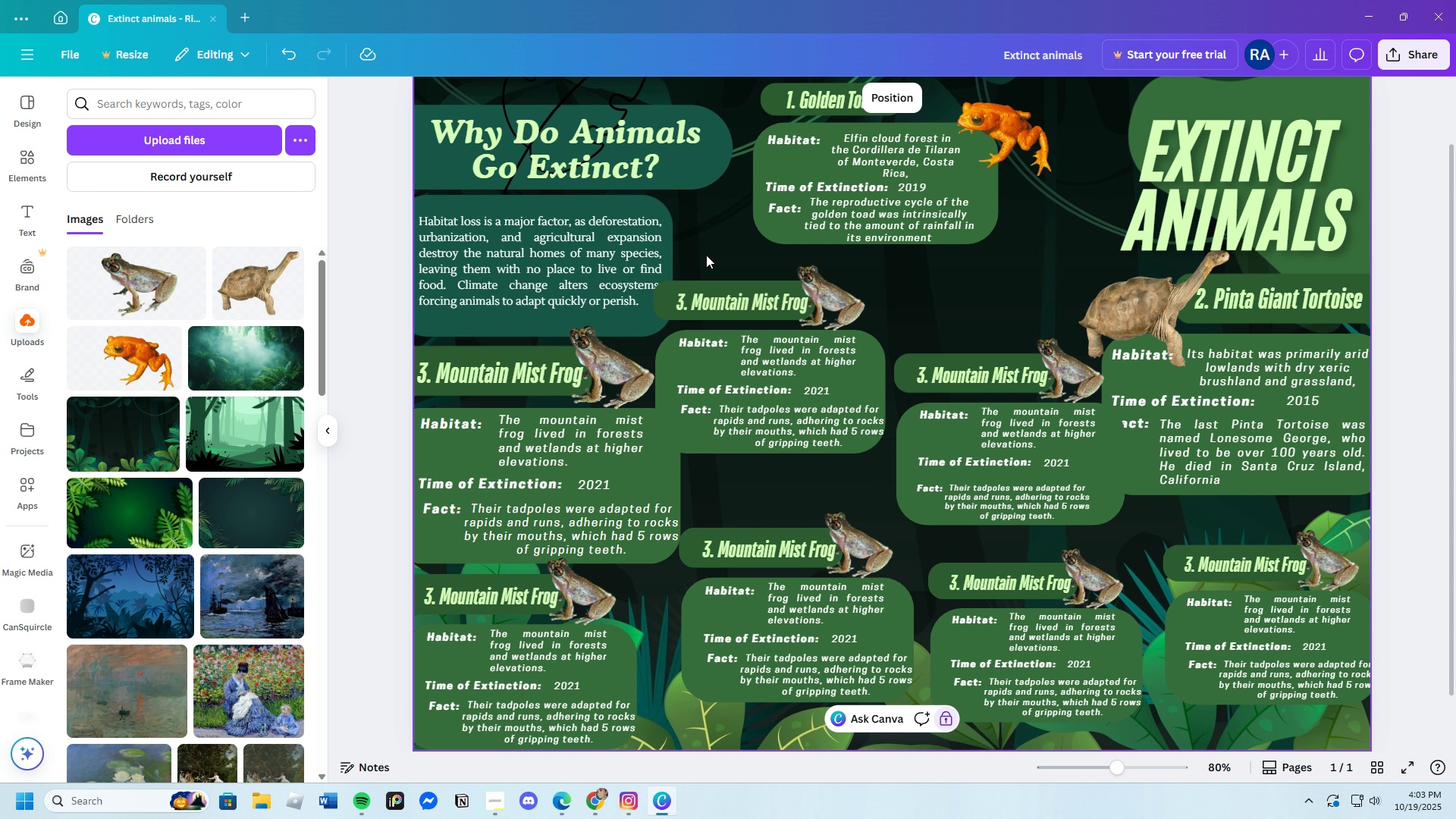 
left_click_drag(start_coordinate=[706, 255], to_coordinate=[841, 410])
 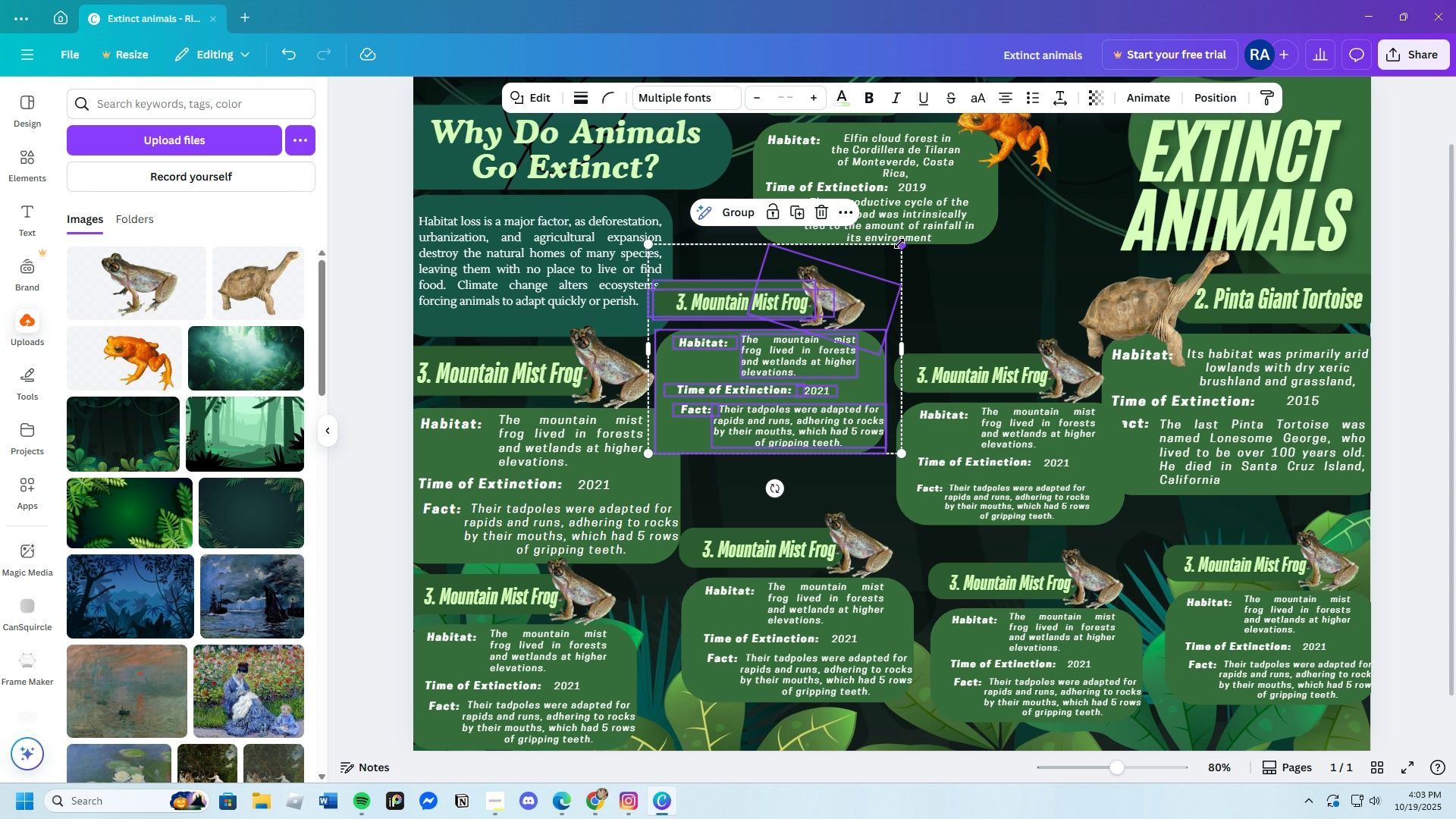 
left_click_drag(start_coordinate=[902, 243], to_coordinate=[941, 230])
 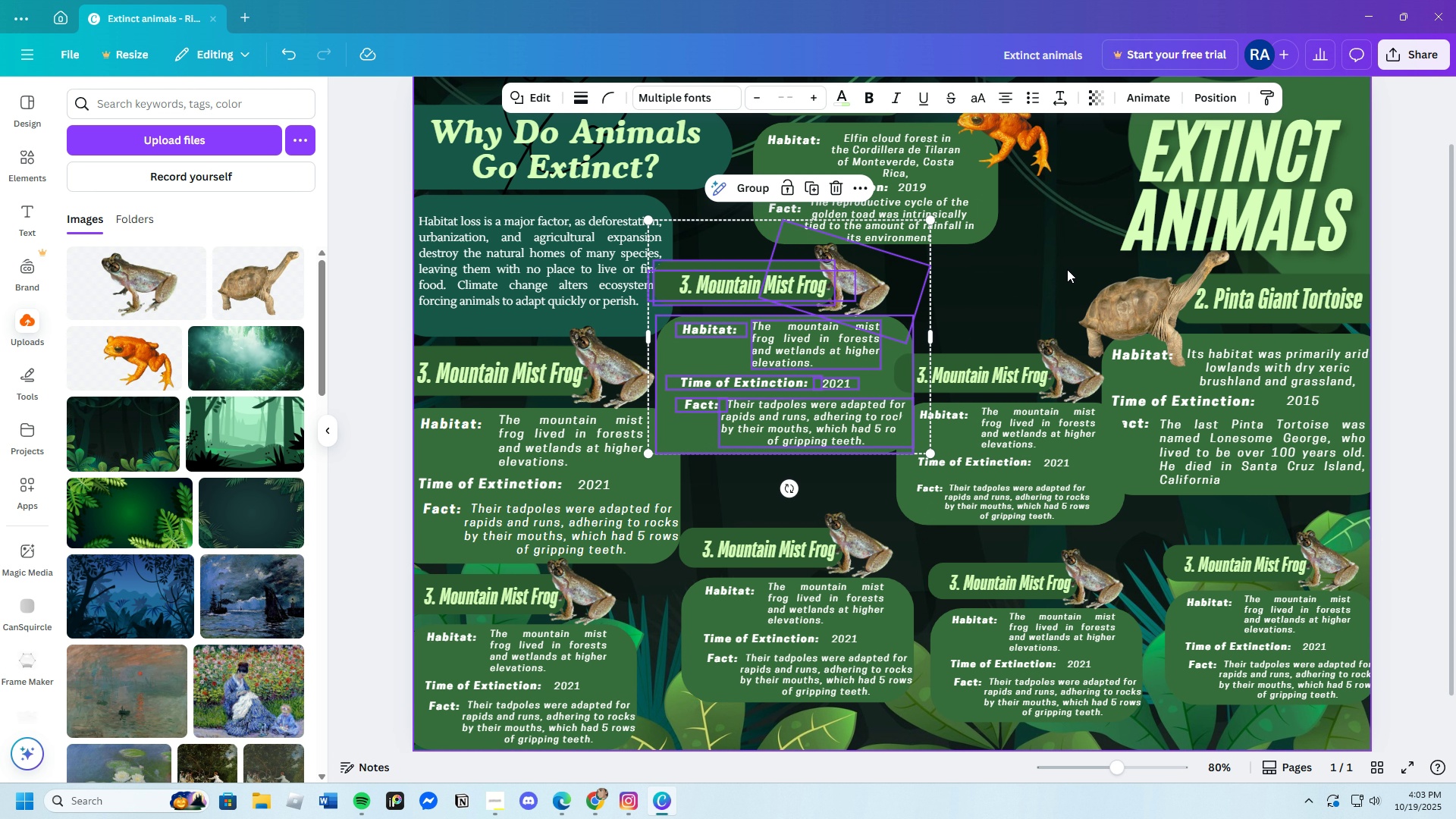 
scroll: coordinate [1065, 275], scroll_direction: up, amount: 1.0
 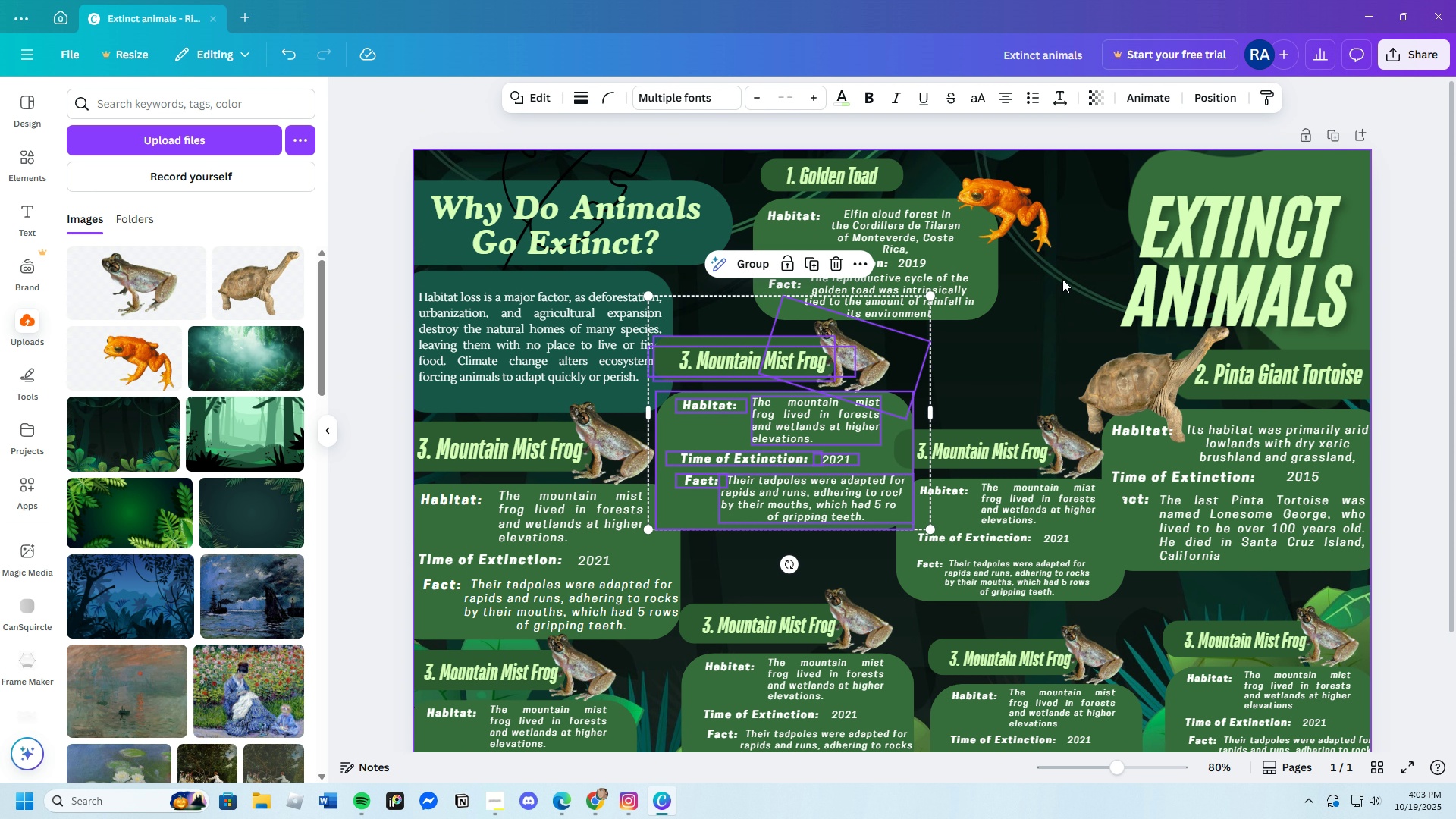 
scroll: coordinate [1100, 512], scroll_direction: down, amount: 3.0
 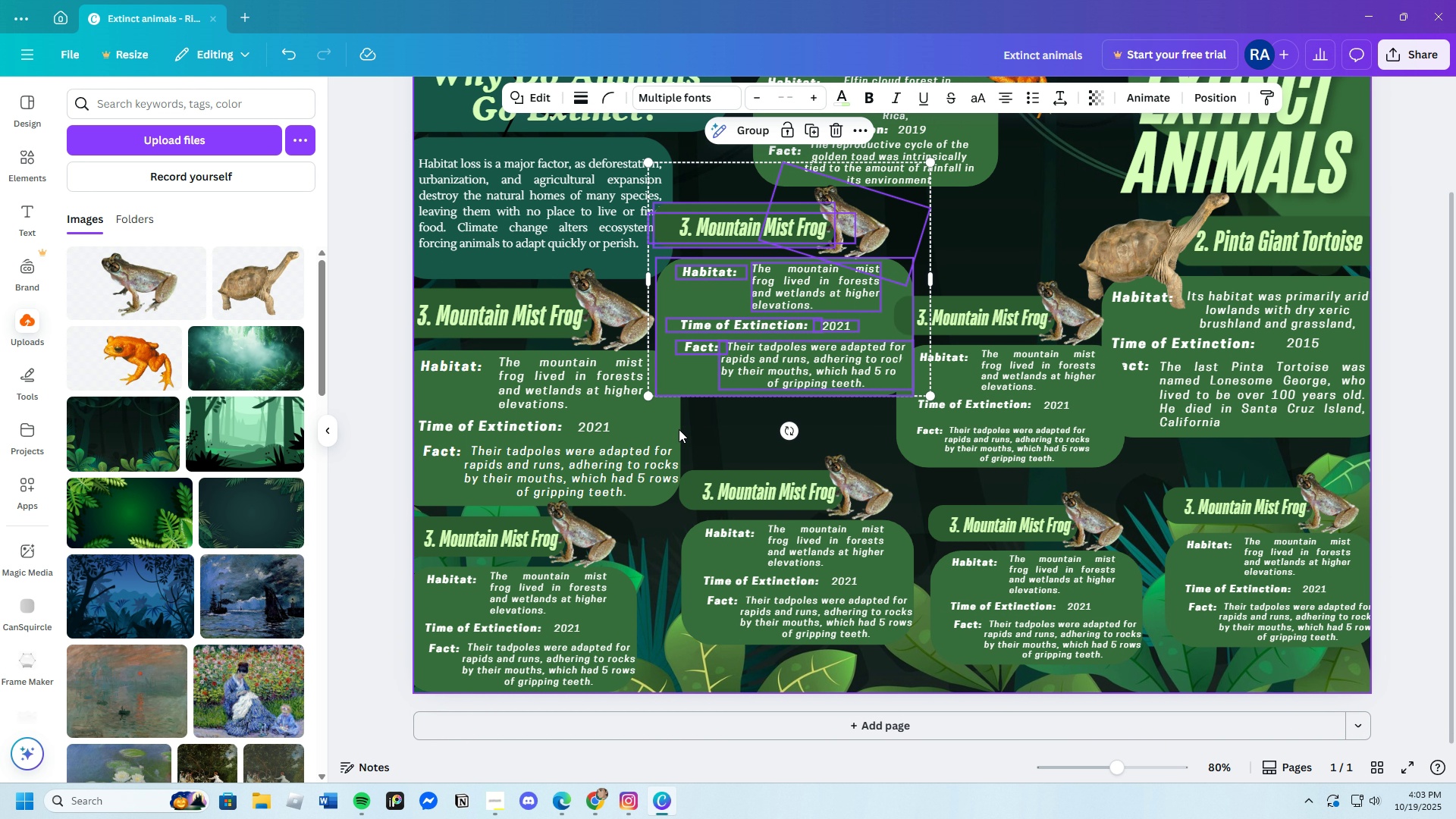 
left_click([701, 429])
 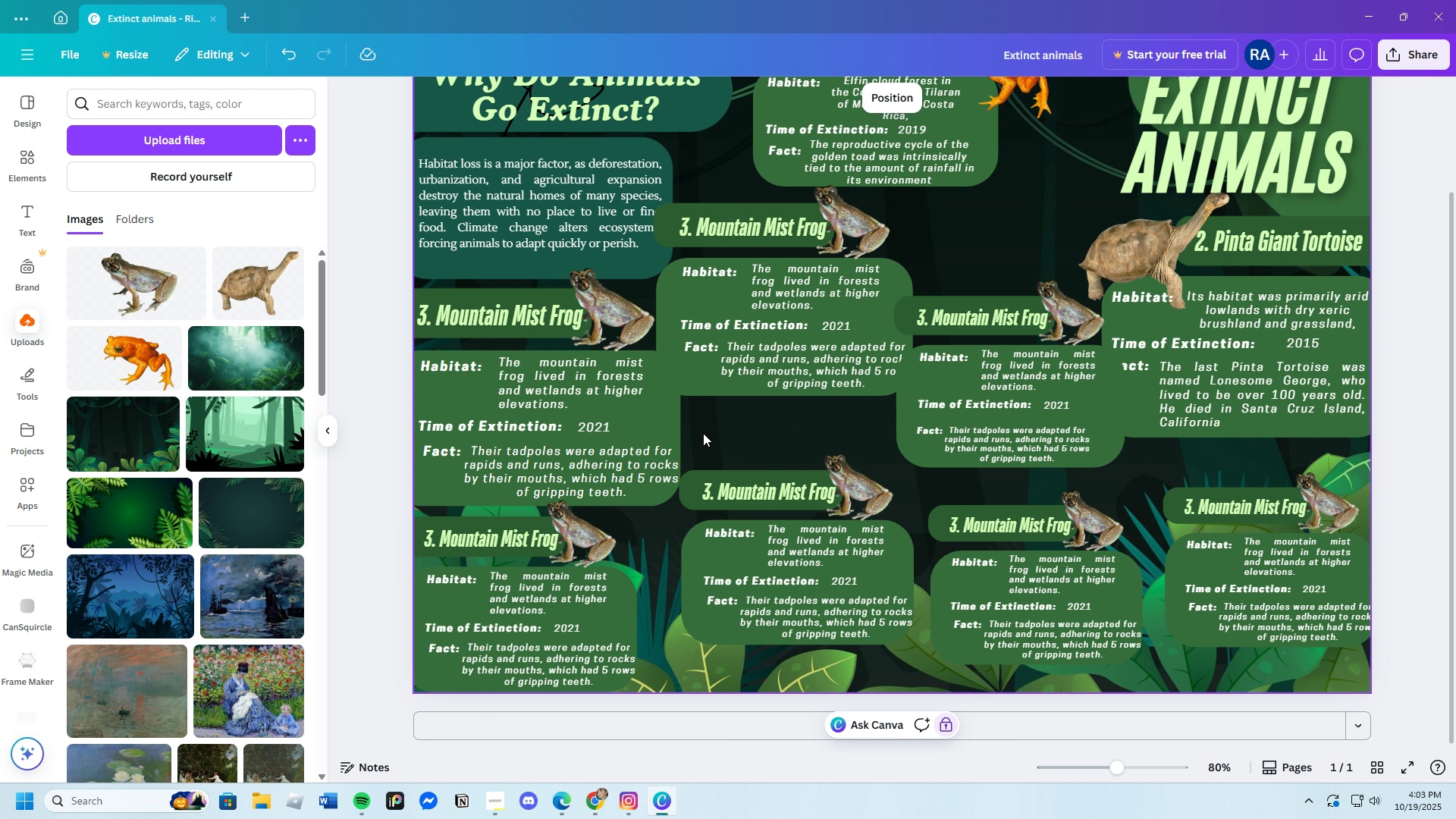 
left_click_drag(start_coordinate=[703, 433], to_coordinate=[626, 394])
 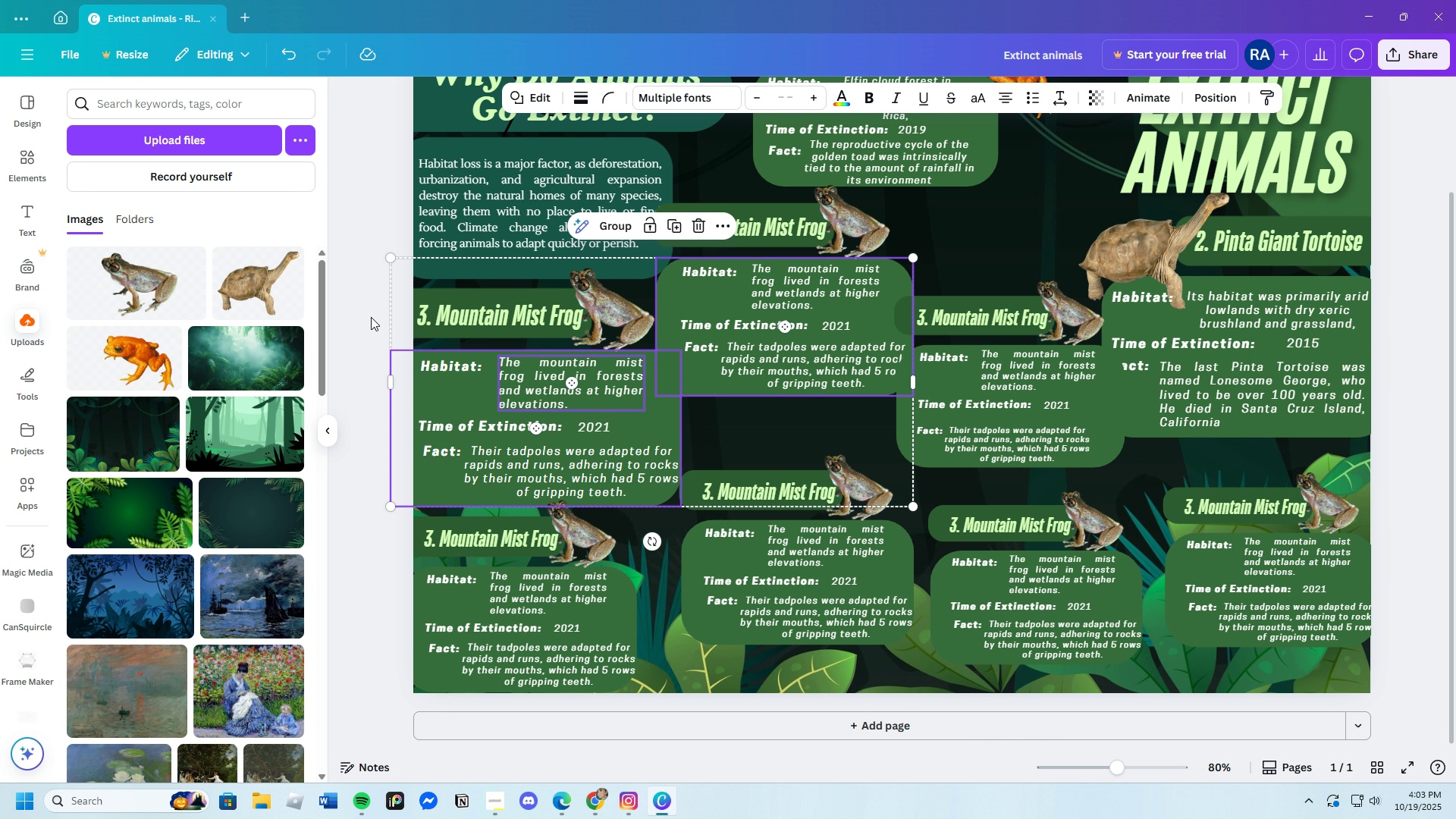 
left_click([371, 317])
 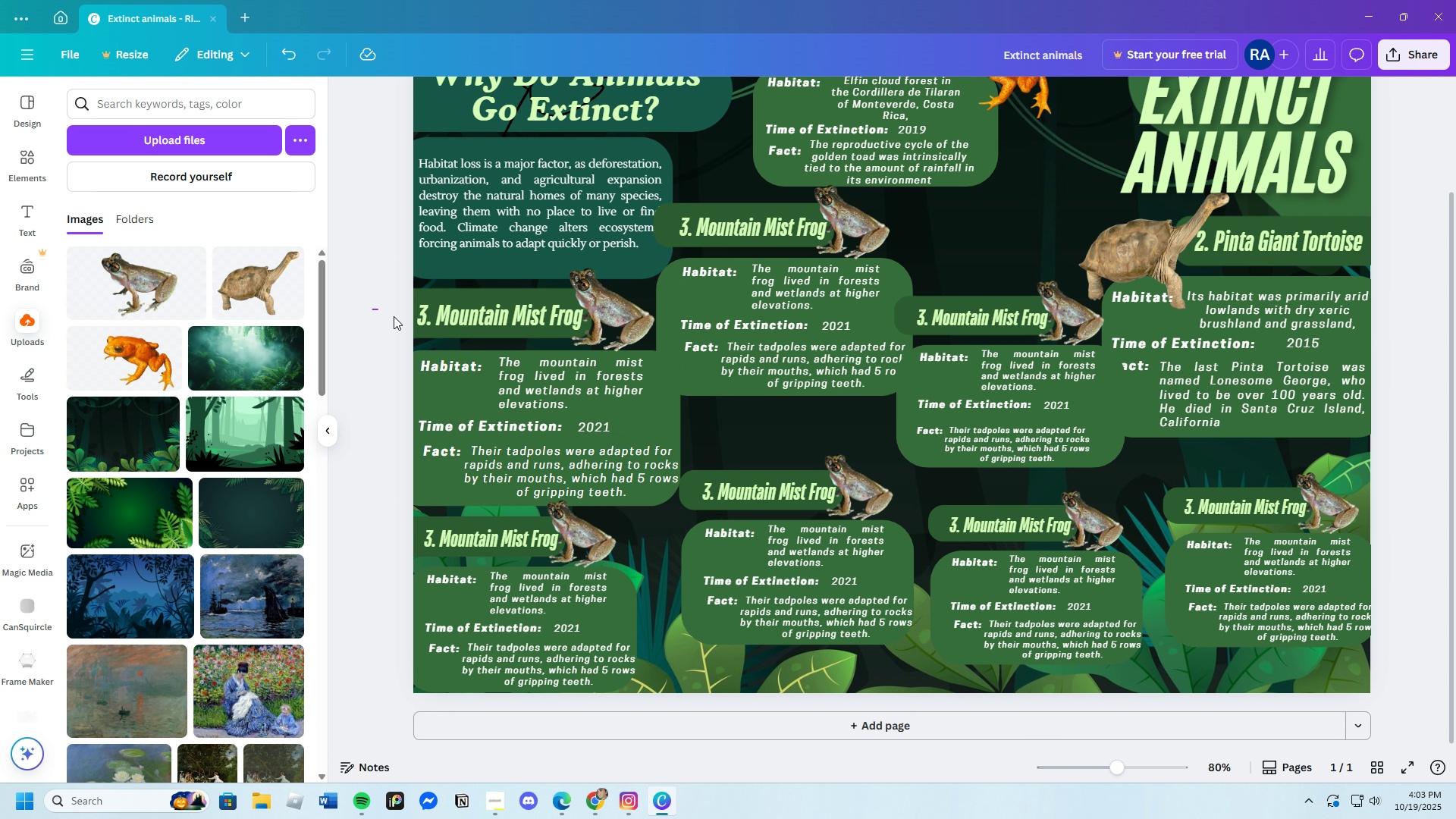 
left_click_drag(start_coordinate=[372, 309], to_coordinate=[632, 439])
 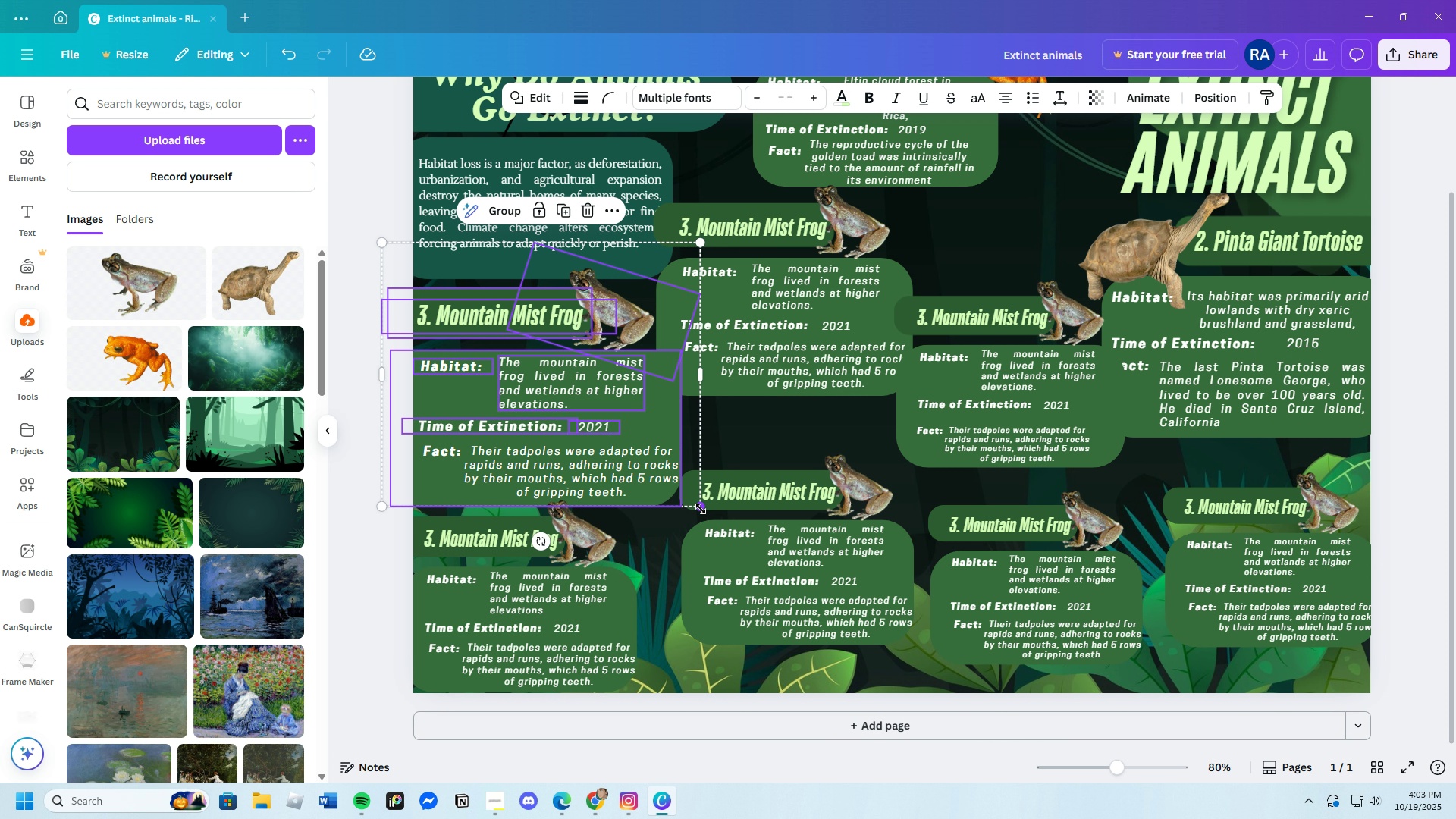 
left_click_drag(start_coordinate=[701, 509], to_coordinate=[666, 490])
 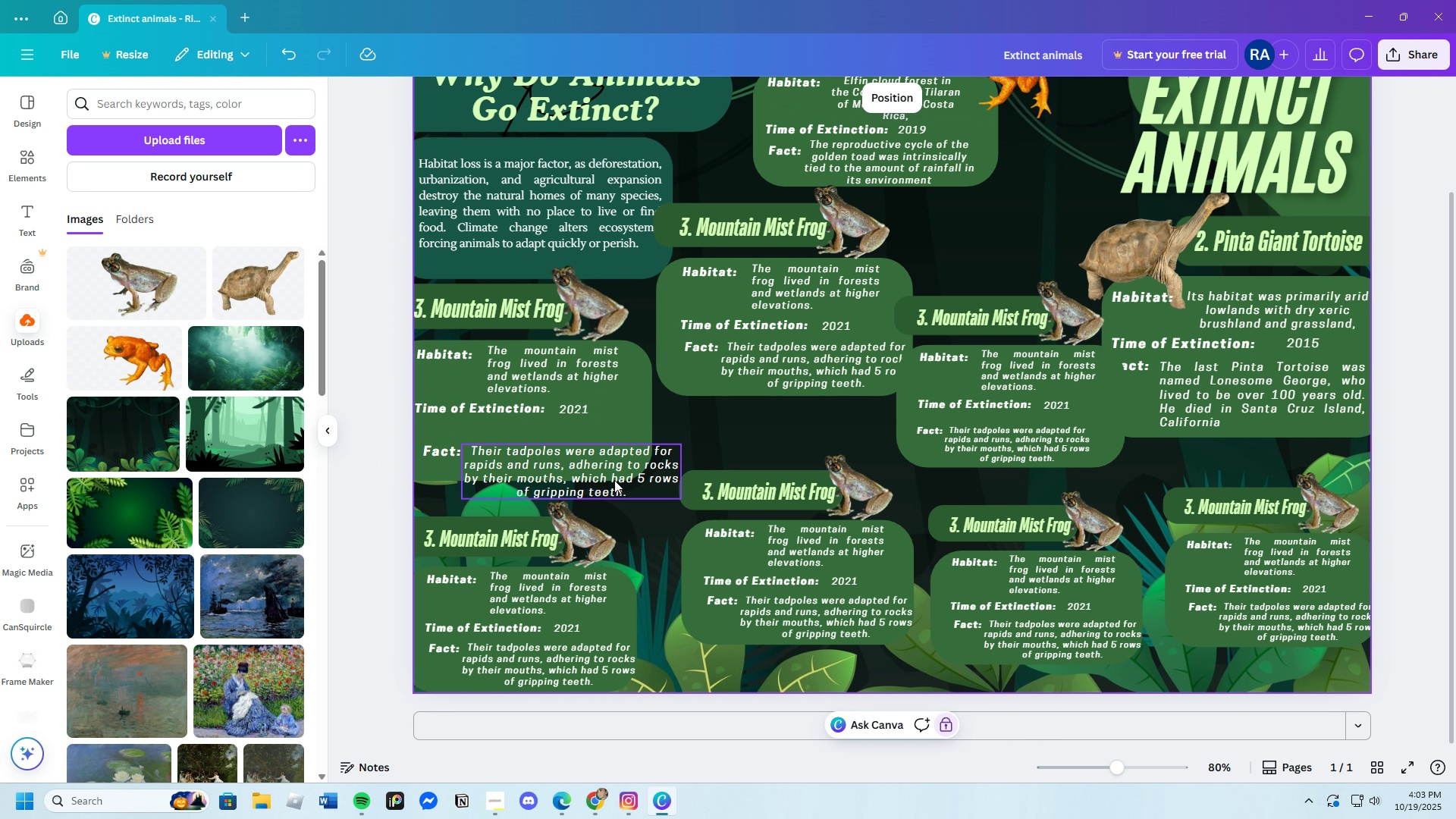 
double_click([614, 479])
 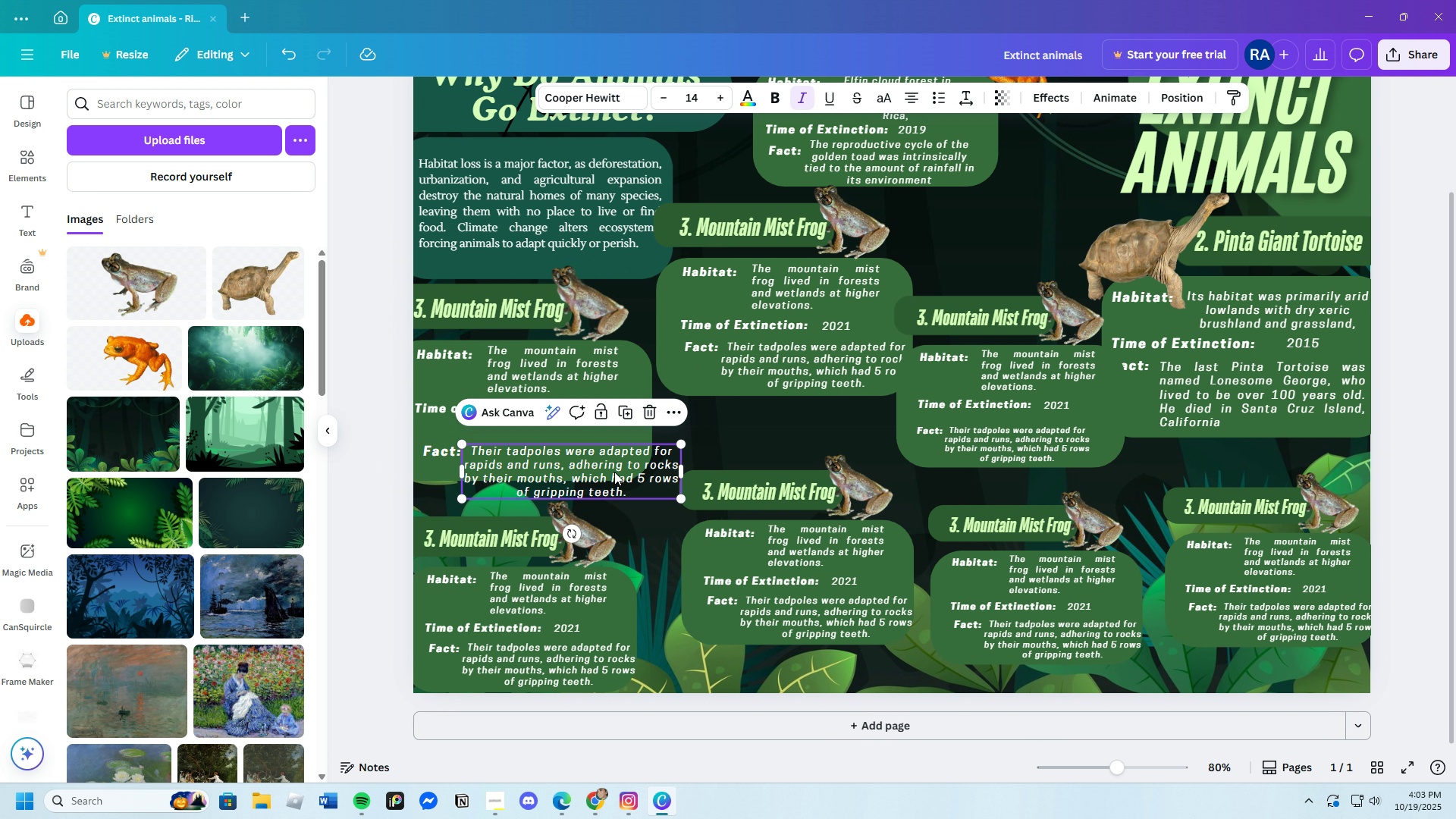 
left_click_drag(start_coordinate=[614, 476], to_coordinate=[614, 463])
 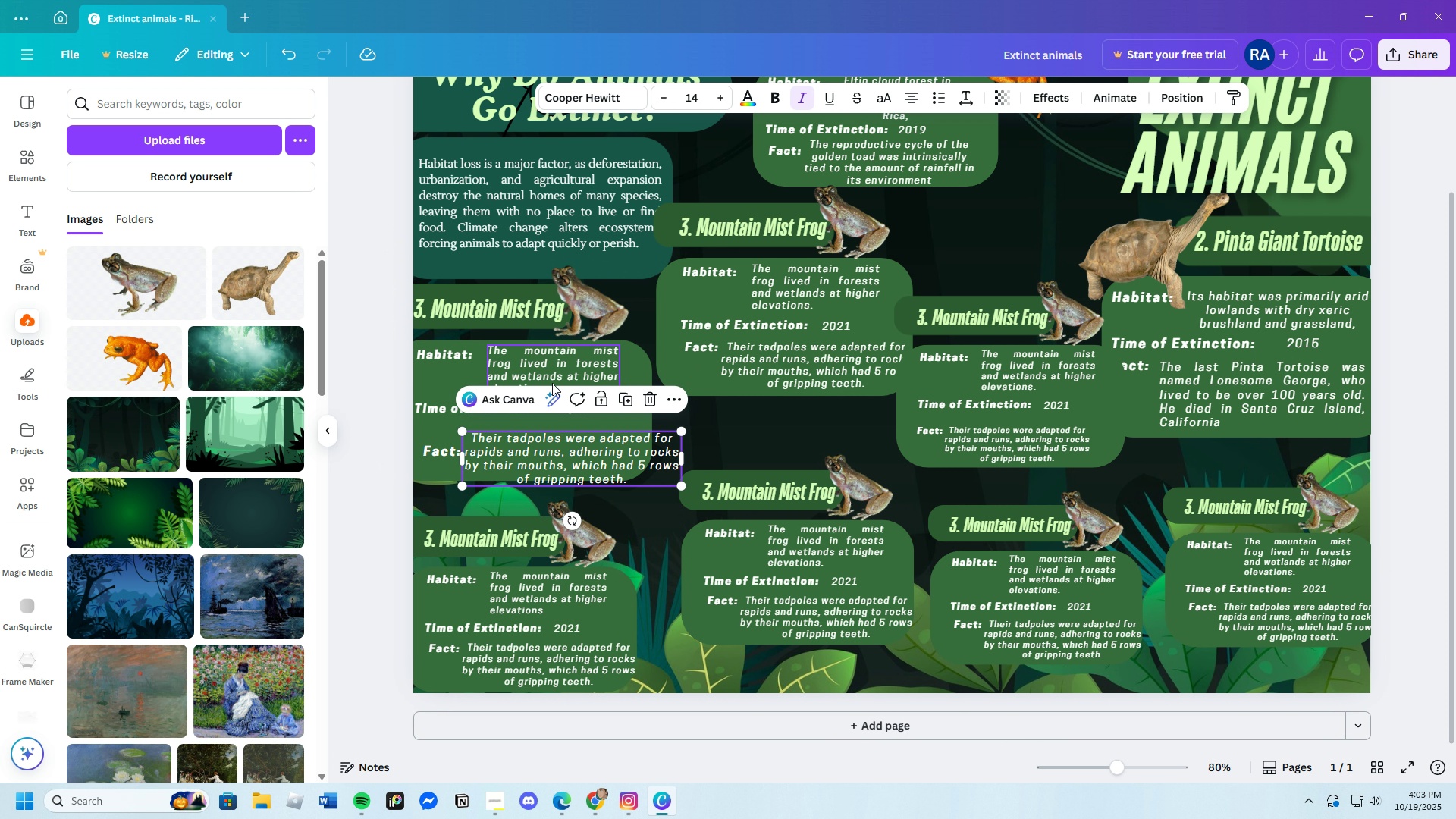 
left_click([535, 365])
 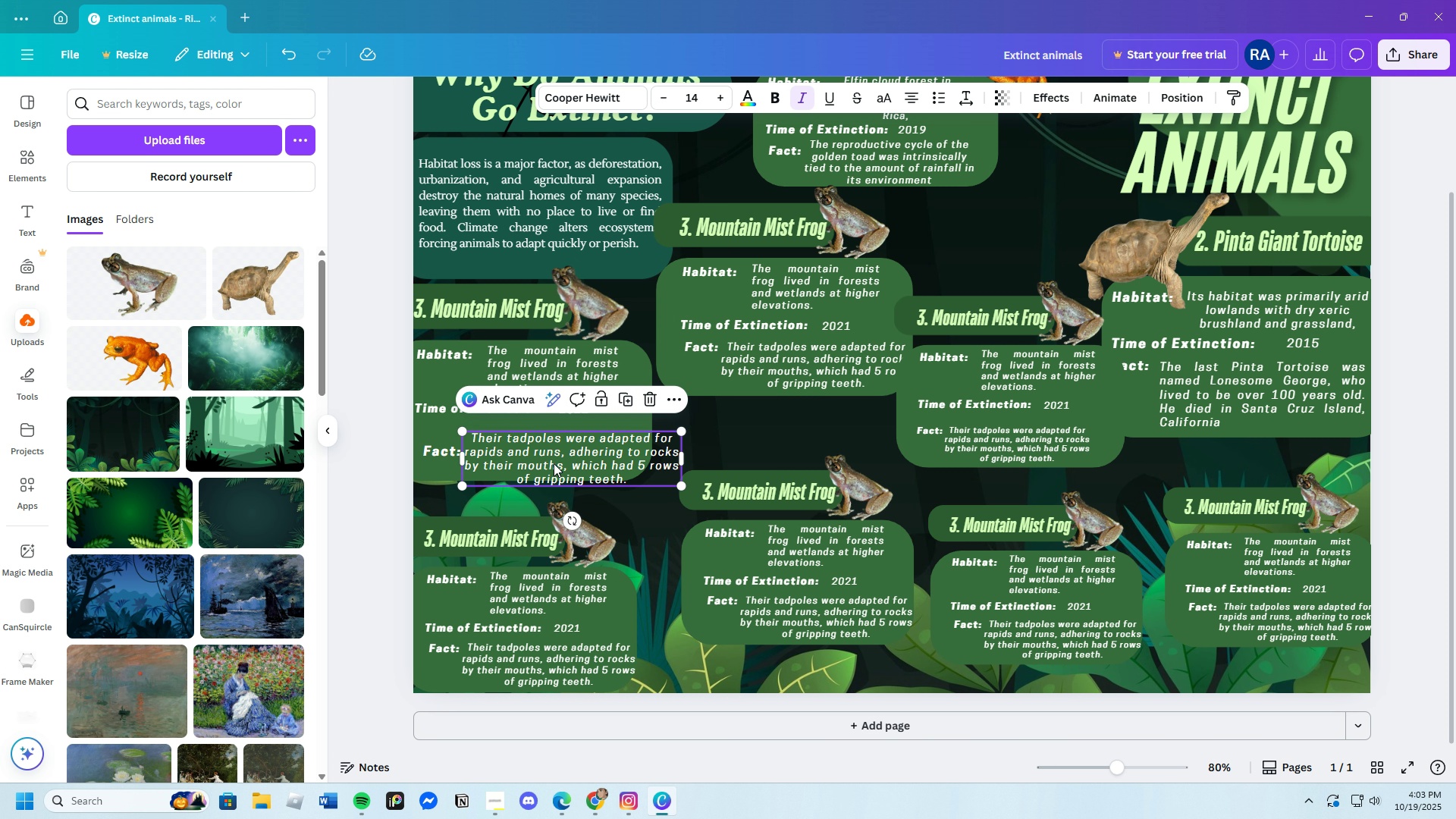 
left_click([554, 463])
 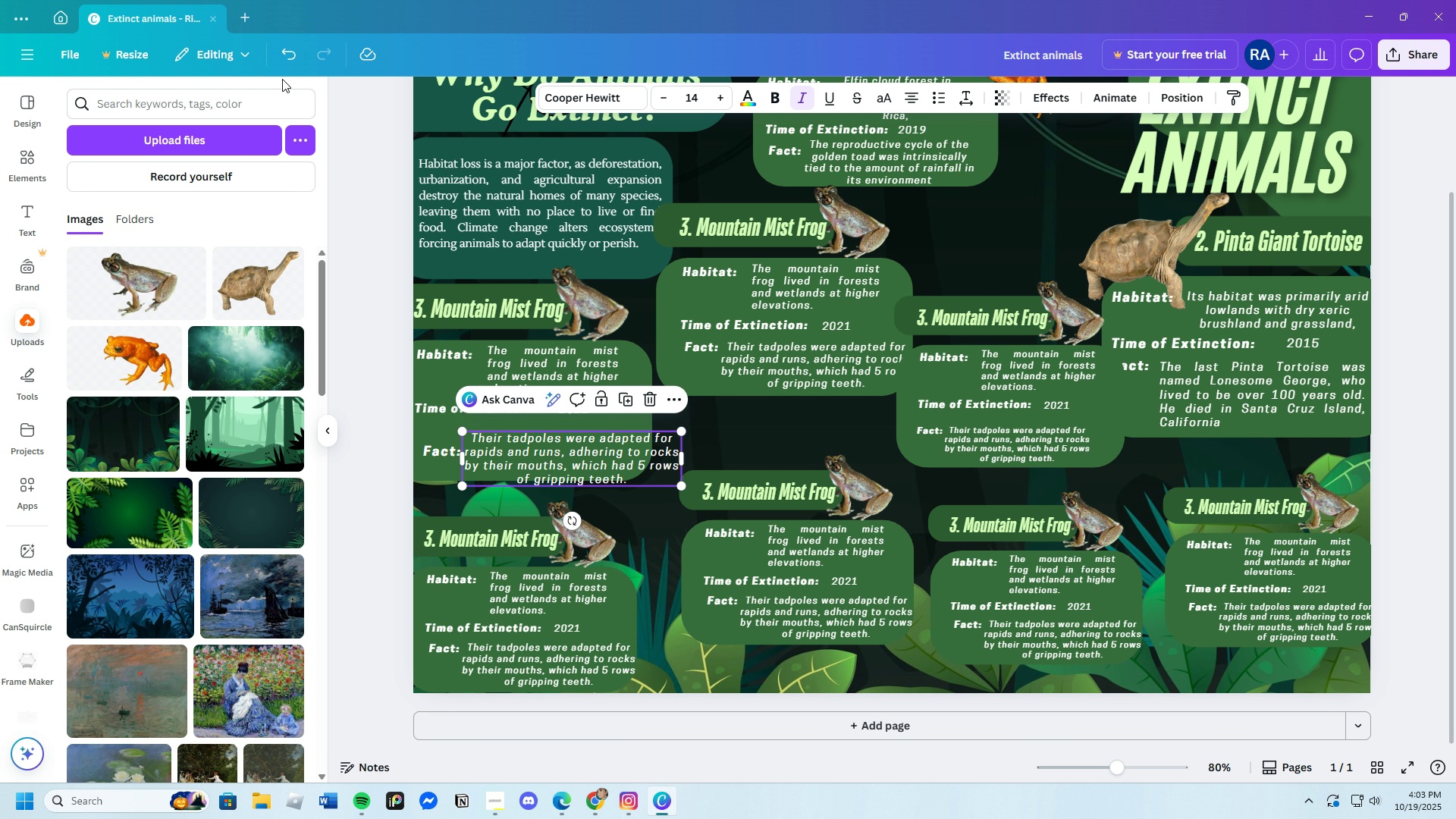 
left_click([289, 57])
 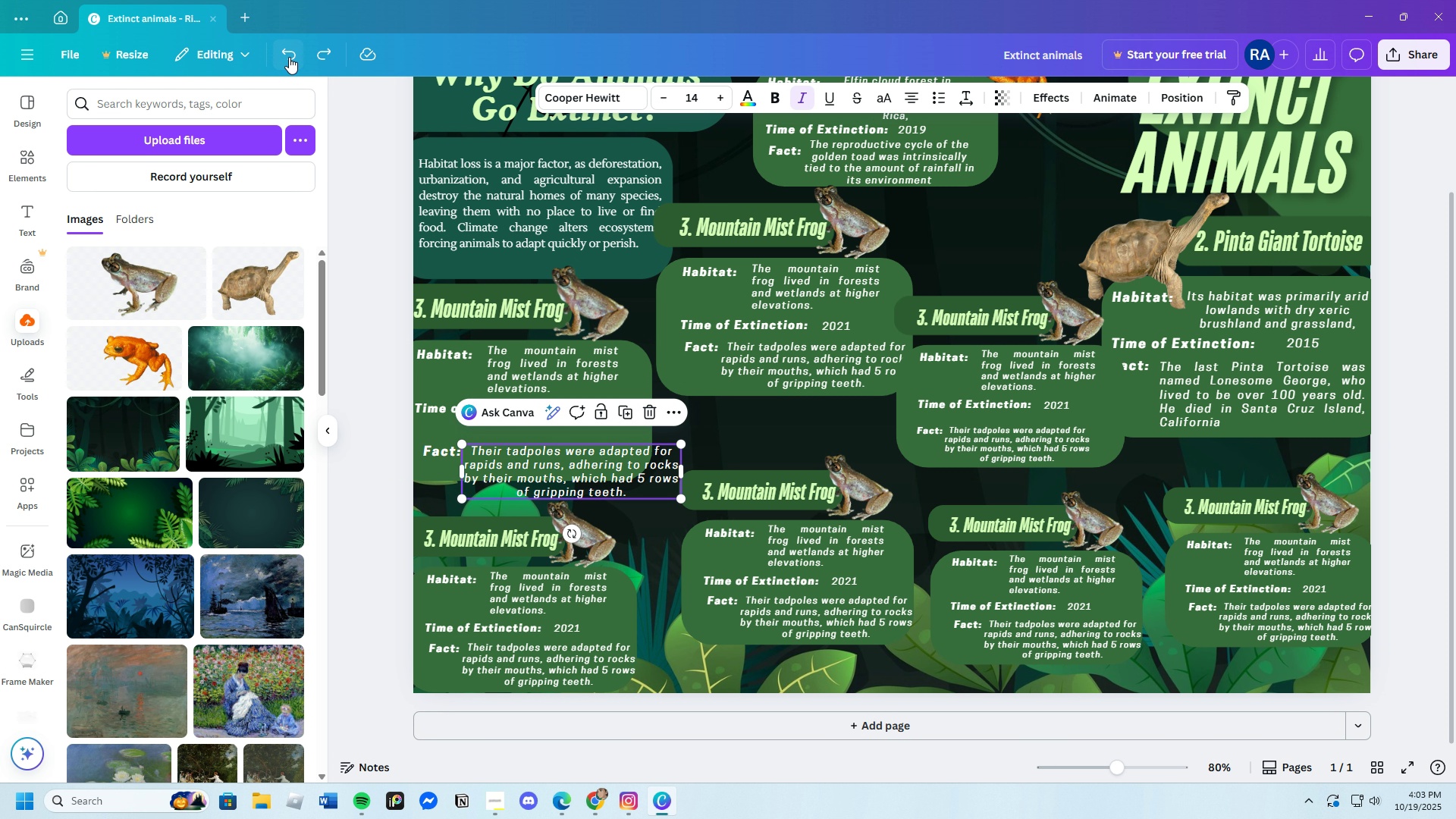 
left_click([289, 57])
 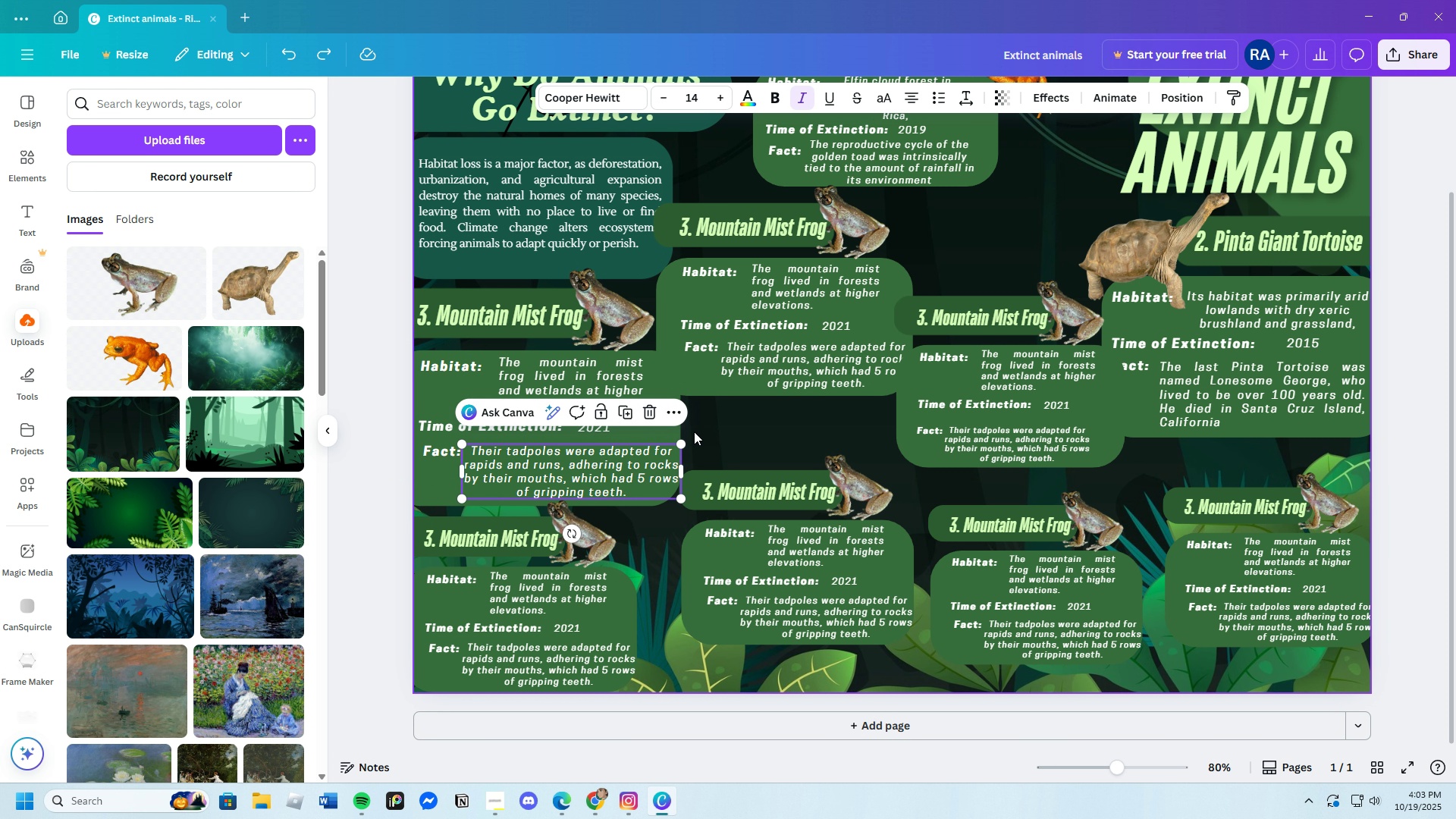 
left_click([702, 429])
 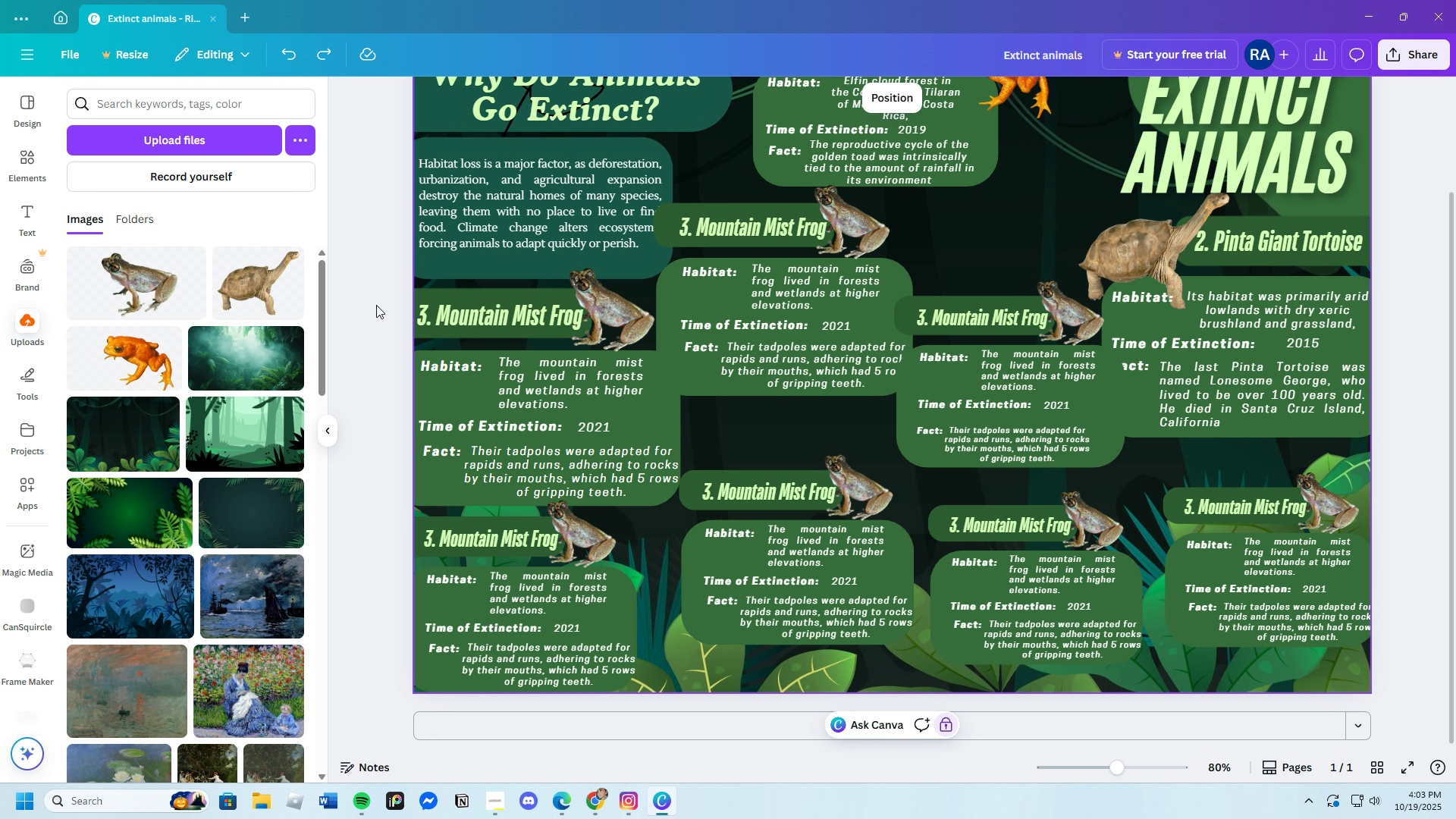 
left_click_drag(start_coordinate=[375, 303], to_coordinate=[565, 425])
 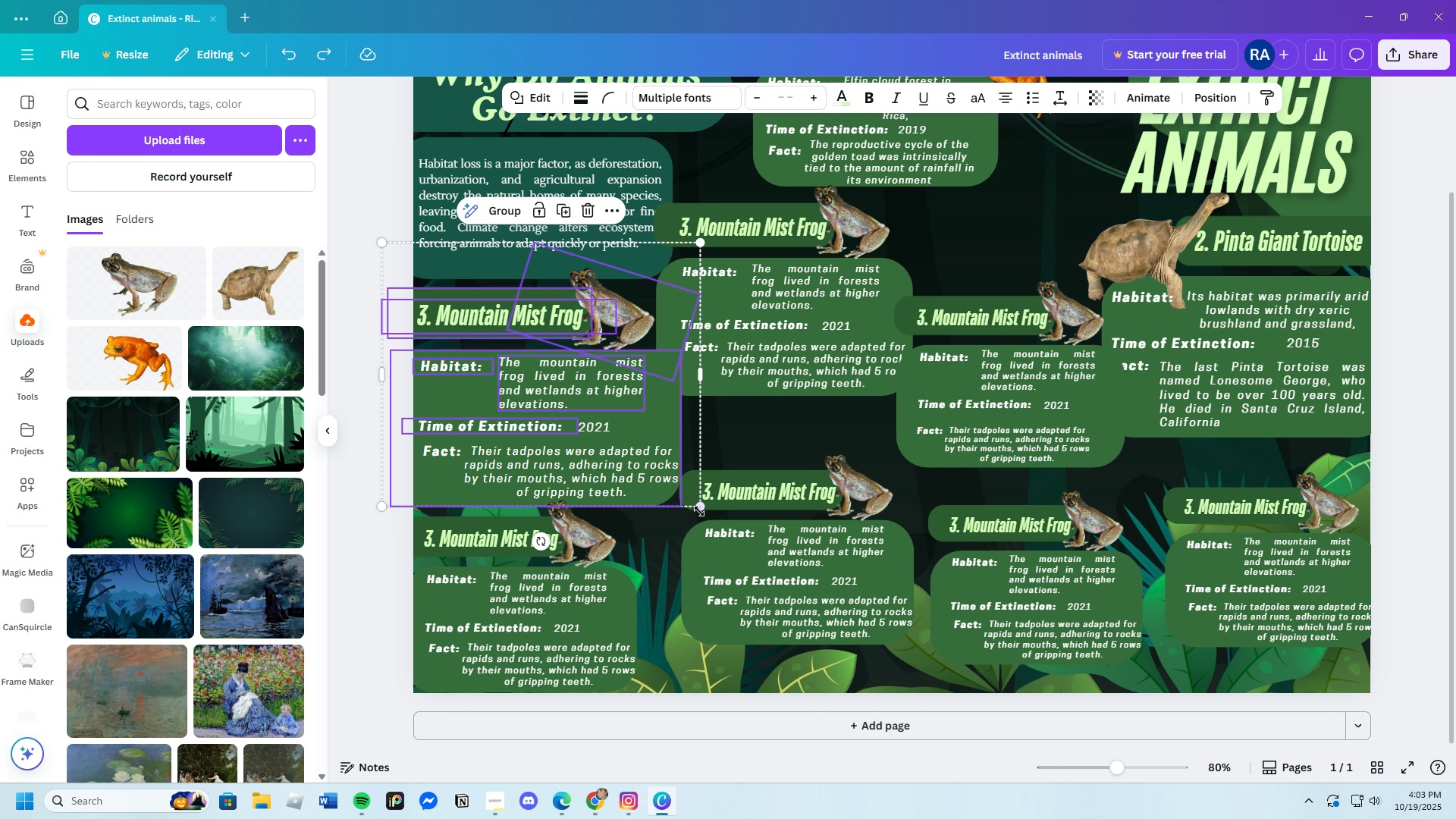 
left_click_drag(start_coordinate=[699, 507], to_coordinate=[662, 494])
 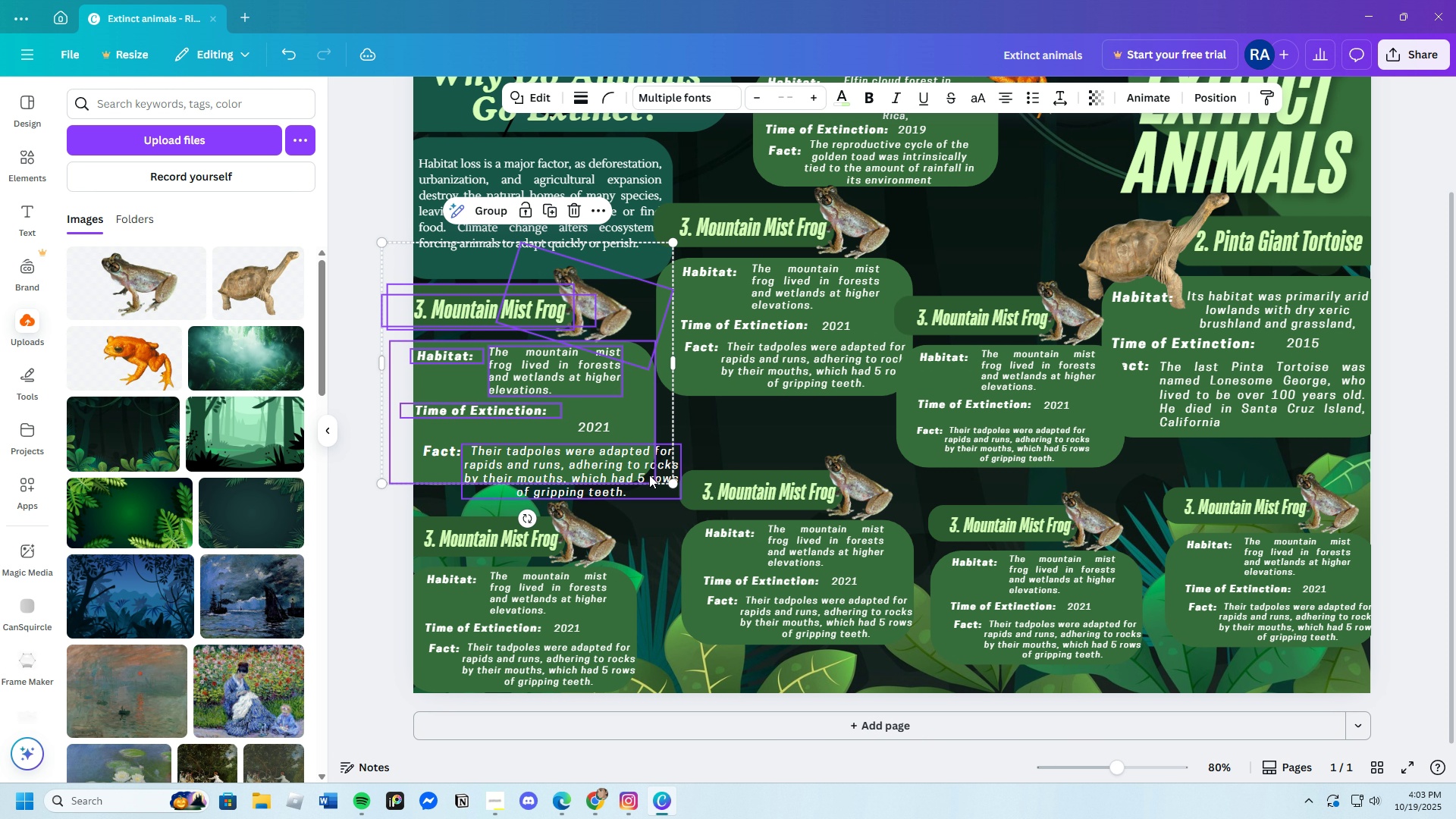 
left_click([622, 475])
 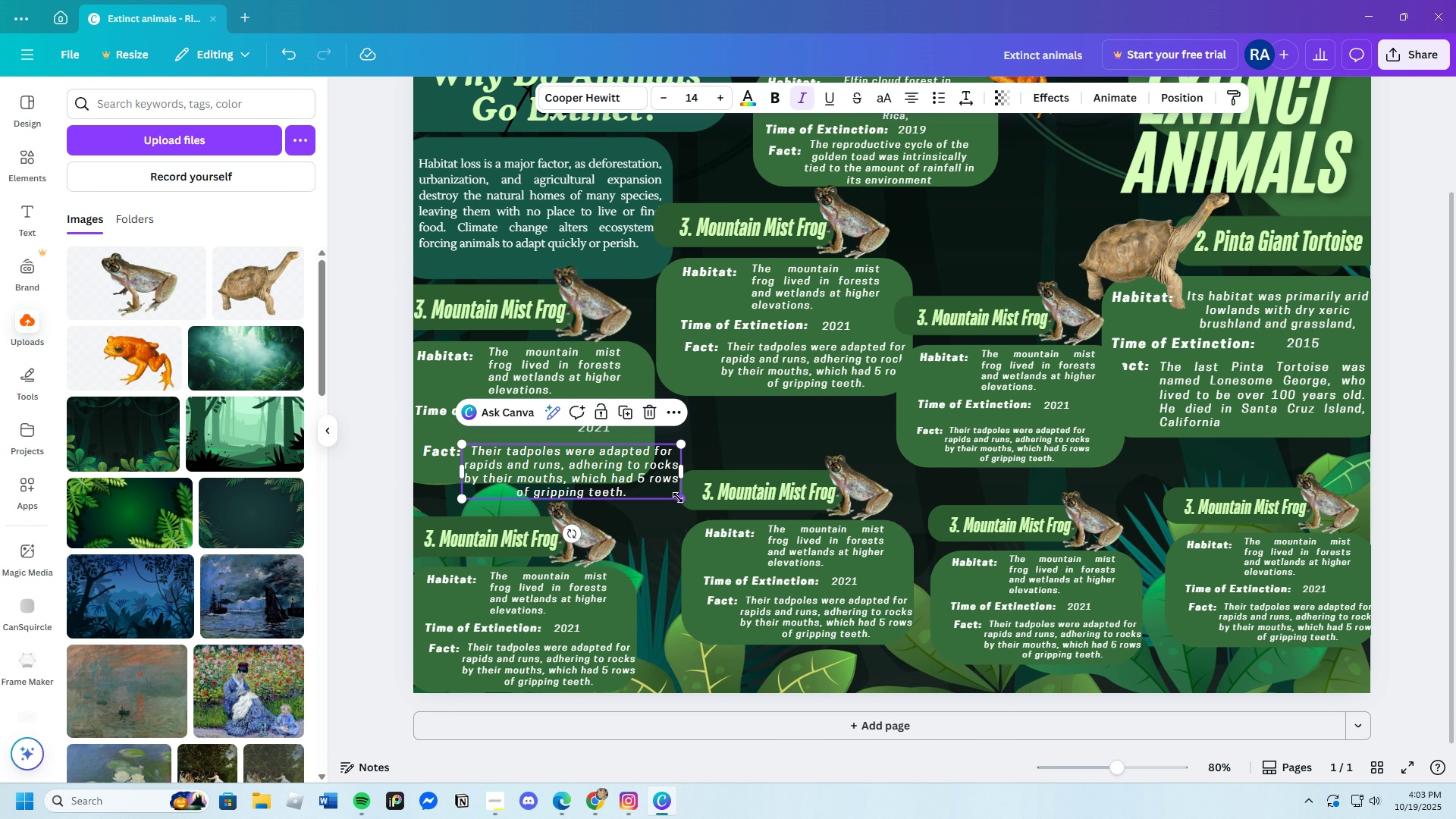 
left_click_drag(start_coordinate=[679, 498], to_coordinate=[648, 488])
 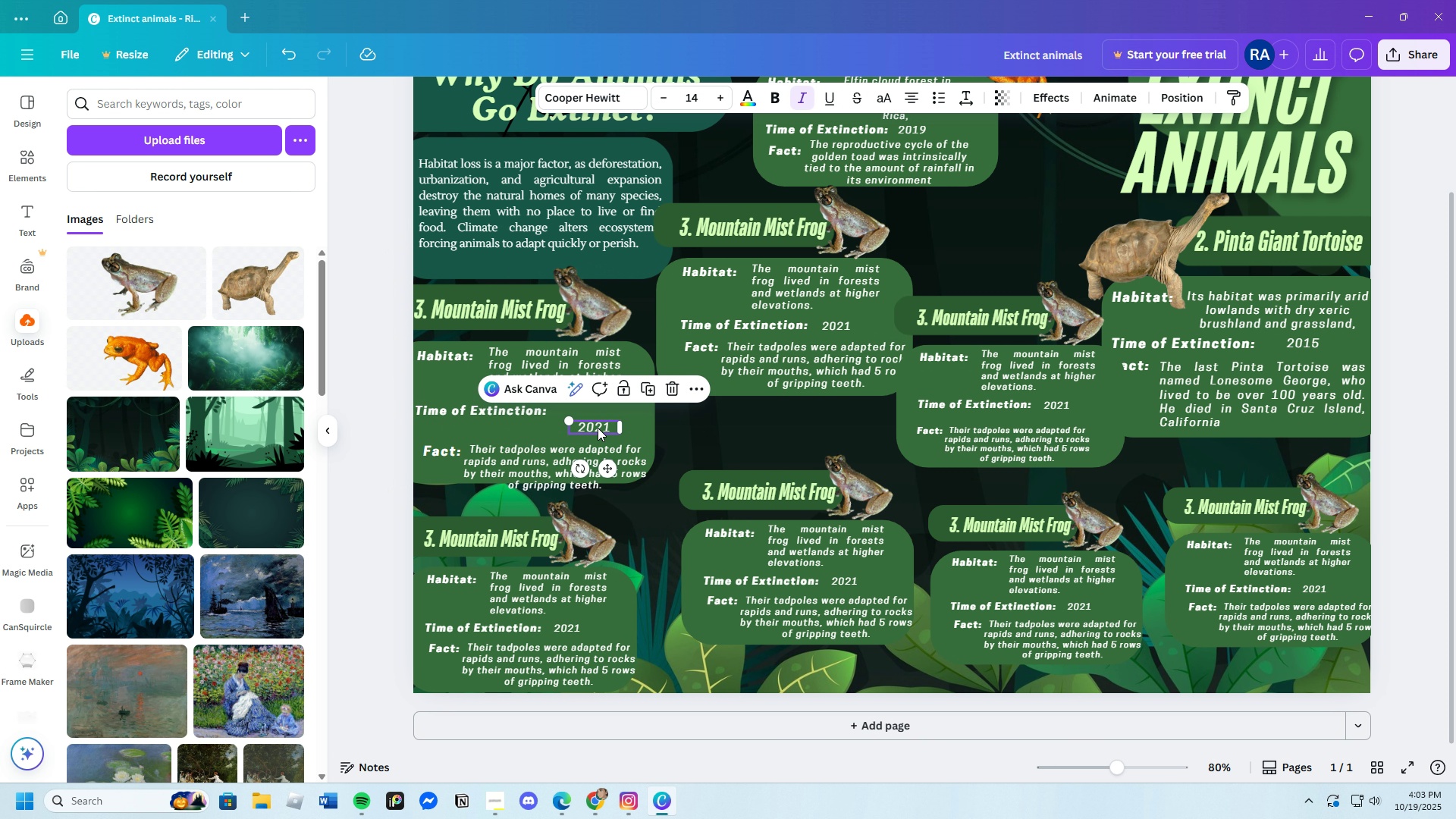 
left_click([598, 428])
 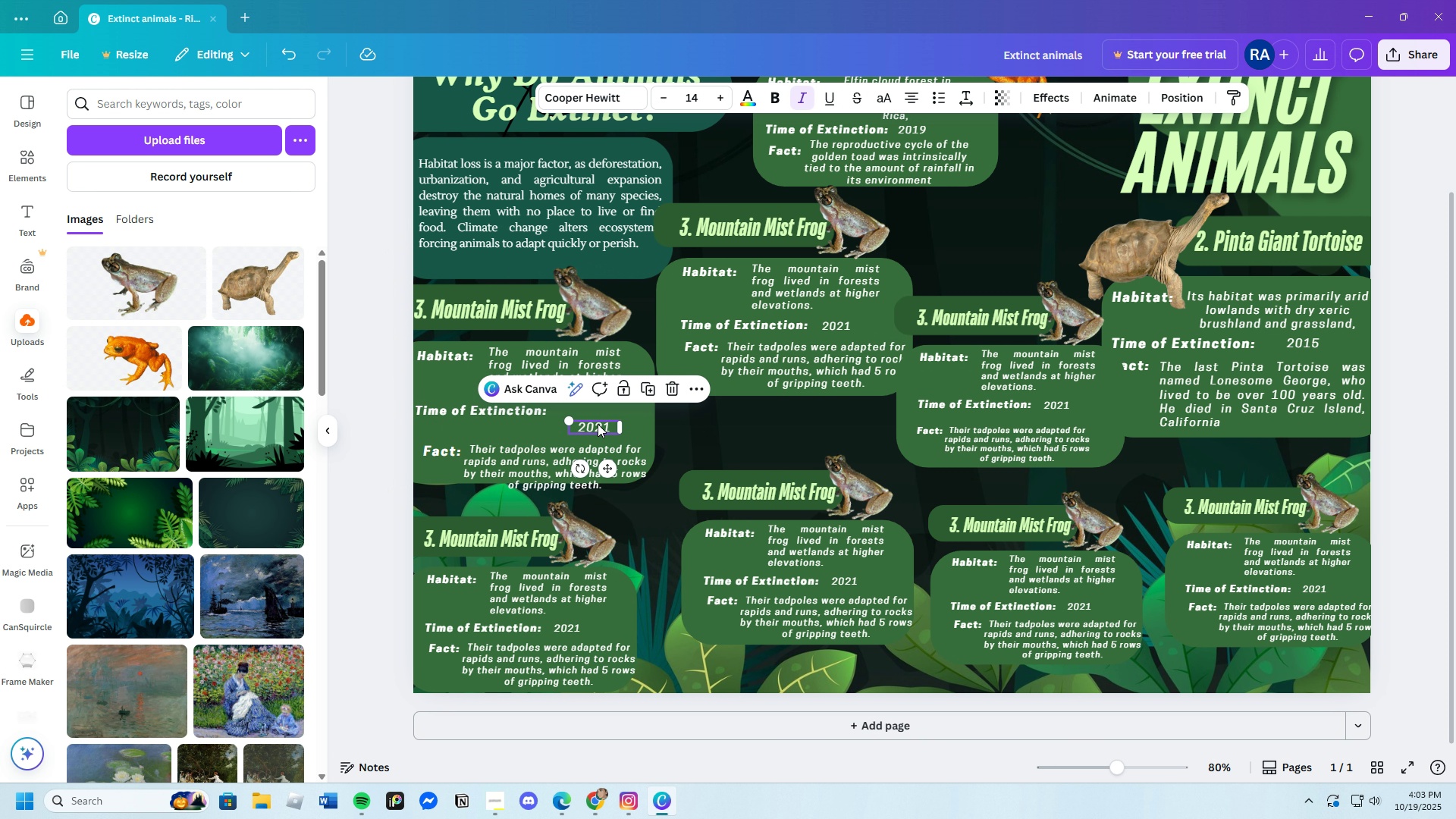 
left_click_drag(start_coordinate=[598, 428], to_coordinate=[594, 414])
 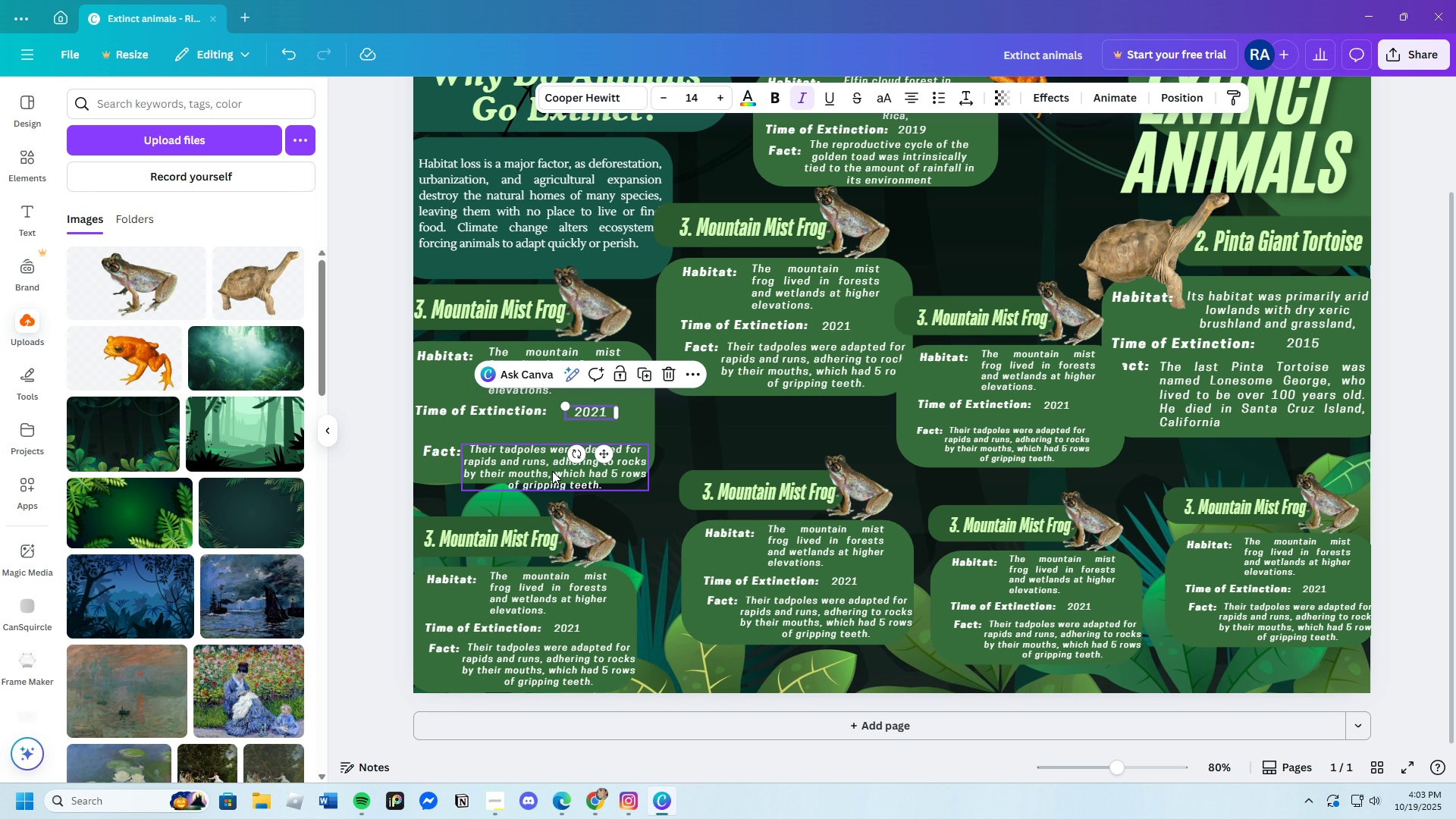 
left_click_drag(start_coordinate=[551, 471], to_coordinate=[559, 458])
 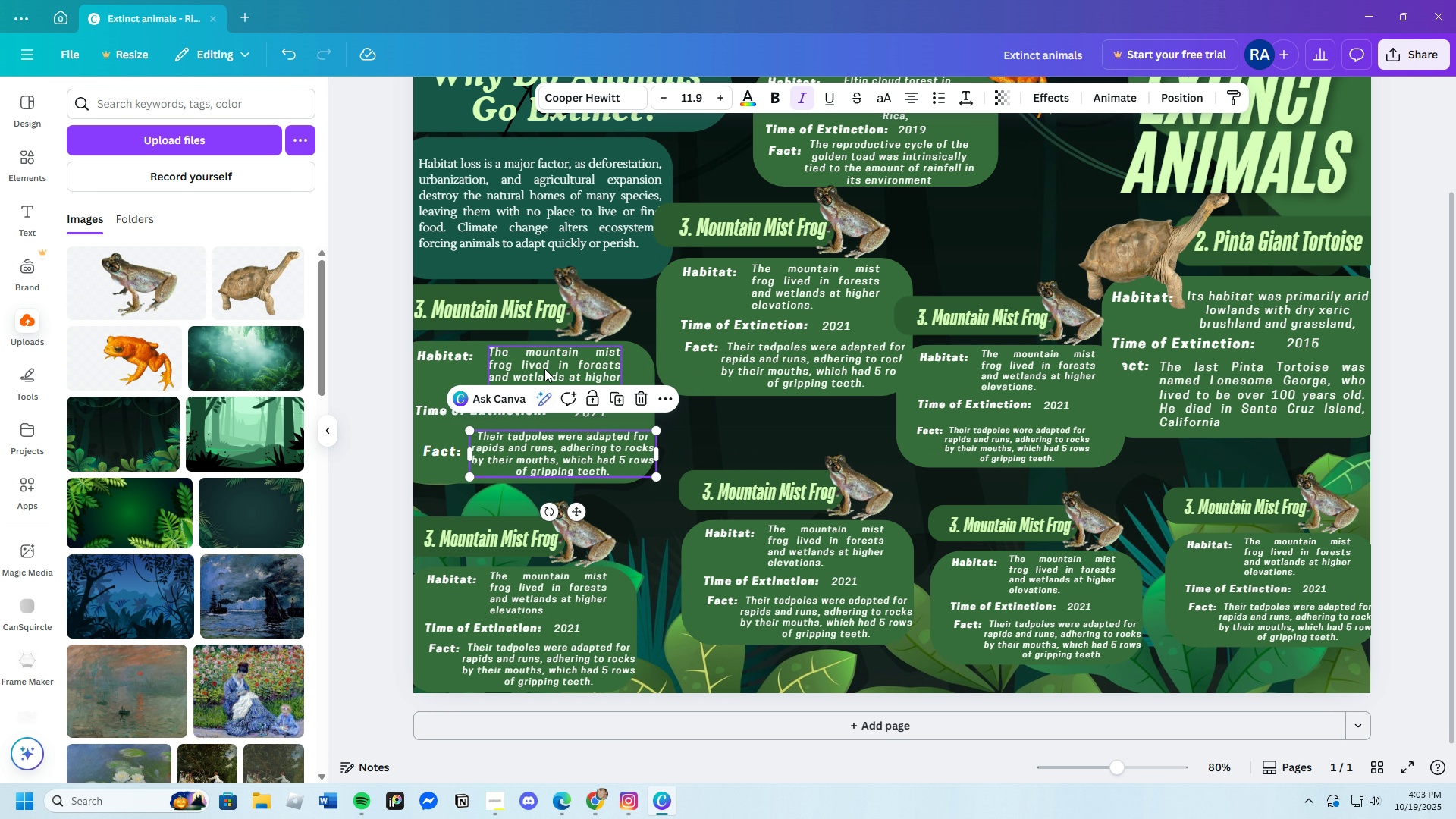 
left_click([550, 362])
 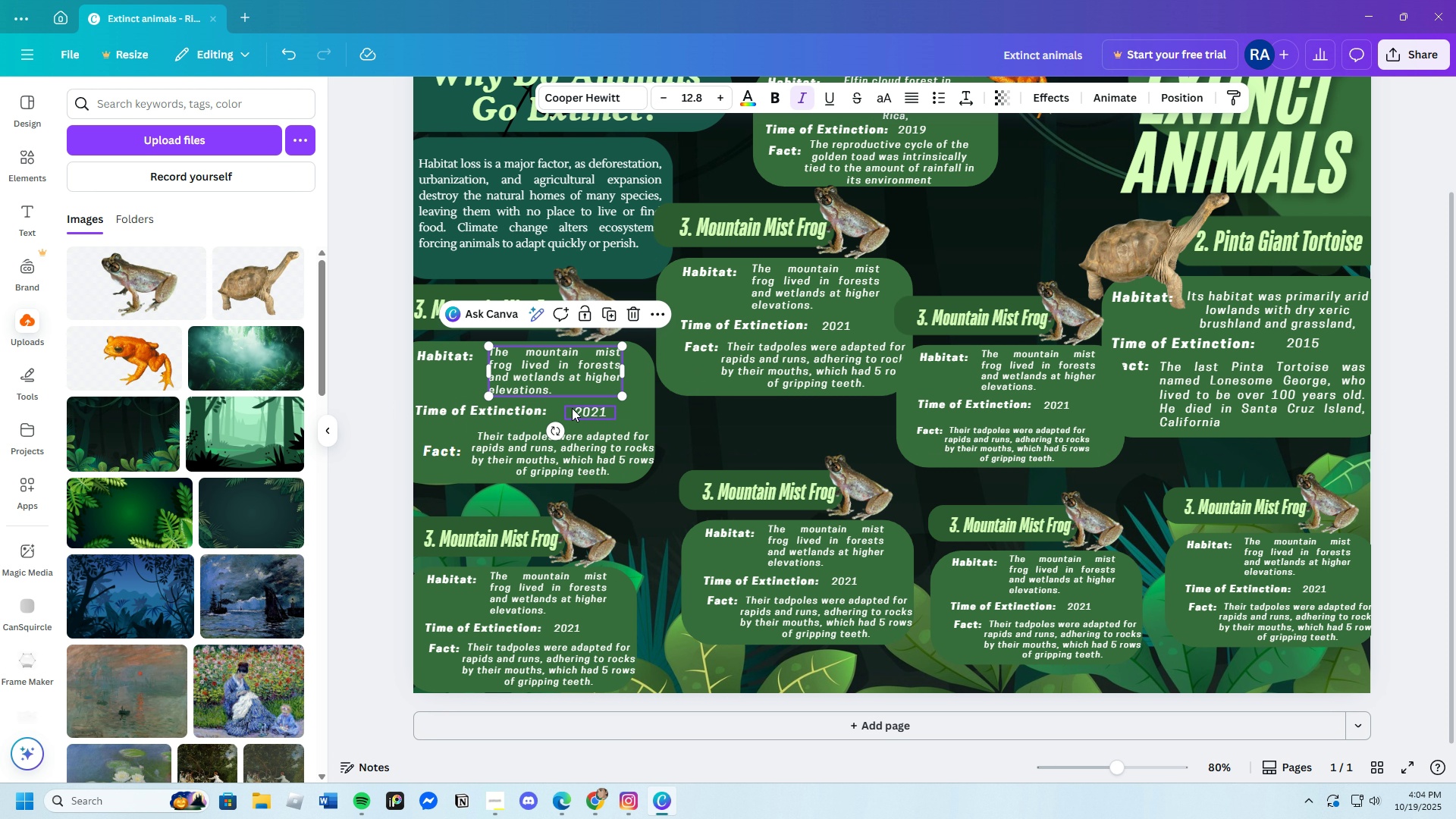 
left_click([580, 408])
 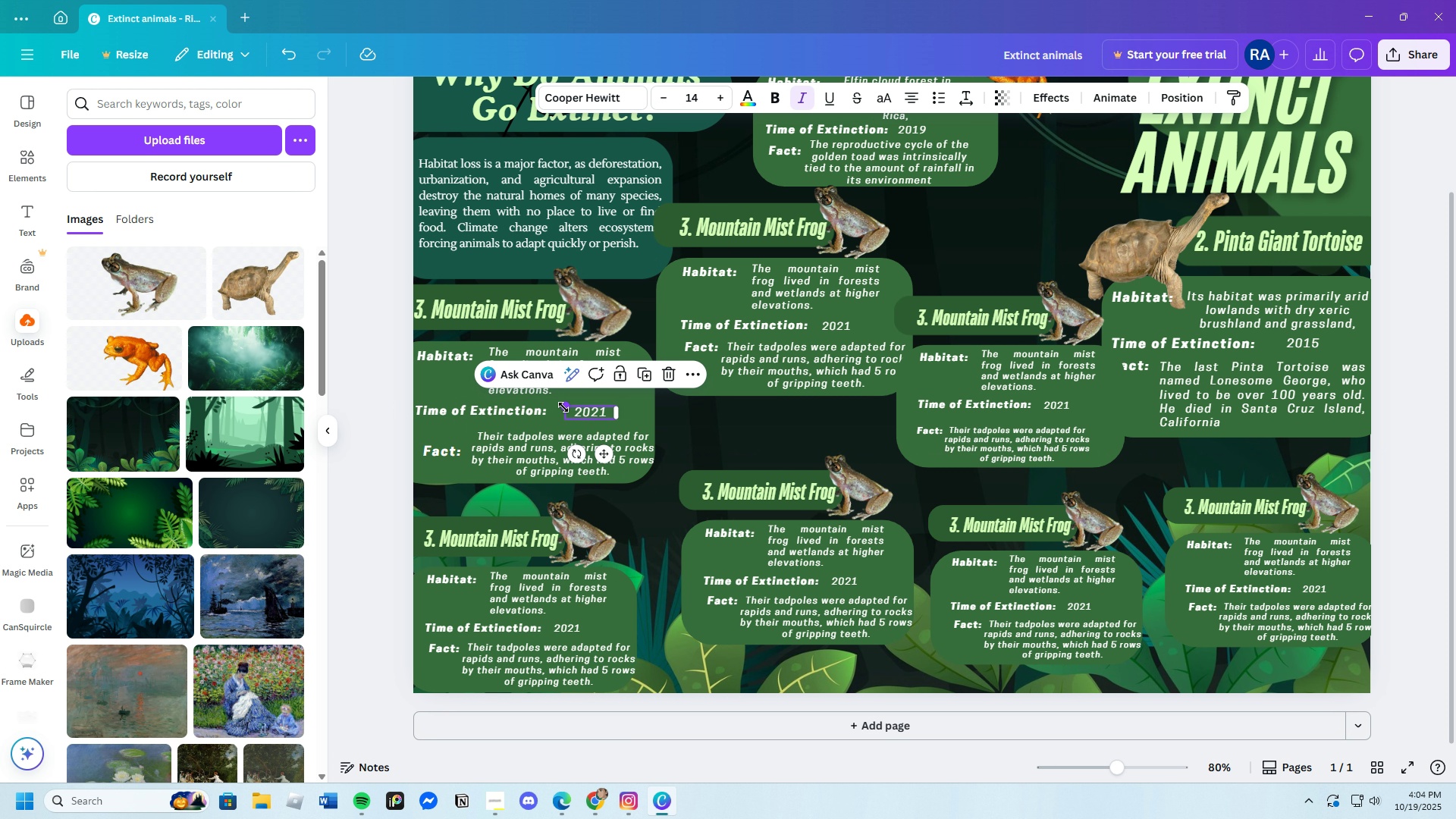 
left_click_drag(start_coordinate=[567, 406], to_coordinate=[571, 410])
 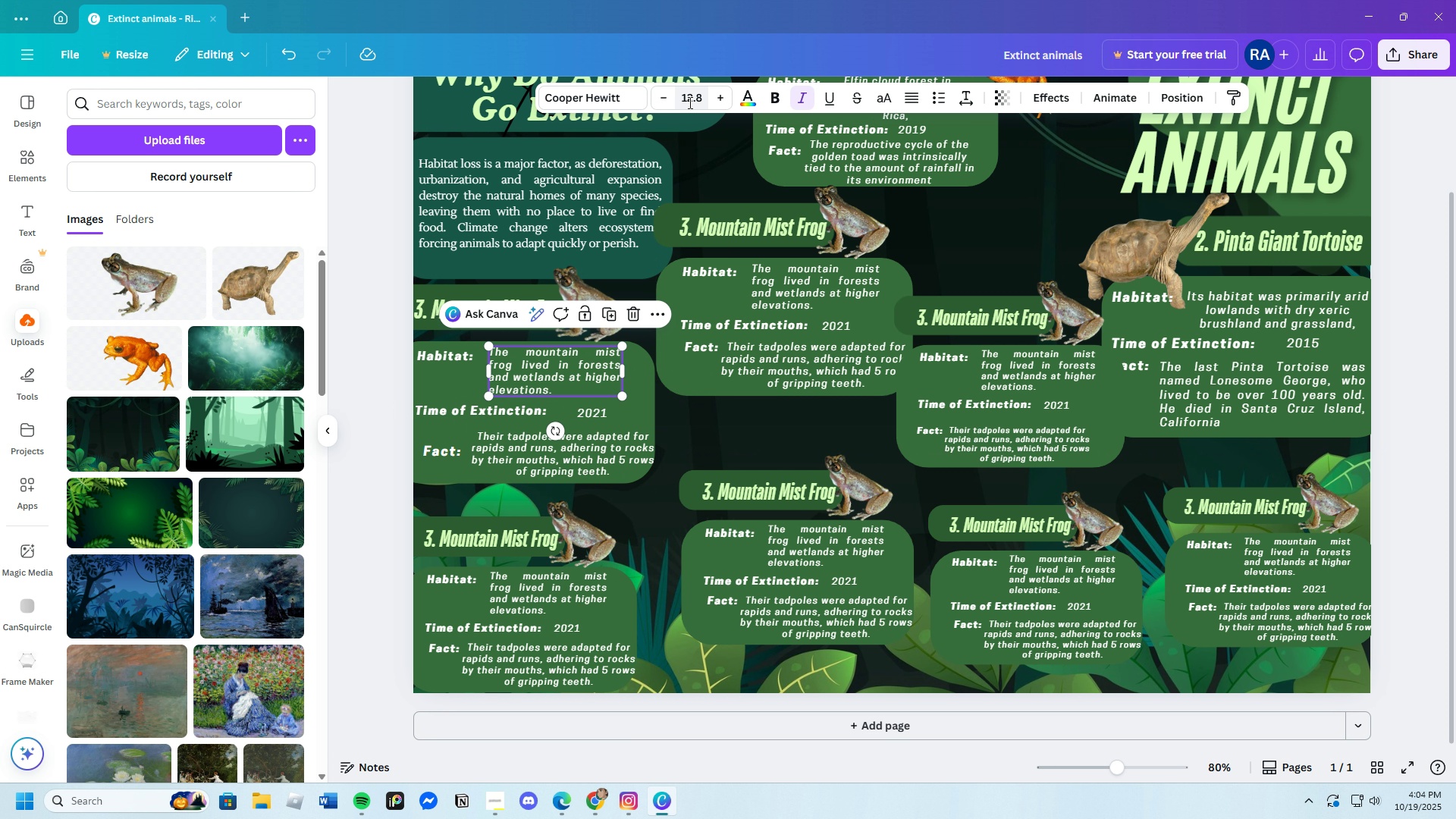 
left_click([695, 97])
 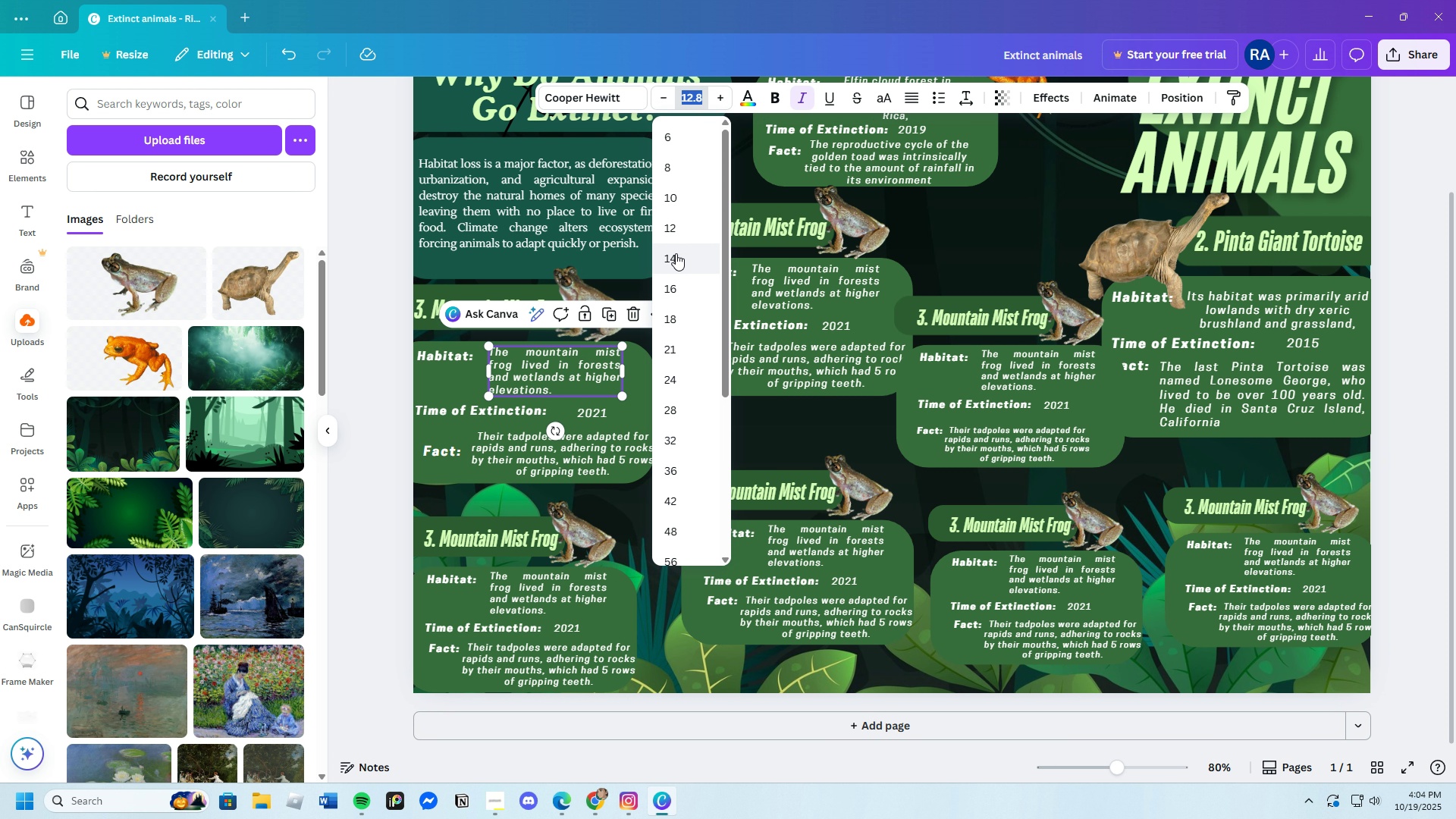 
left_click([678, 231])
 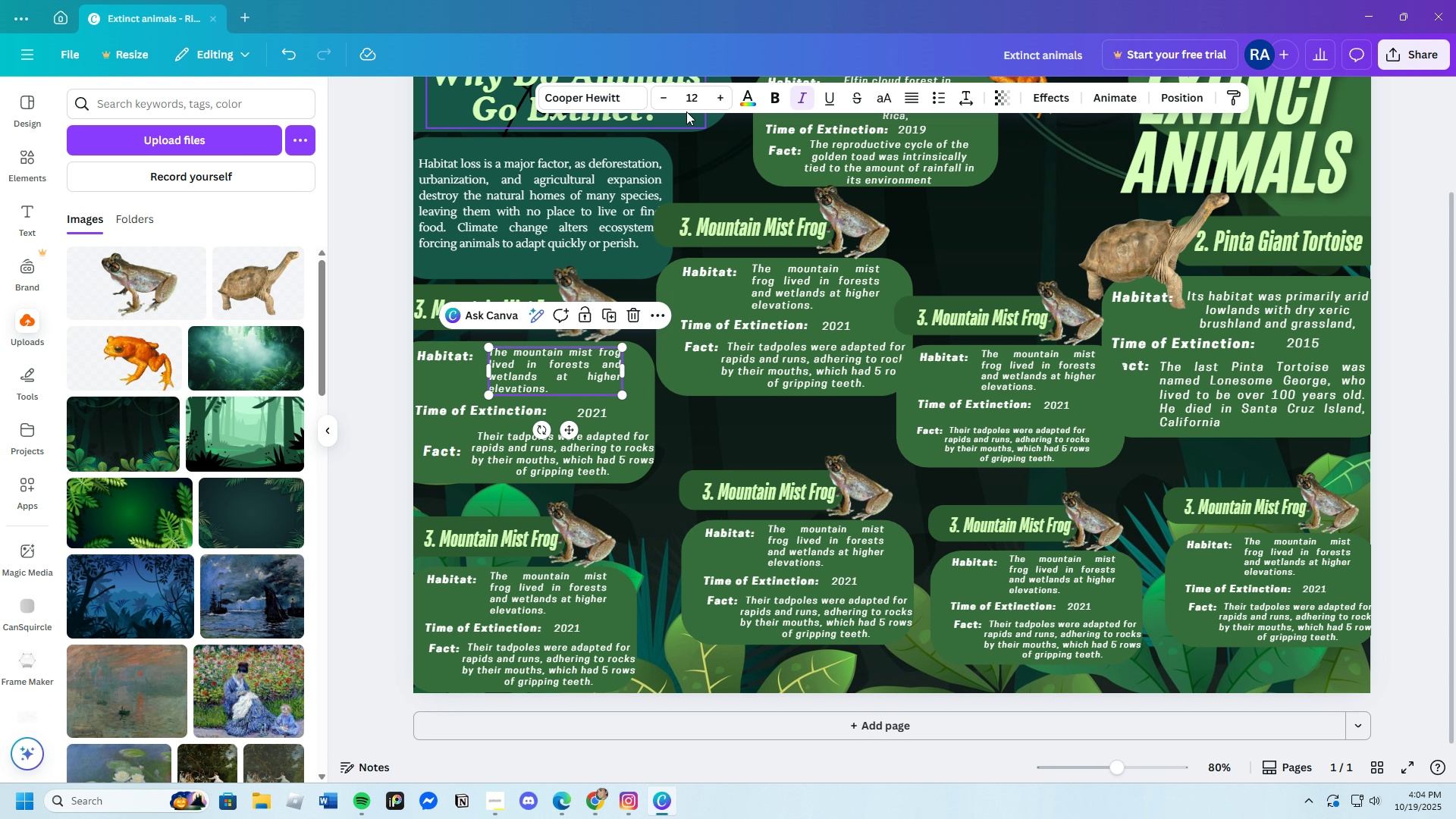 
left_click([688, 99])
 